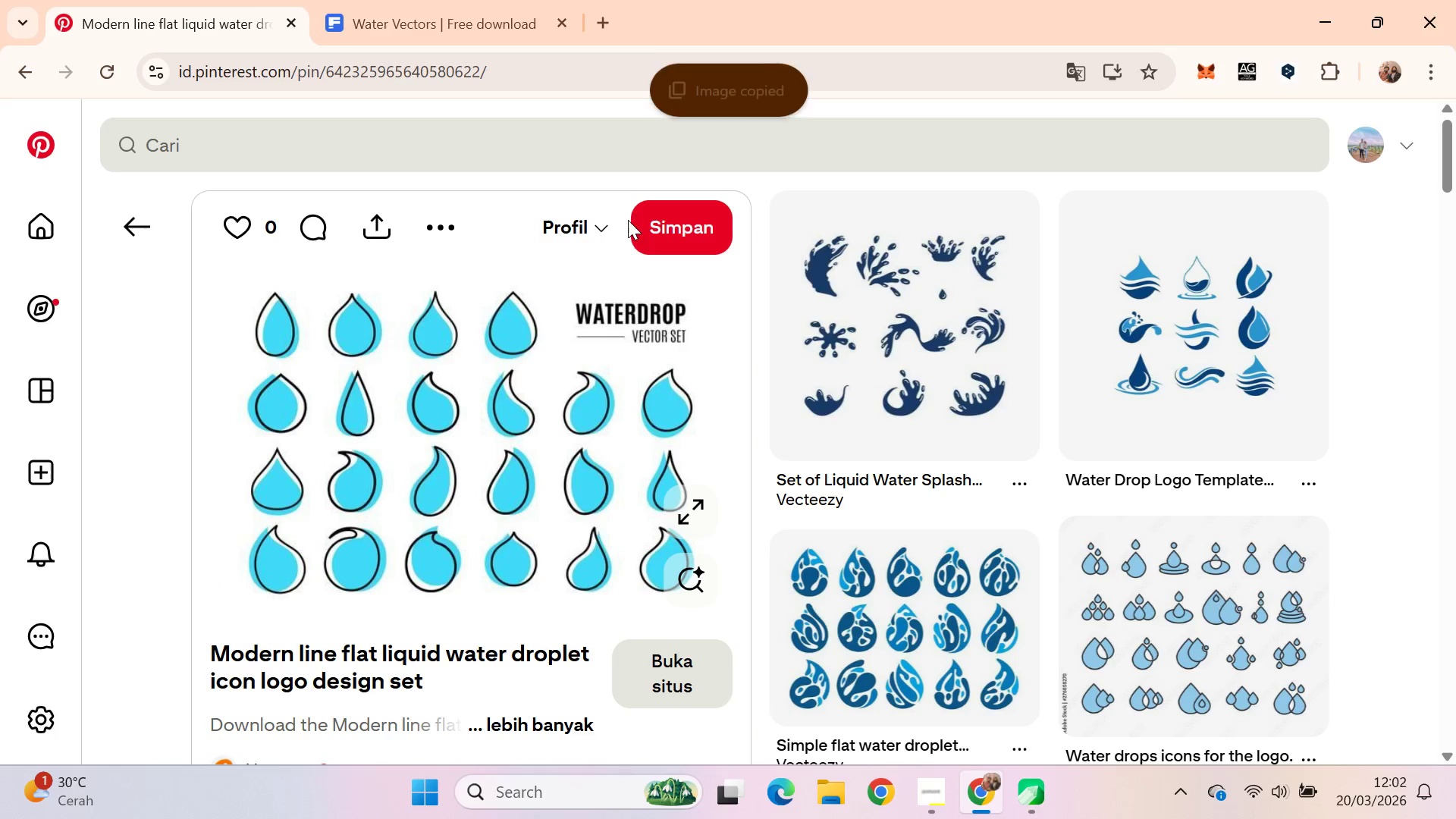 
key(Alt+AltLeft)
 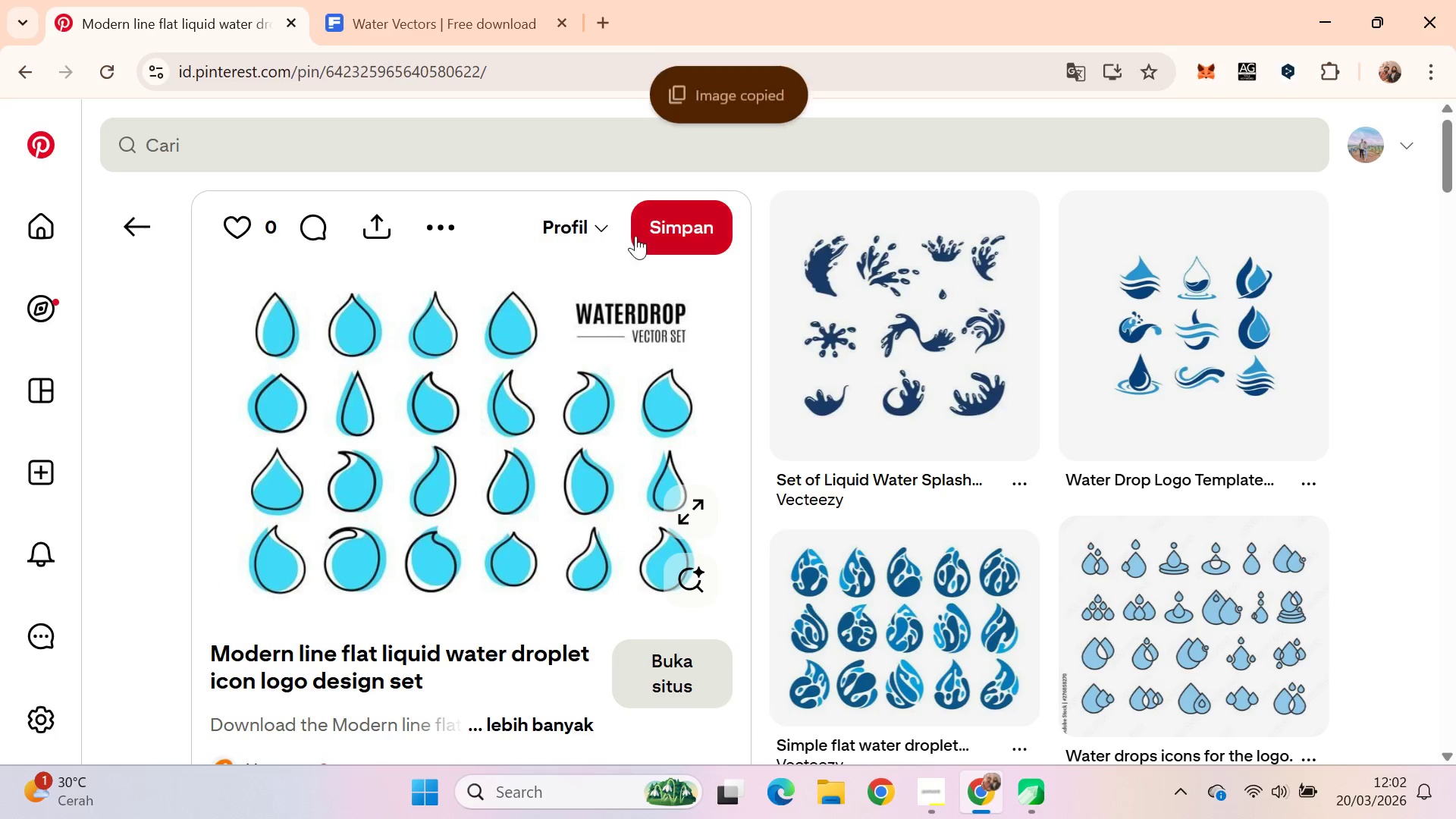 
key(Alt+Tab)
 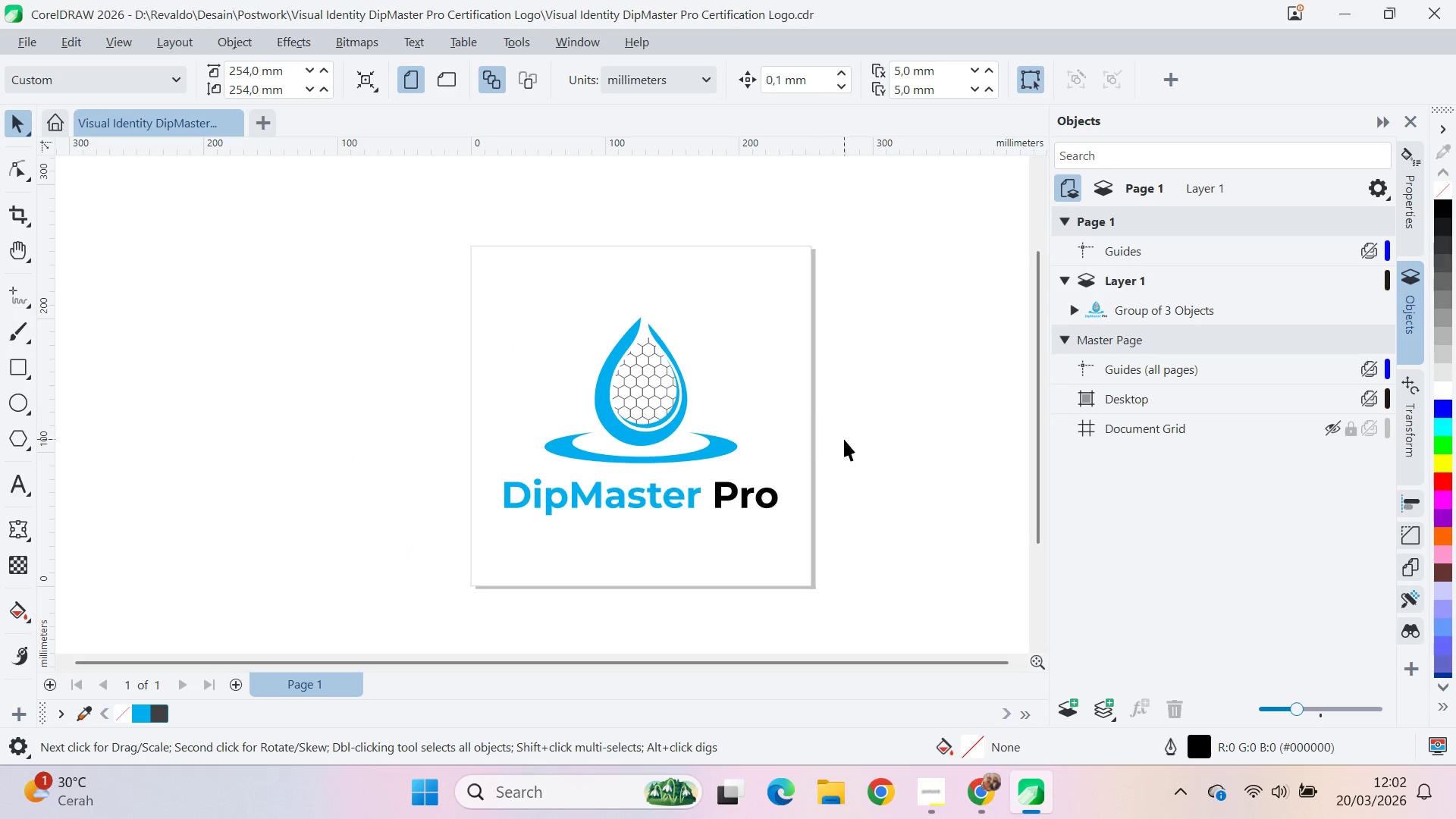 
key(Control+V)
 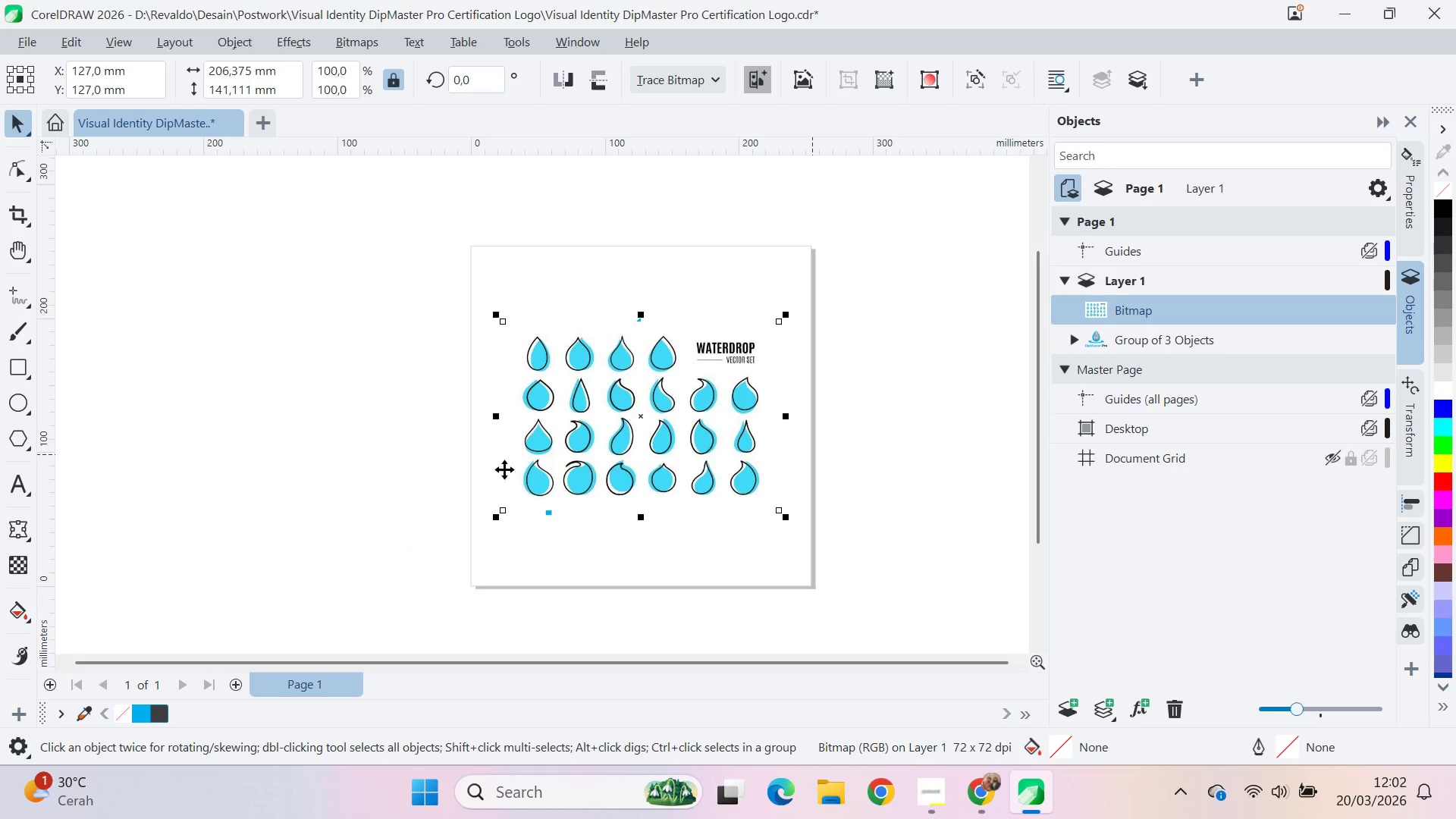 
left_click_drag(start_coordinate=[606, 434], to_coordinate=[252, 375])
 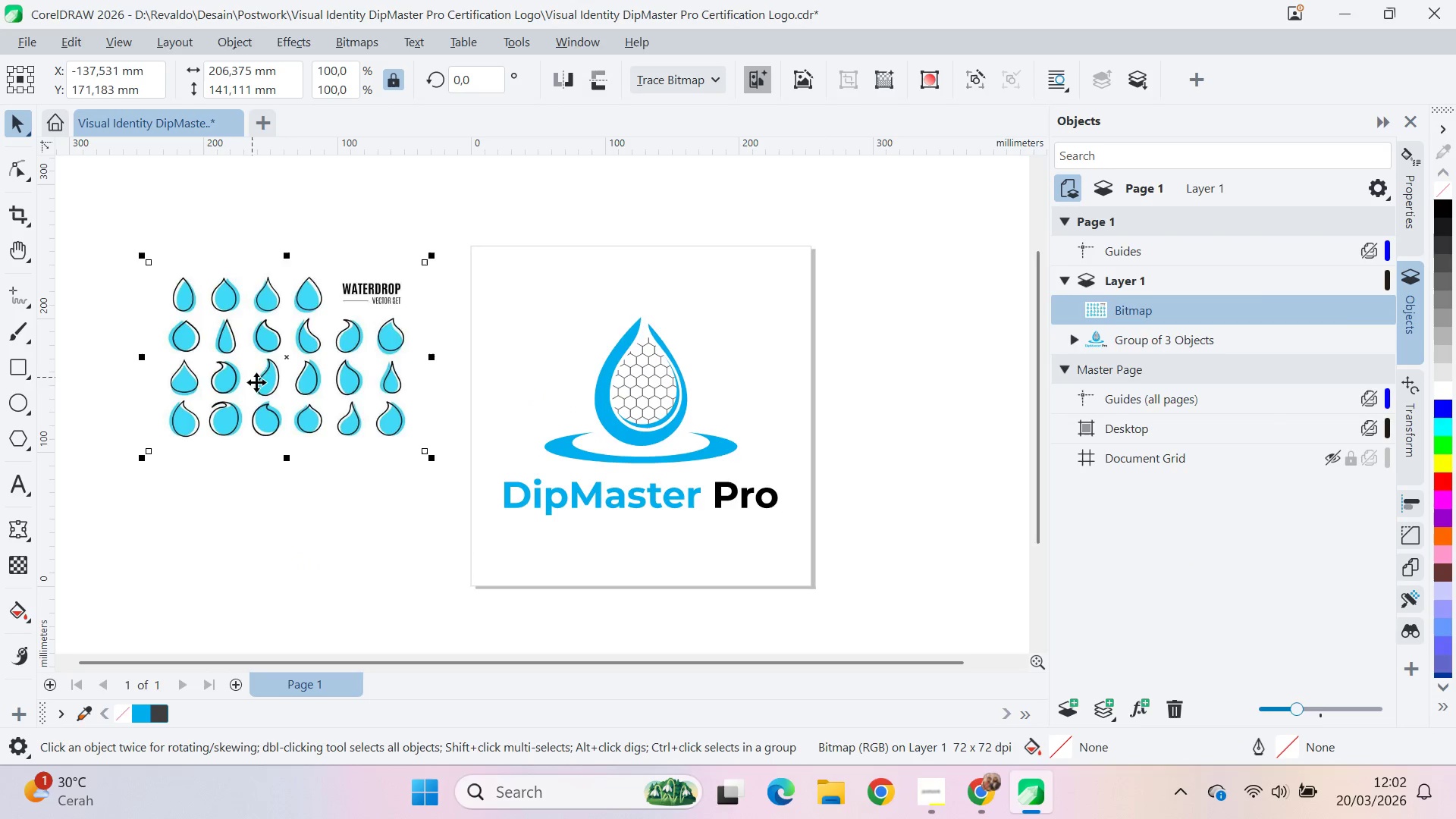 
key(Alt+AltLeft)
 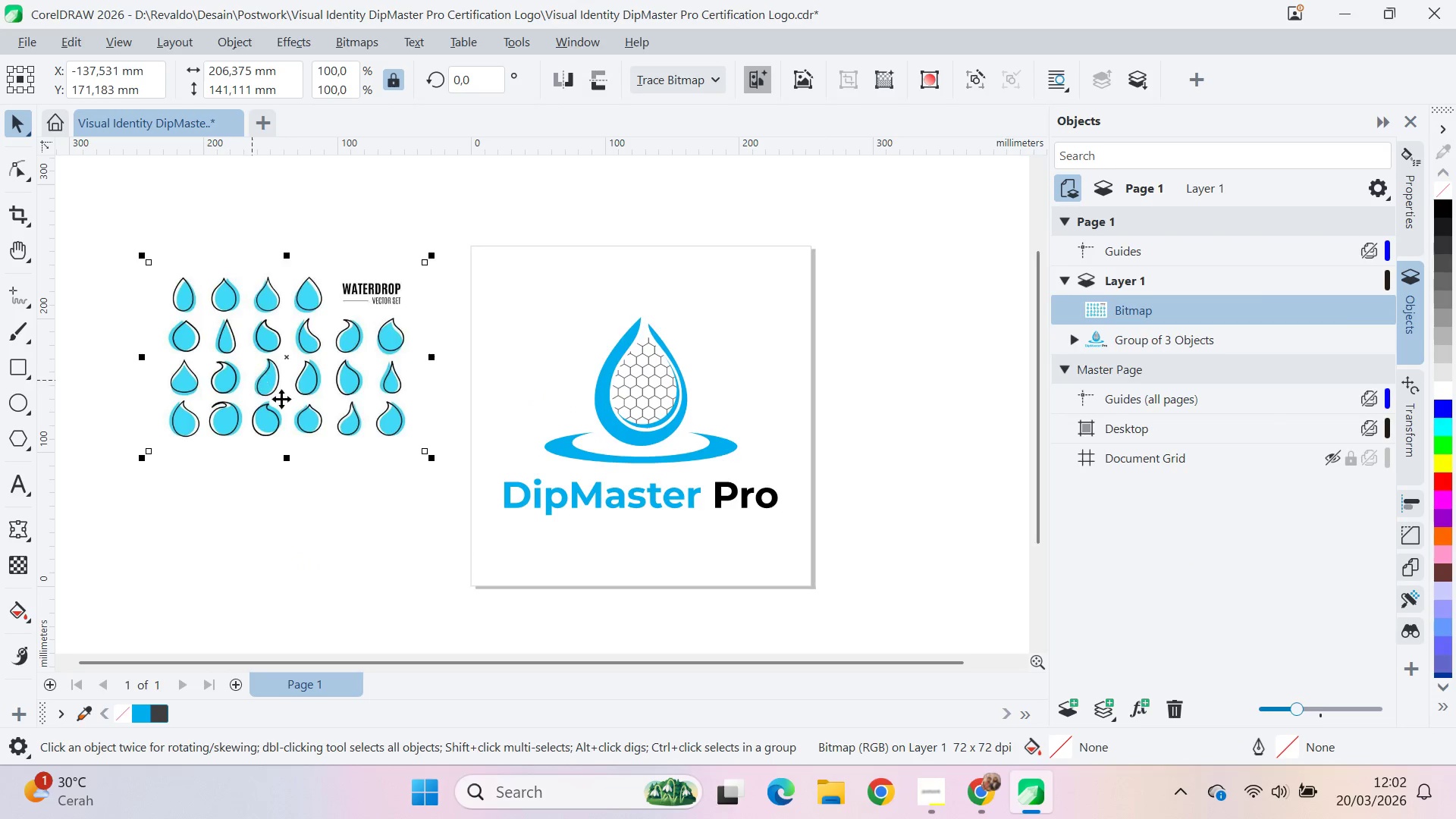 
key(Alt+Tab)
 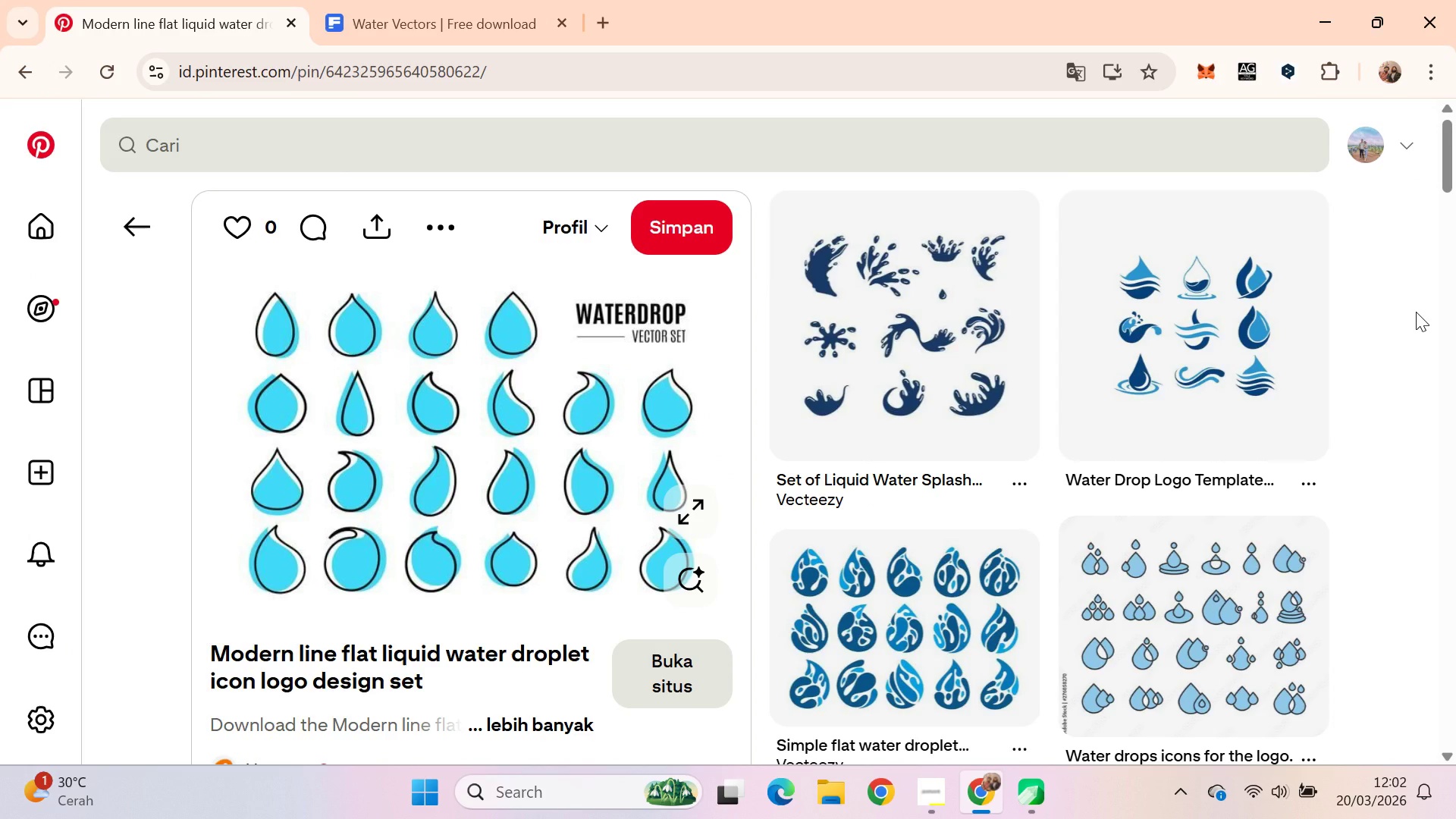 
wait(11.47)
 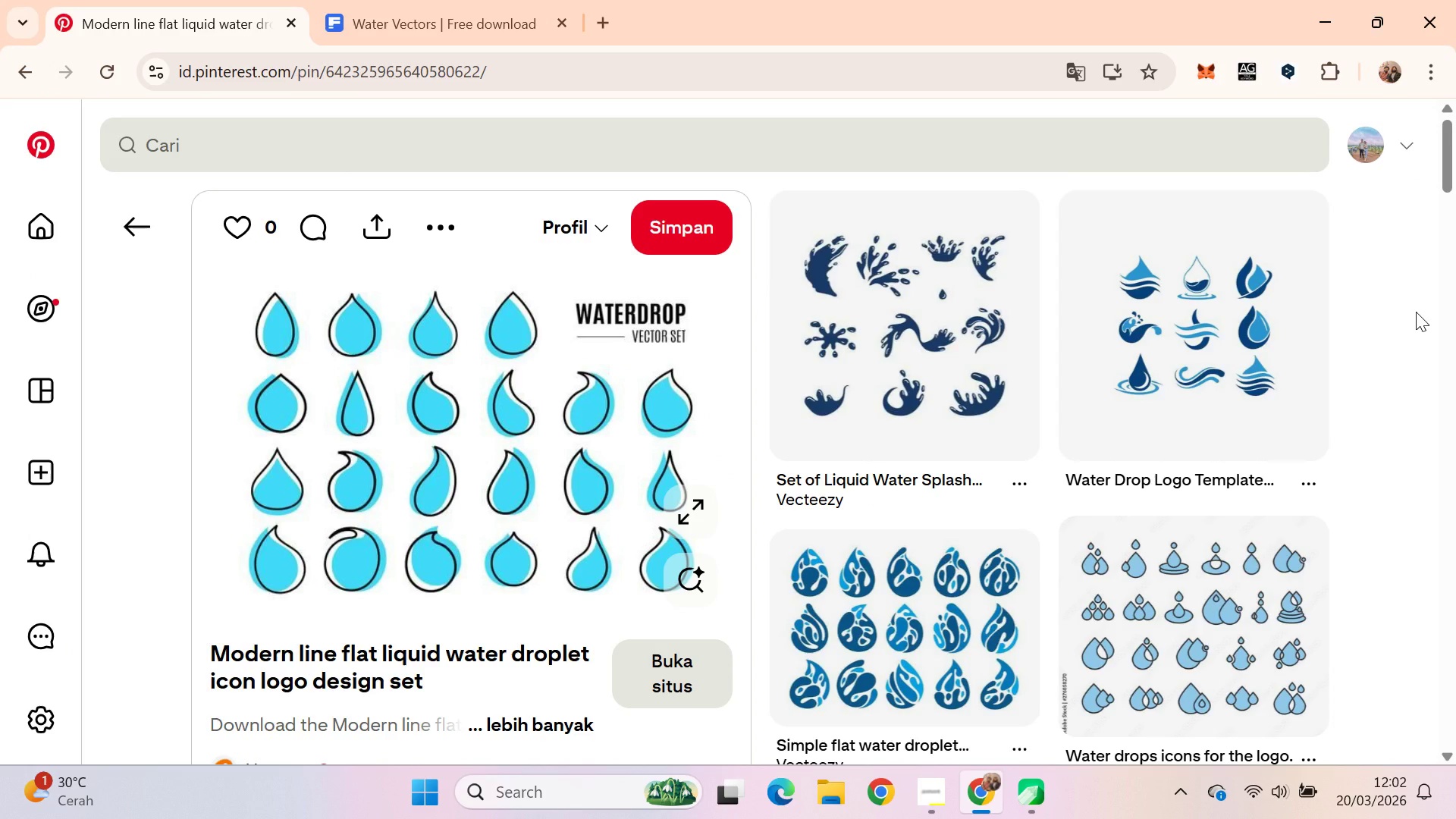 
left_click_drag(start_coordinate=[1455, 165], to_coordinate=[1432, 397])
 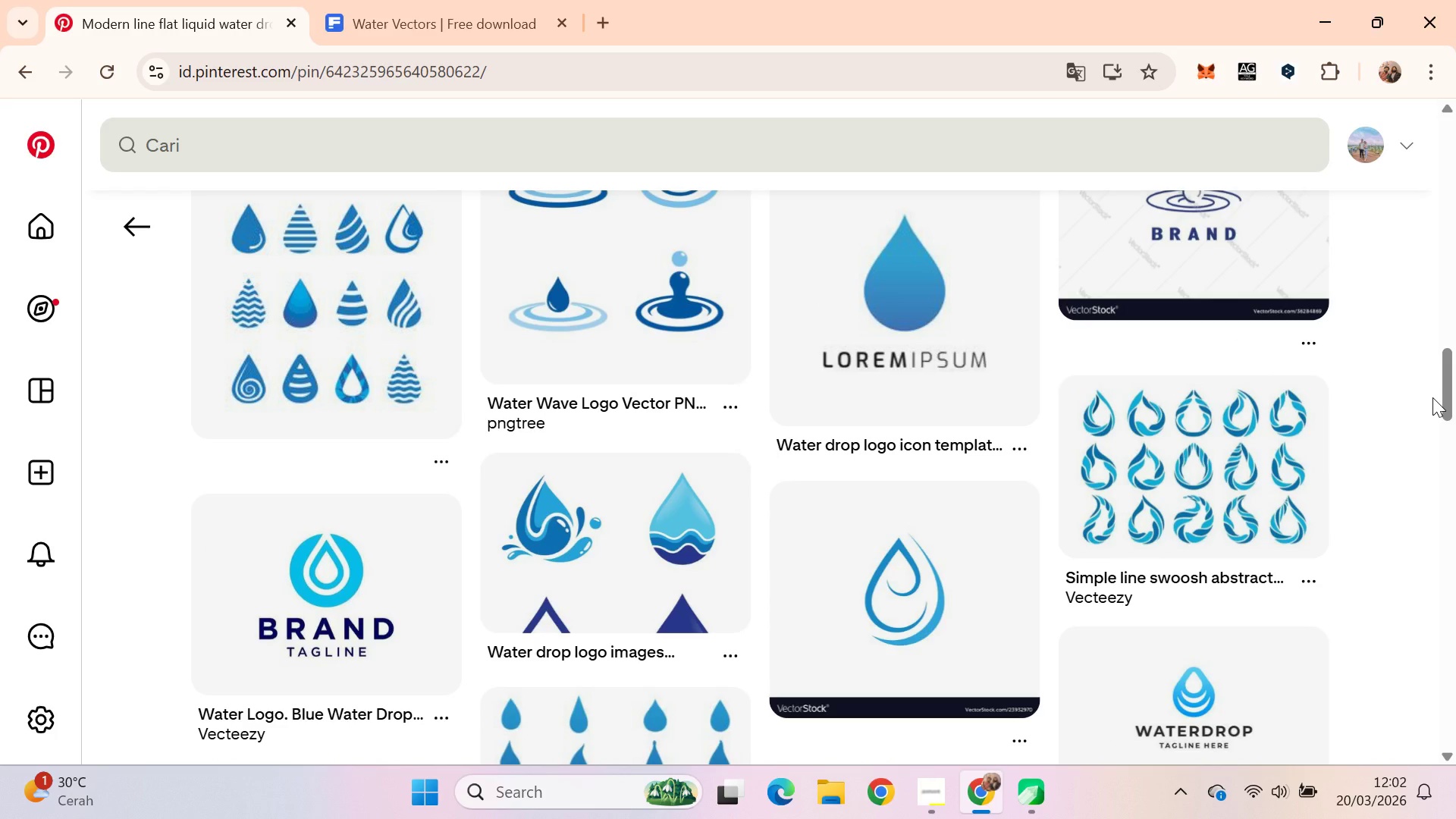 
wait(12.38)
 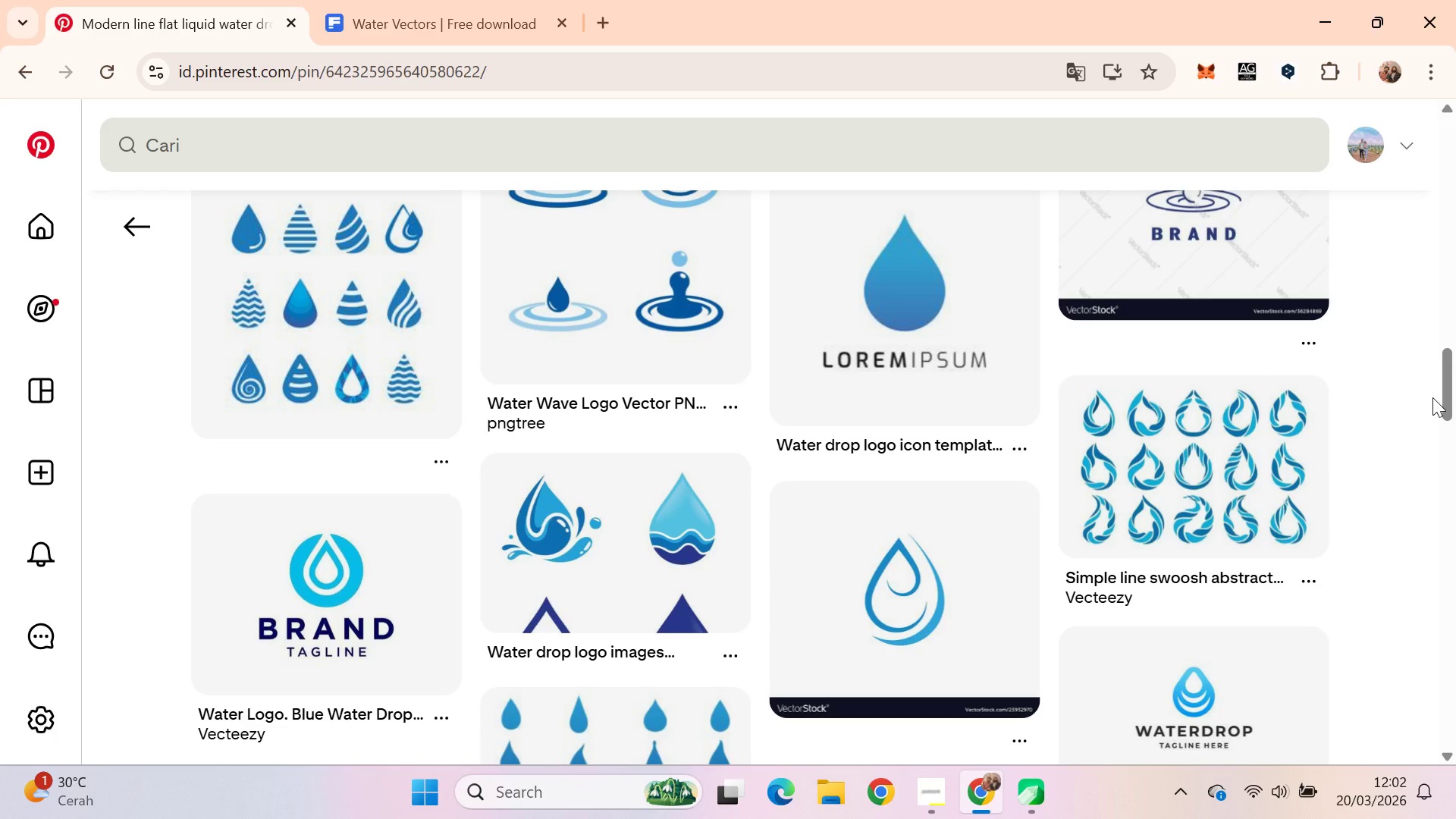 
left_click_drag(start_coordinate=[1455, 405], to_coordinate=[1455, 676])
 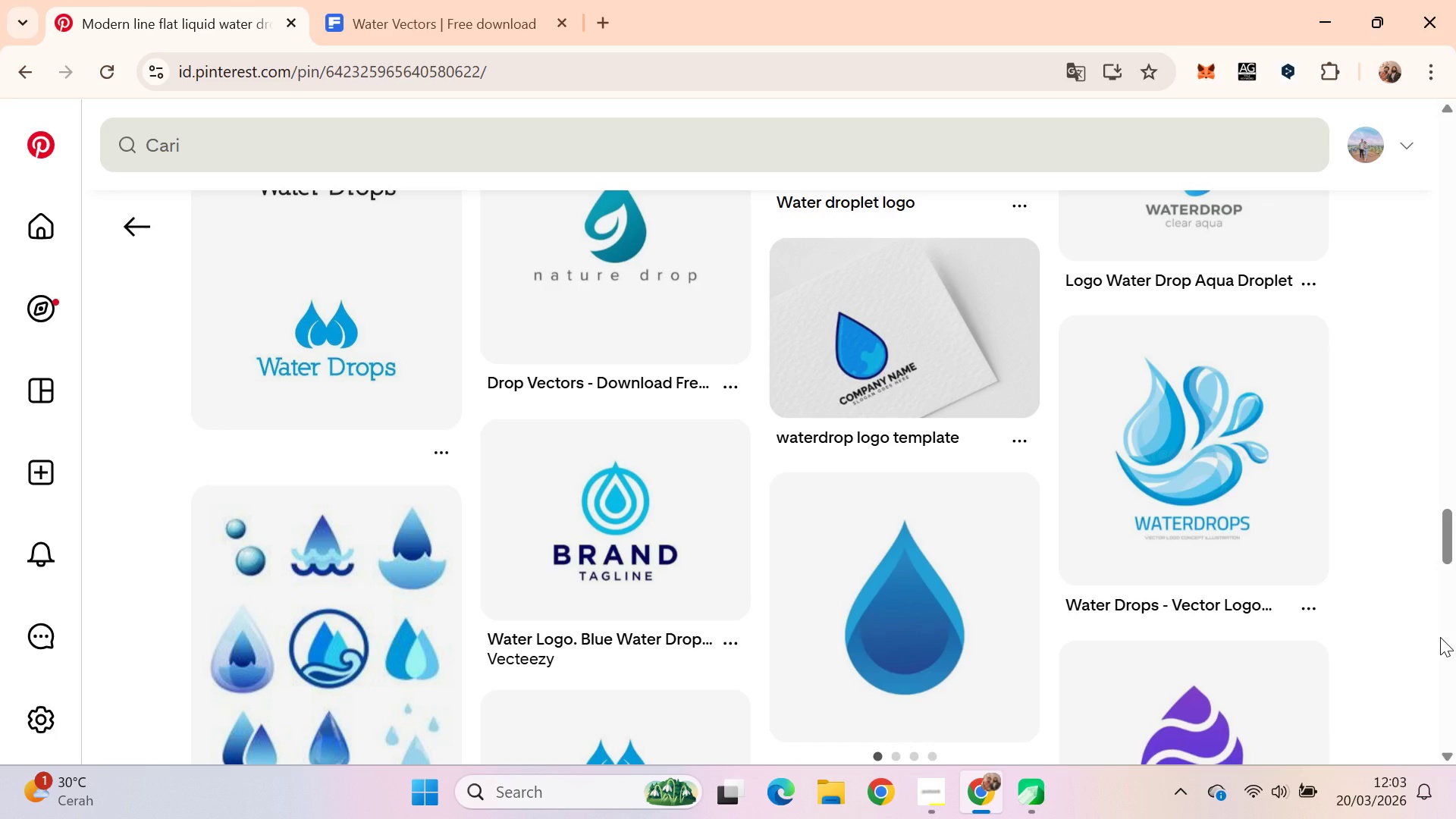 
wait(35.06)
 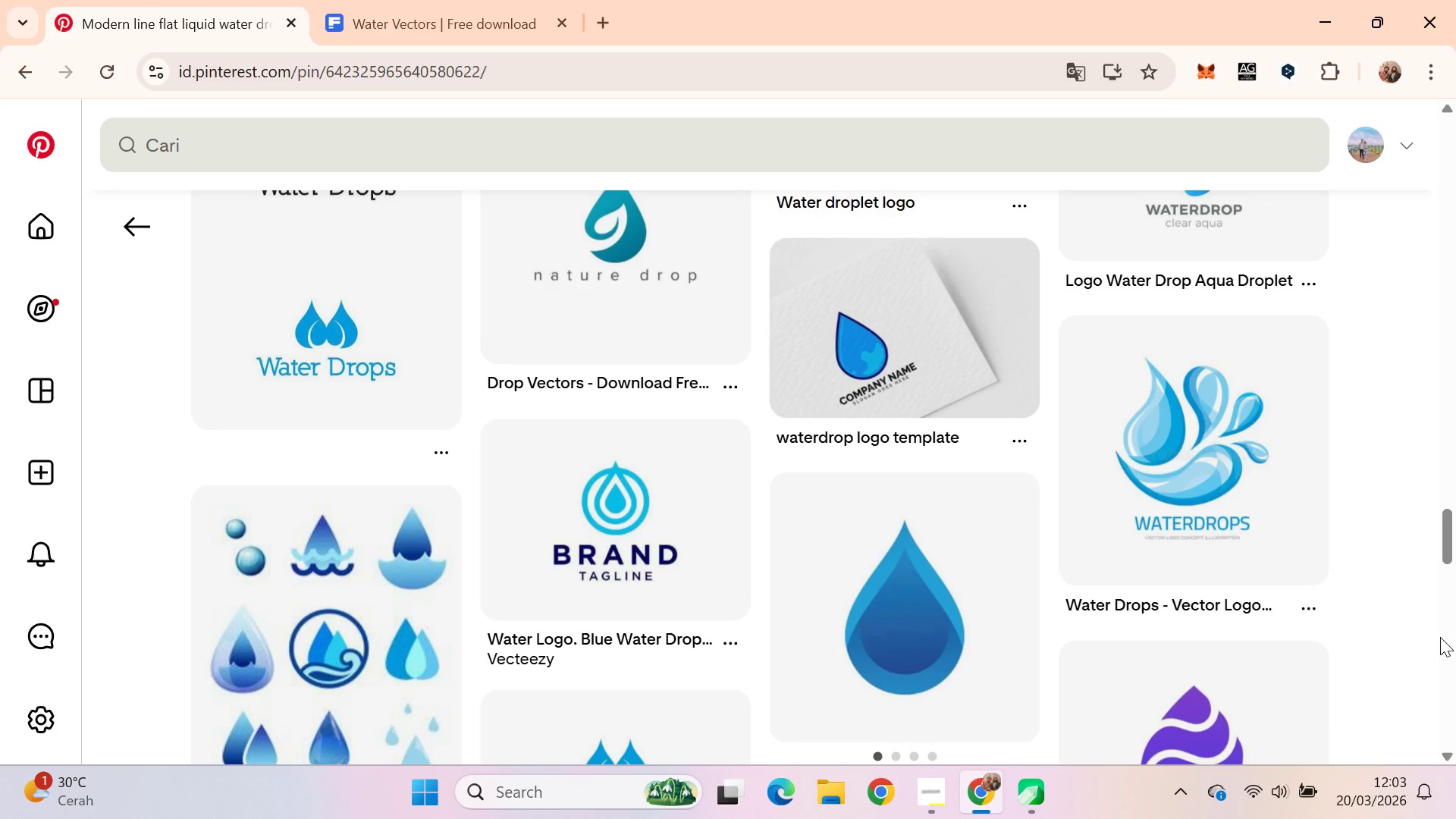 
left_click_drag(start_coordinate=[1453, 538], to_coordinate=[1453, 667])
 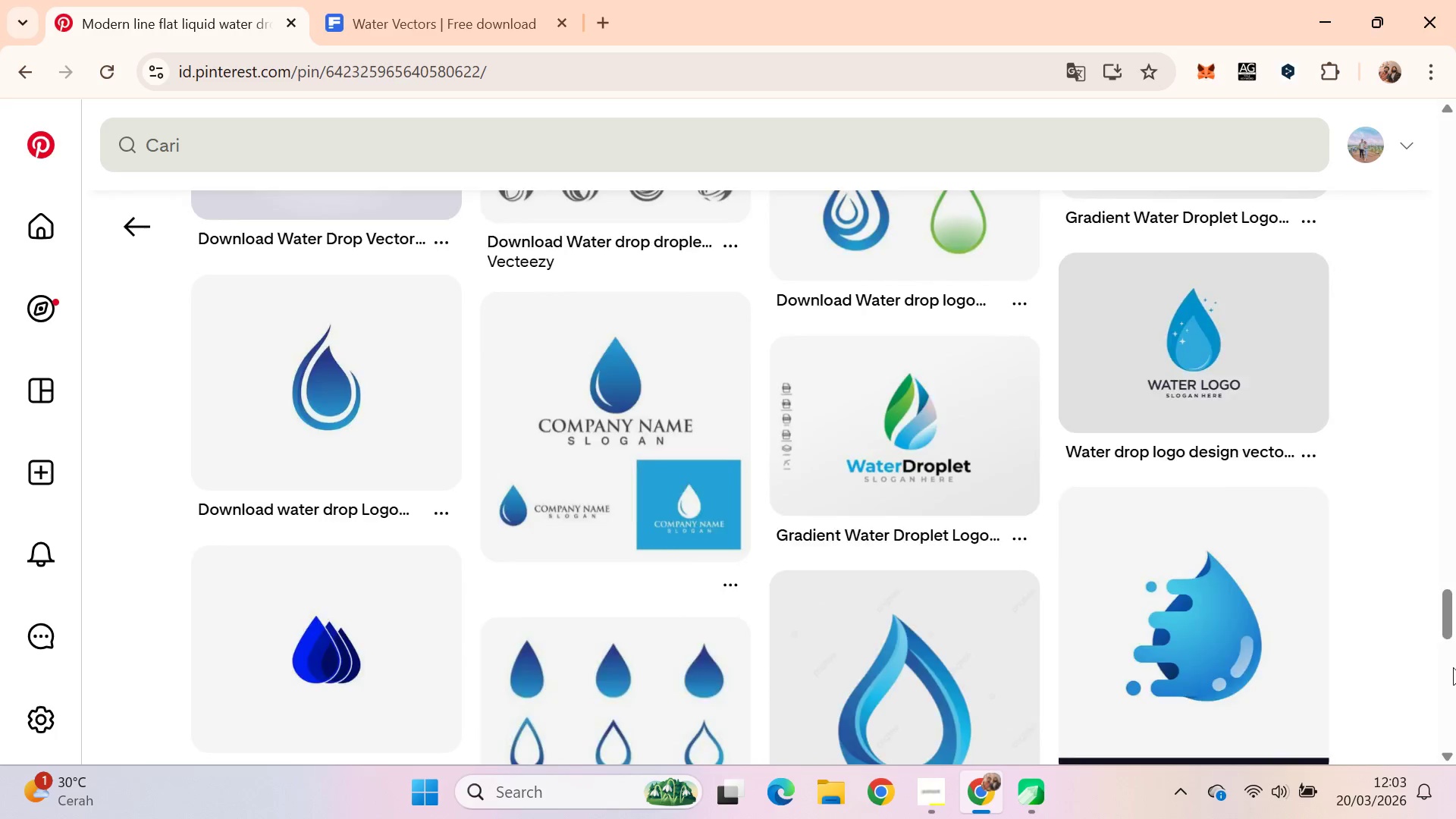 
left_click([1453, 667])
 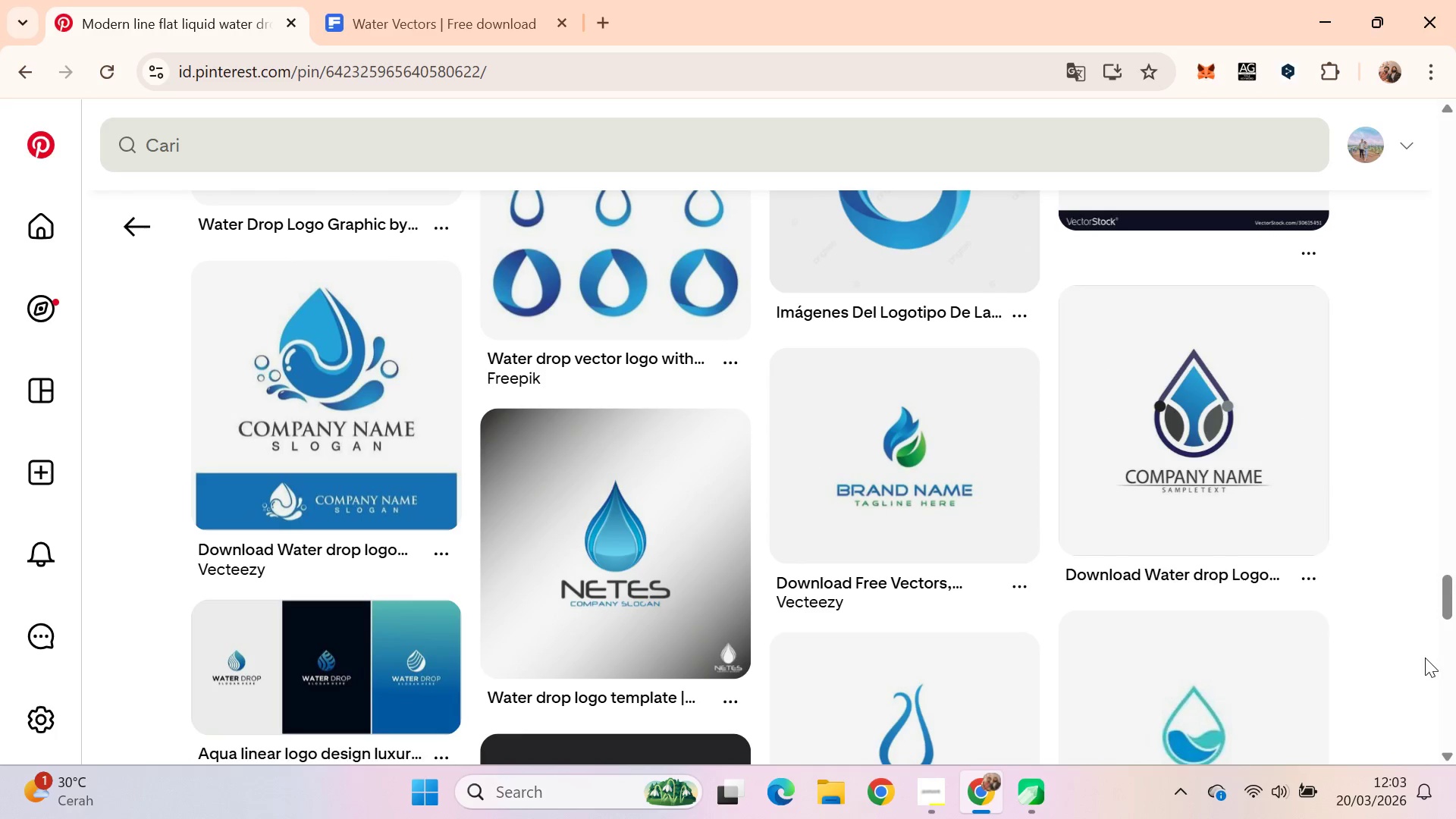 
left_click_drag(start_coordinate=[1455, 595], to_coordinate=[1455, 632])
 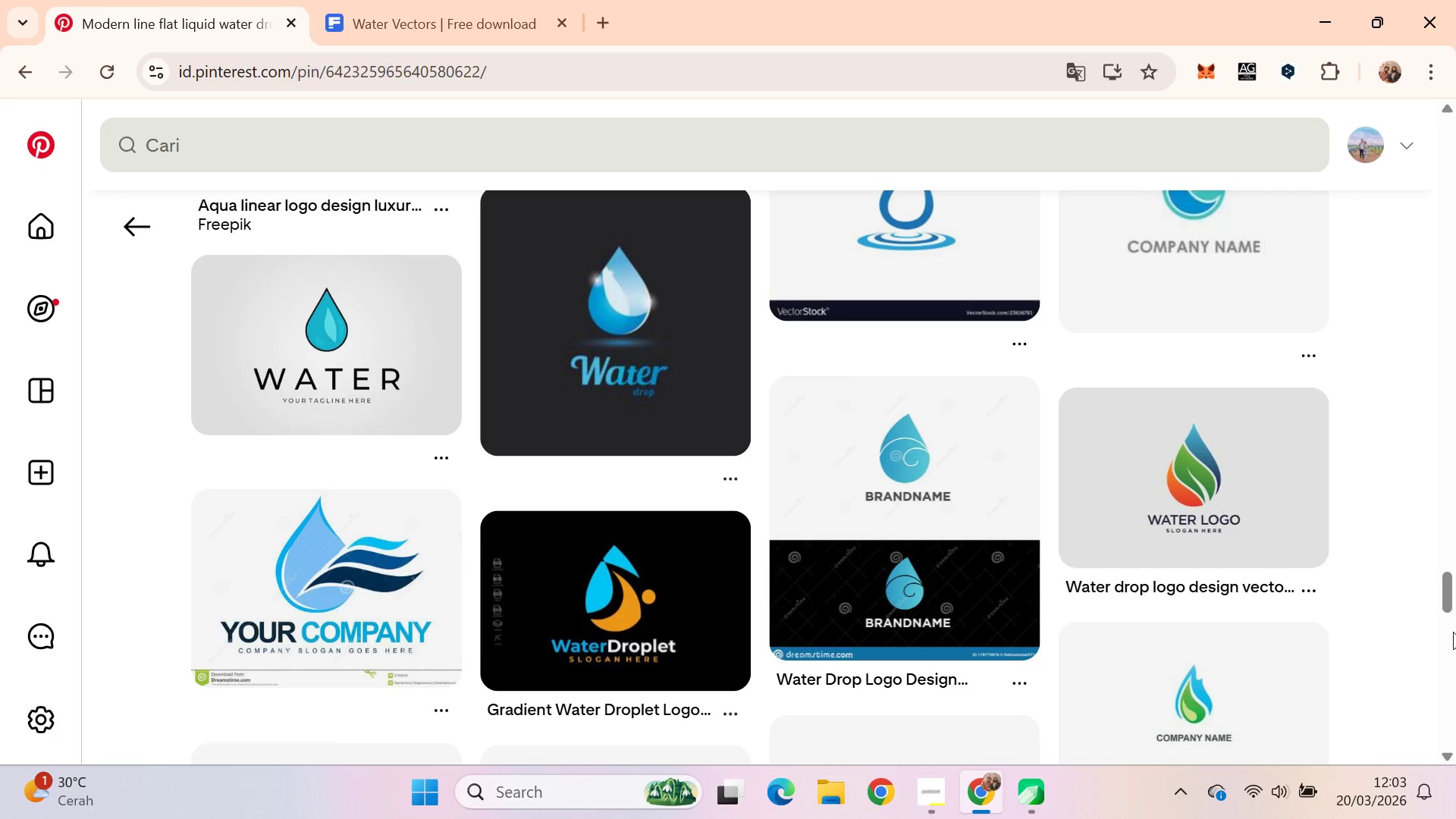 
wait(9.83)
 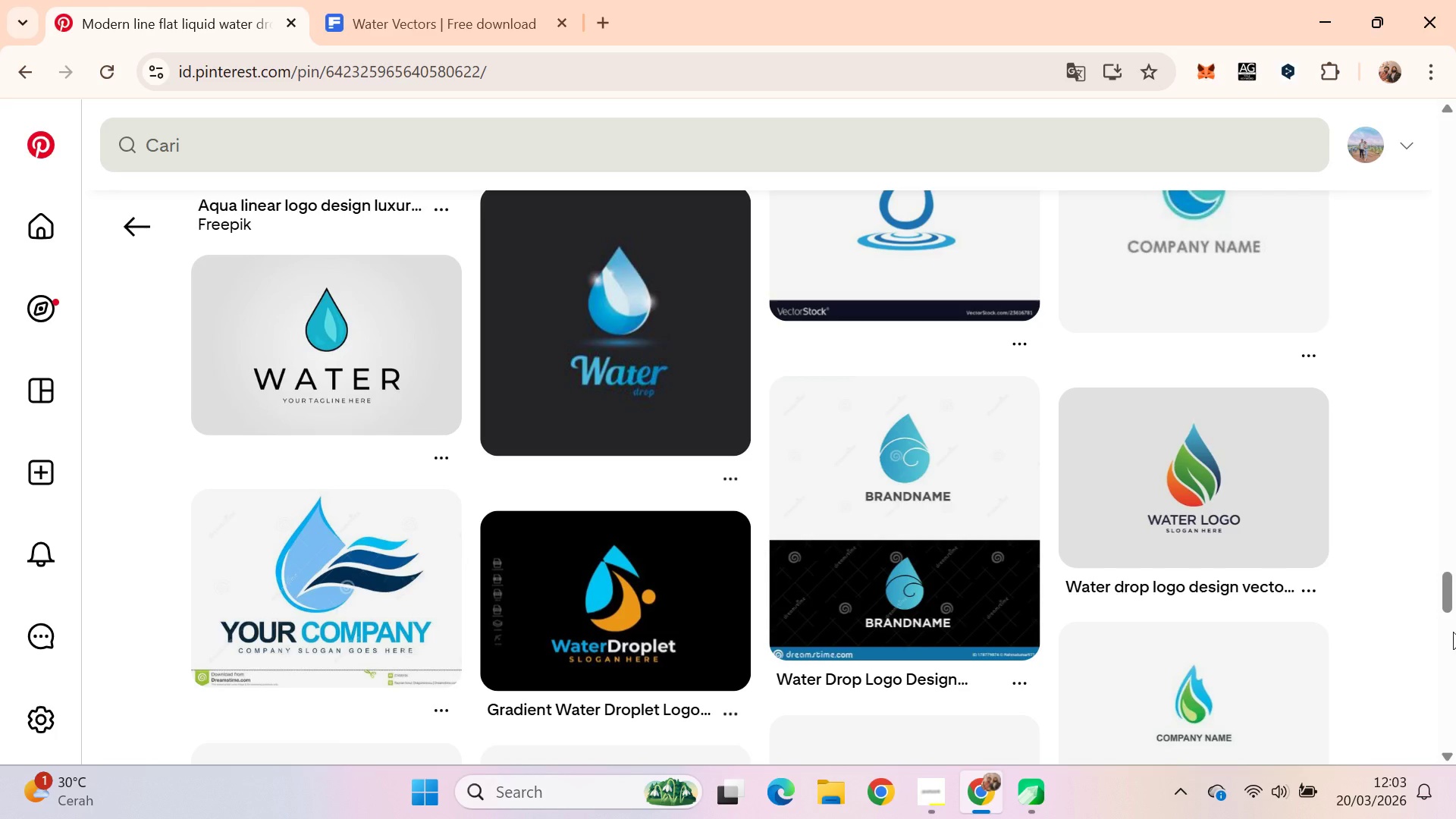 
left_click_drag(start_coordinate=[1454, 591], to_coordinate=[1455, 795])
 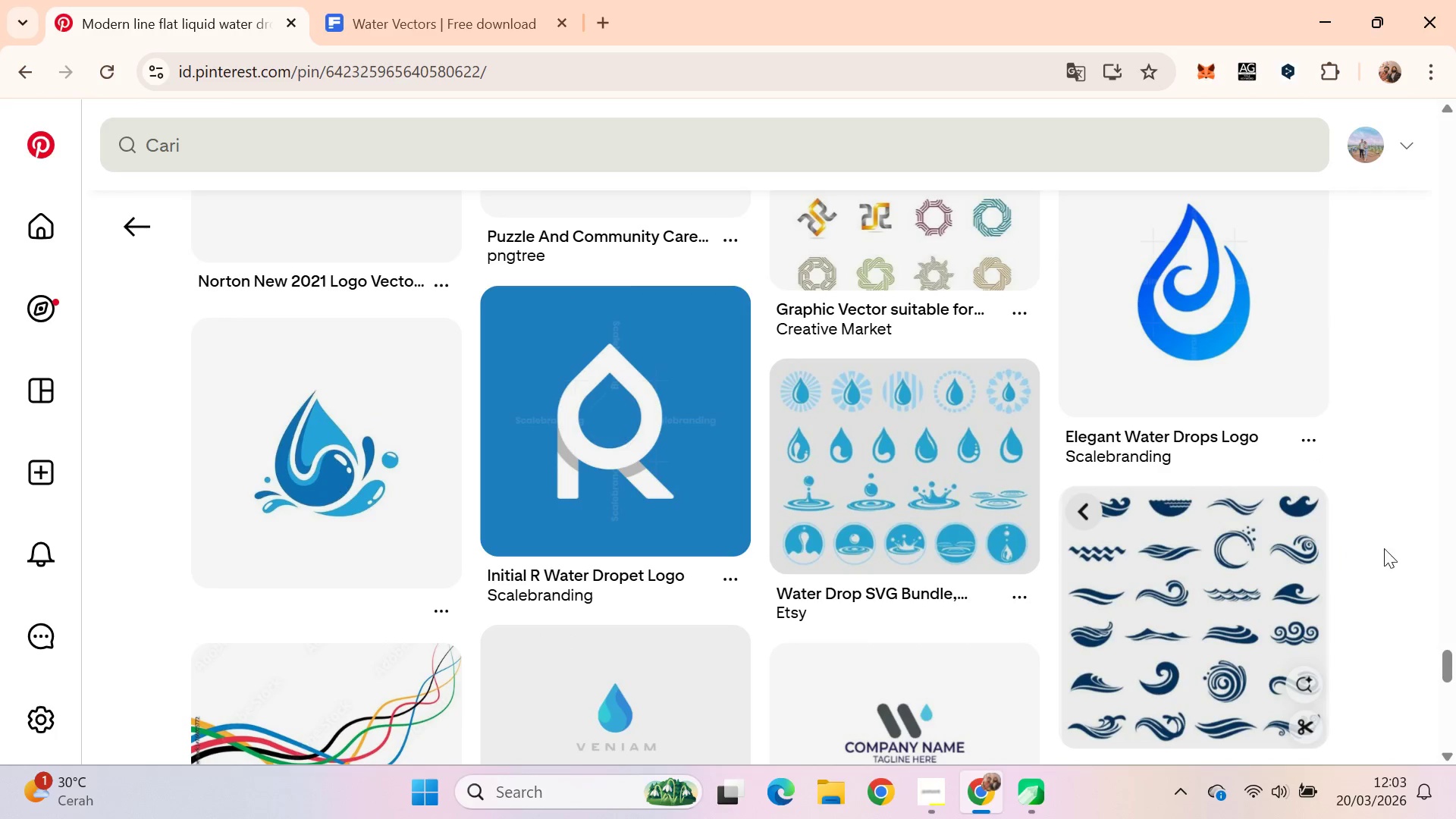 
scroll: coordinate [1409, 545], scroll_direction: down, amount: 6.0
 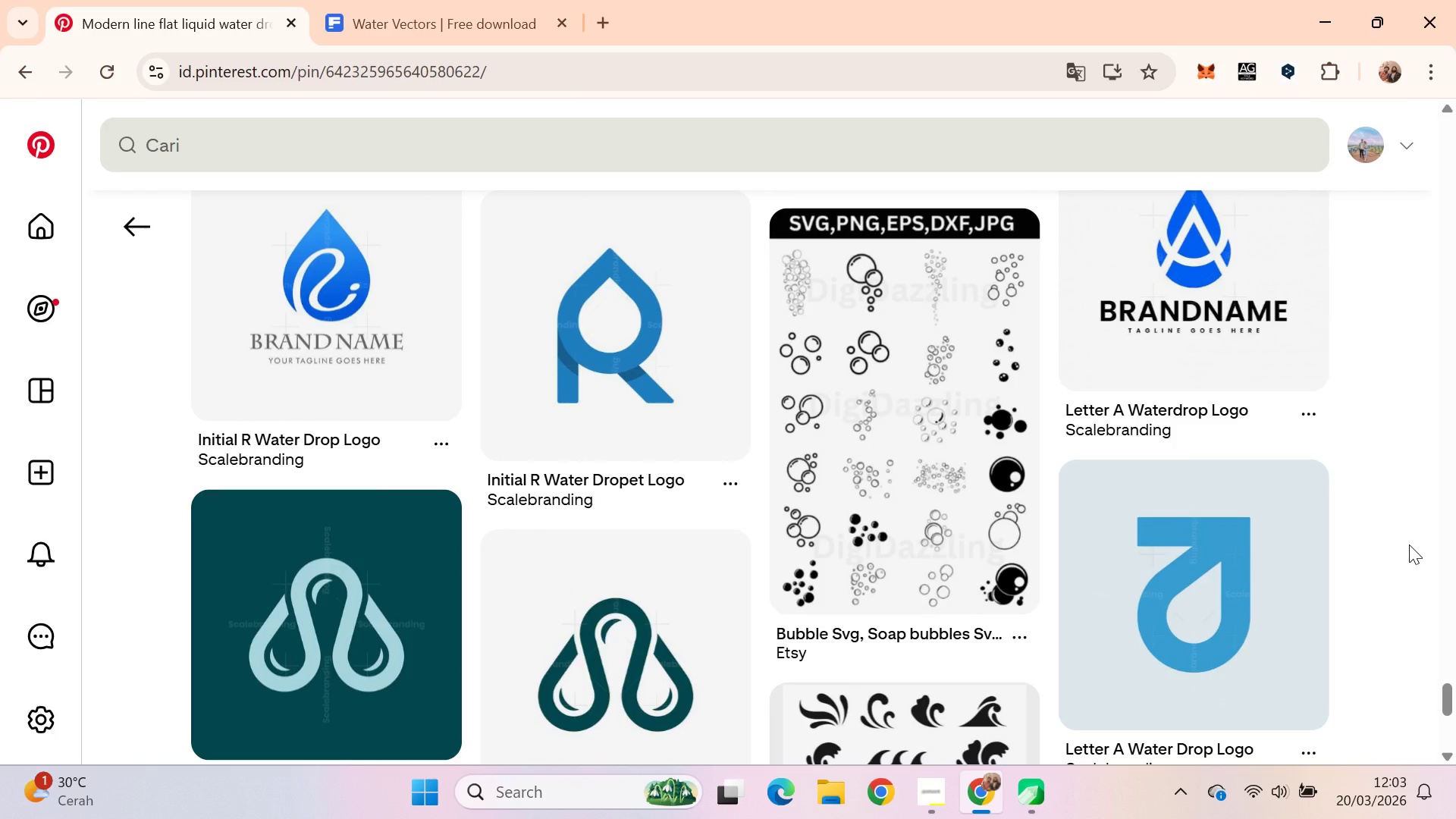 
key(Alt+AltLeft)
 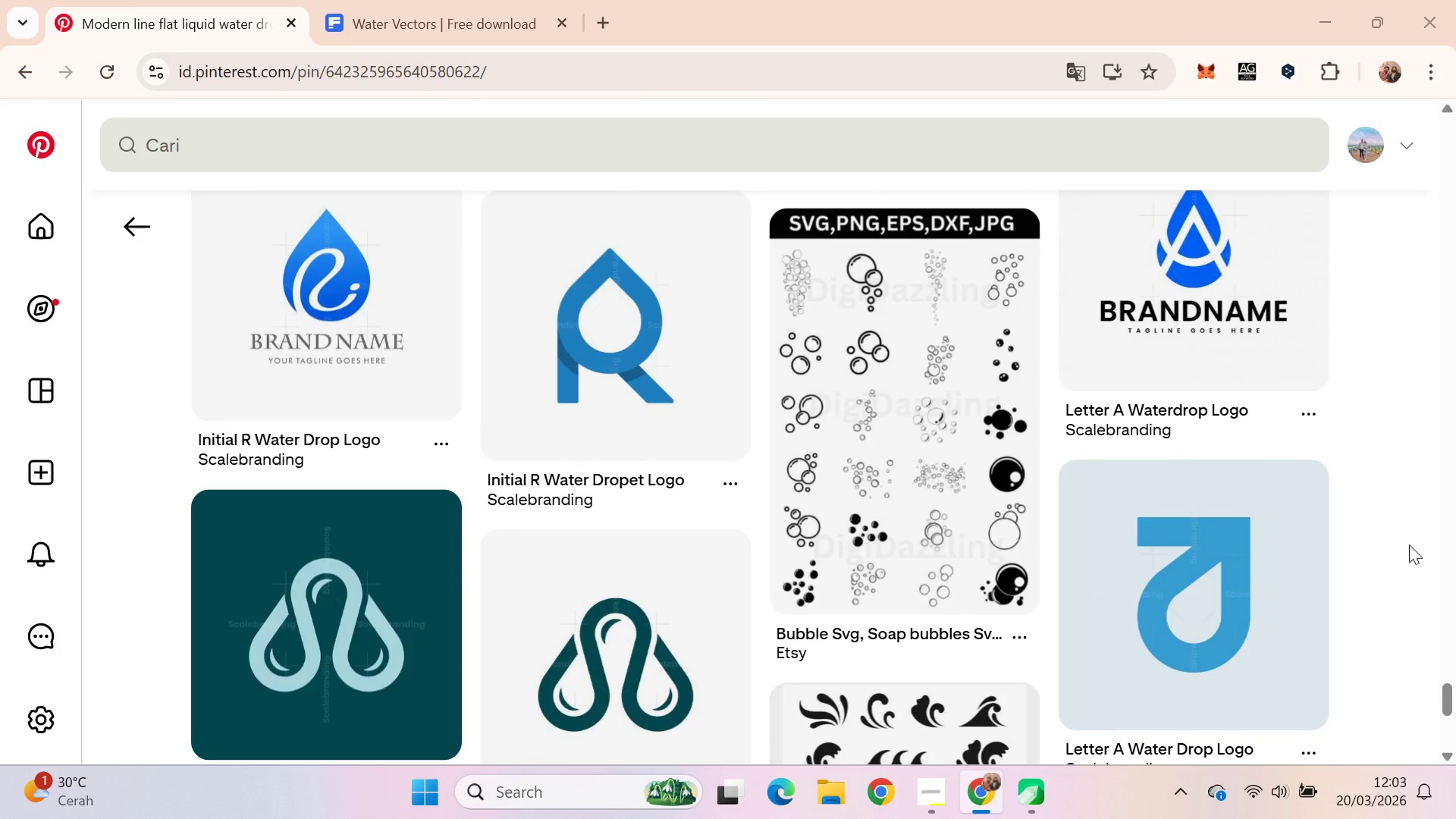 
key(Alt+Tab)
 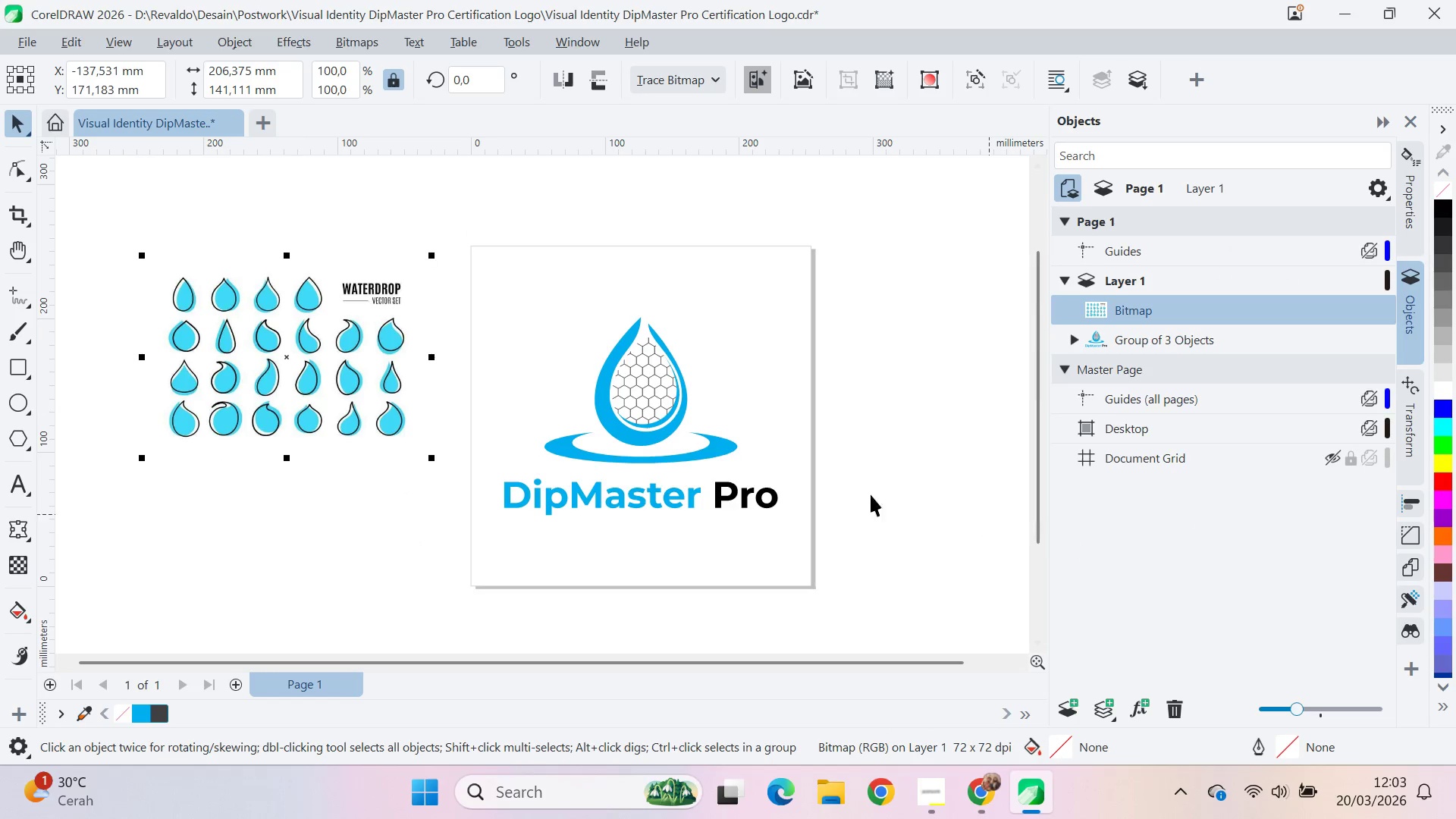 
key(Q)
 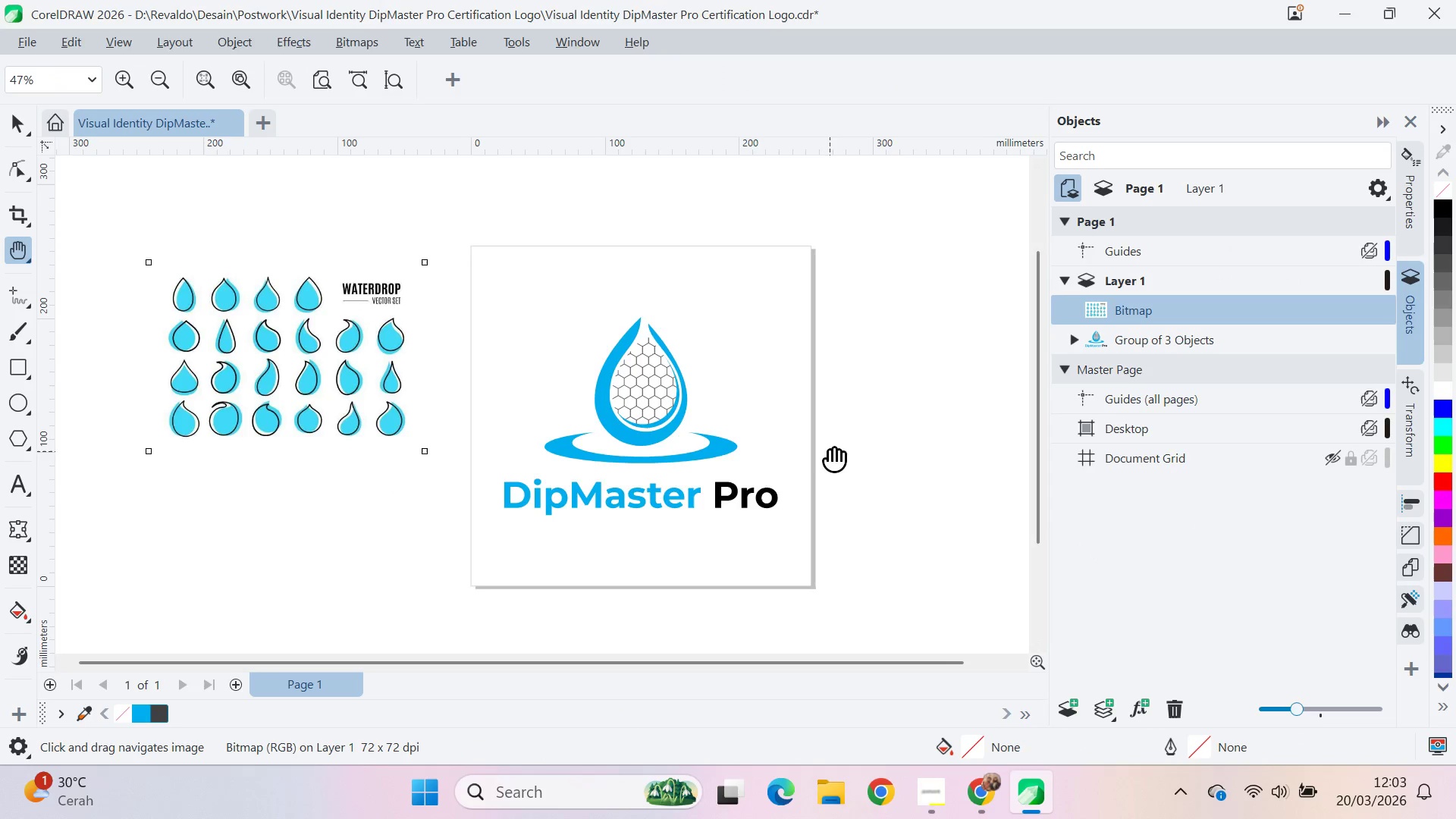 
left_click_drag(start_coordinate=[825, 446], to_coordinate=[760, 416])
 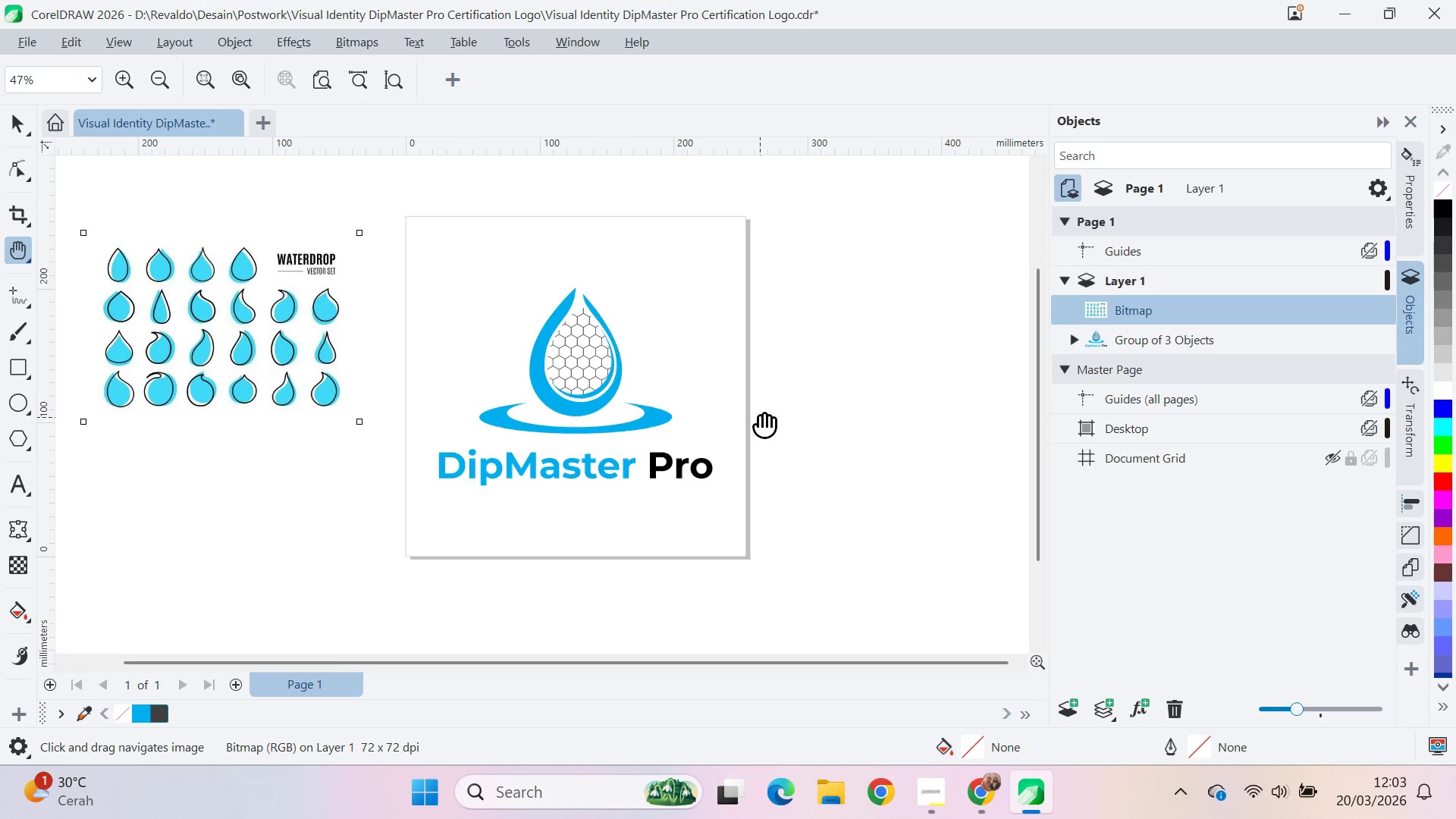 
key(Alt+AltLeft)
 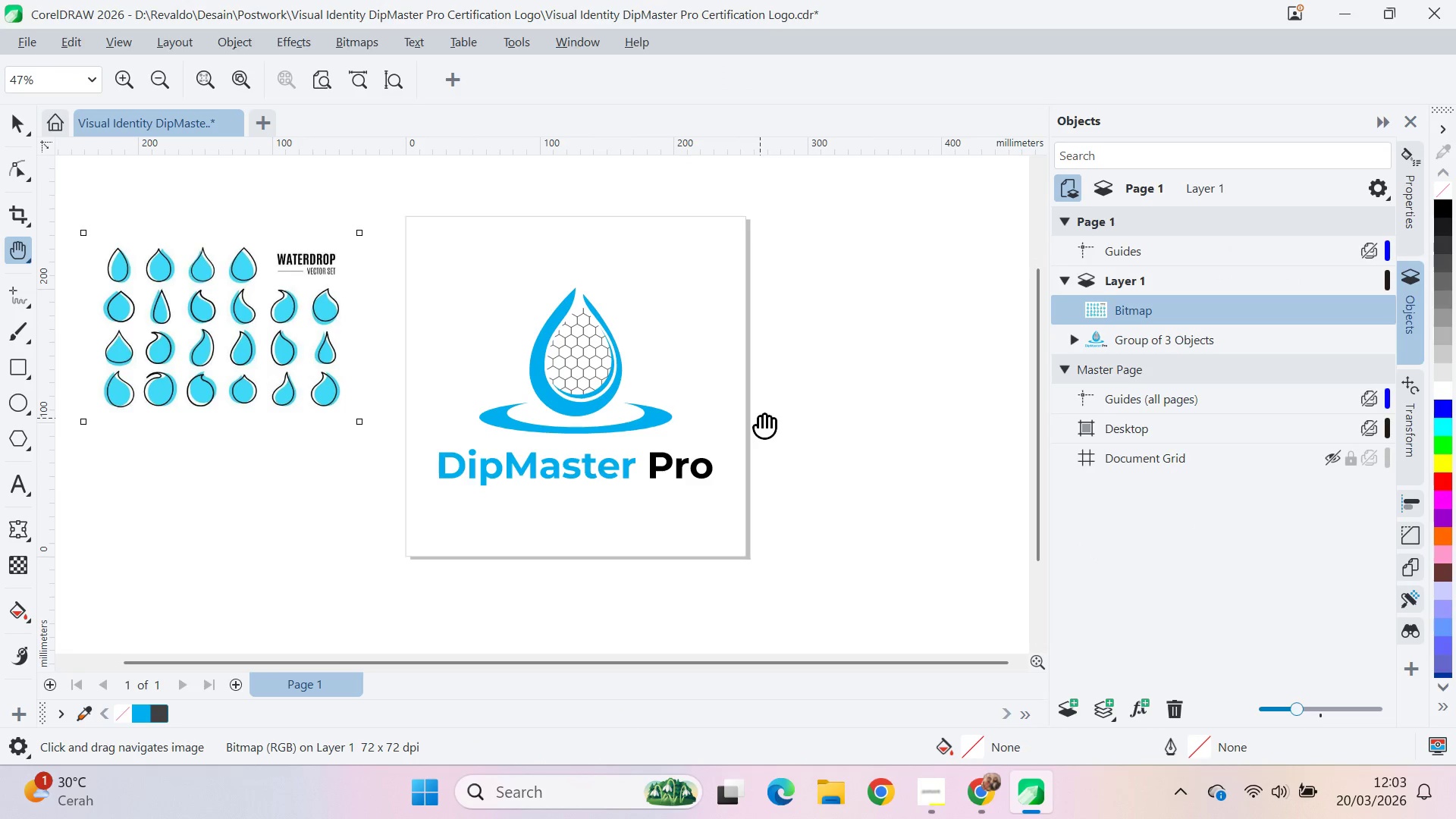 
key(Alt+Tab)
 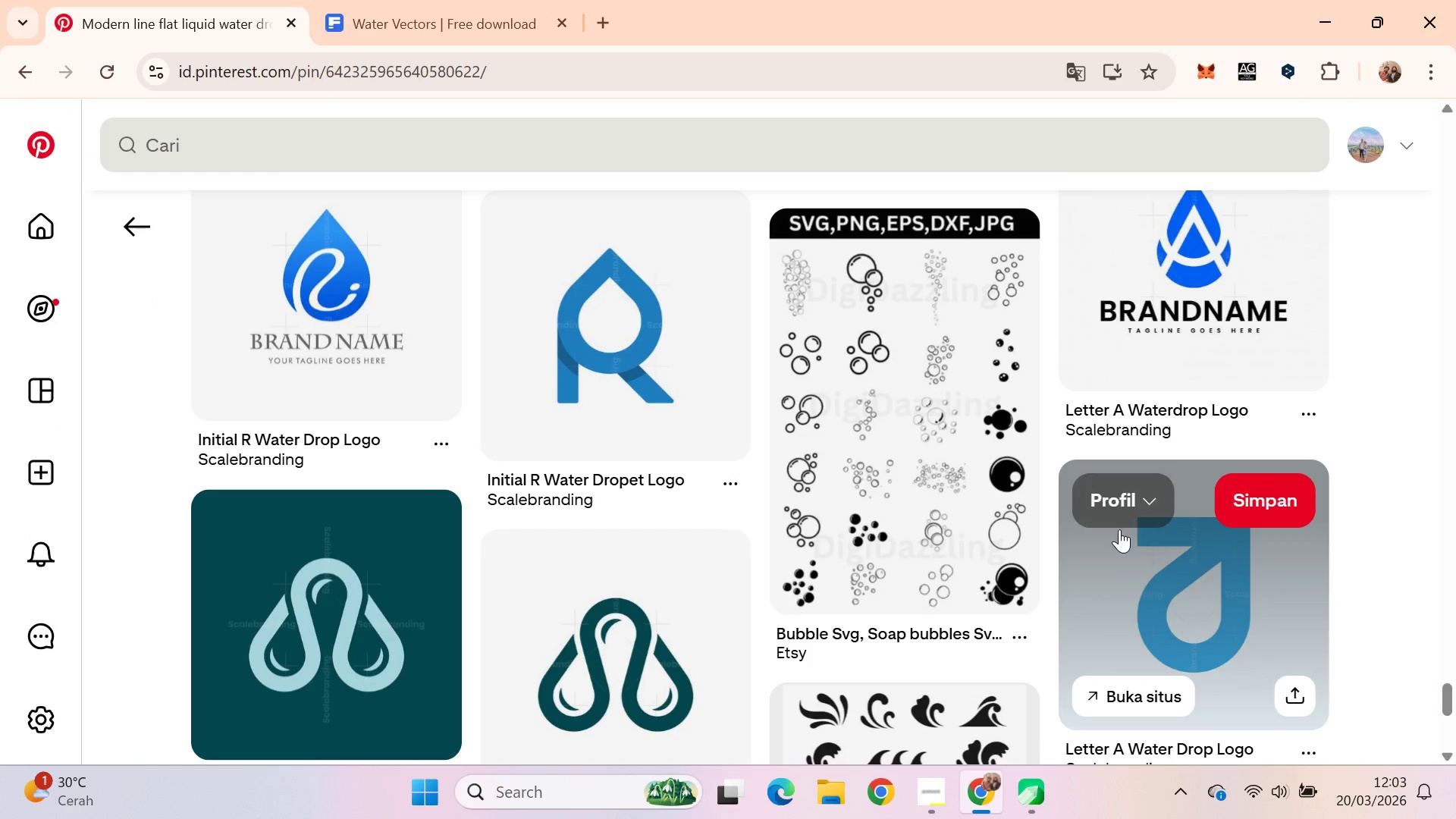 
scroll: coordinate [1092, 535], scroll_direction: up, amount: 1.0
 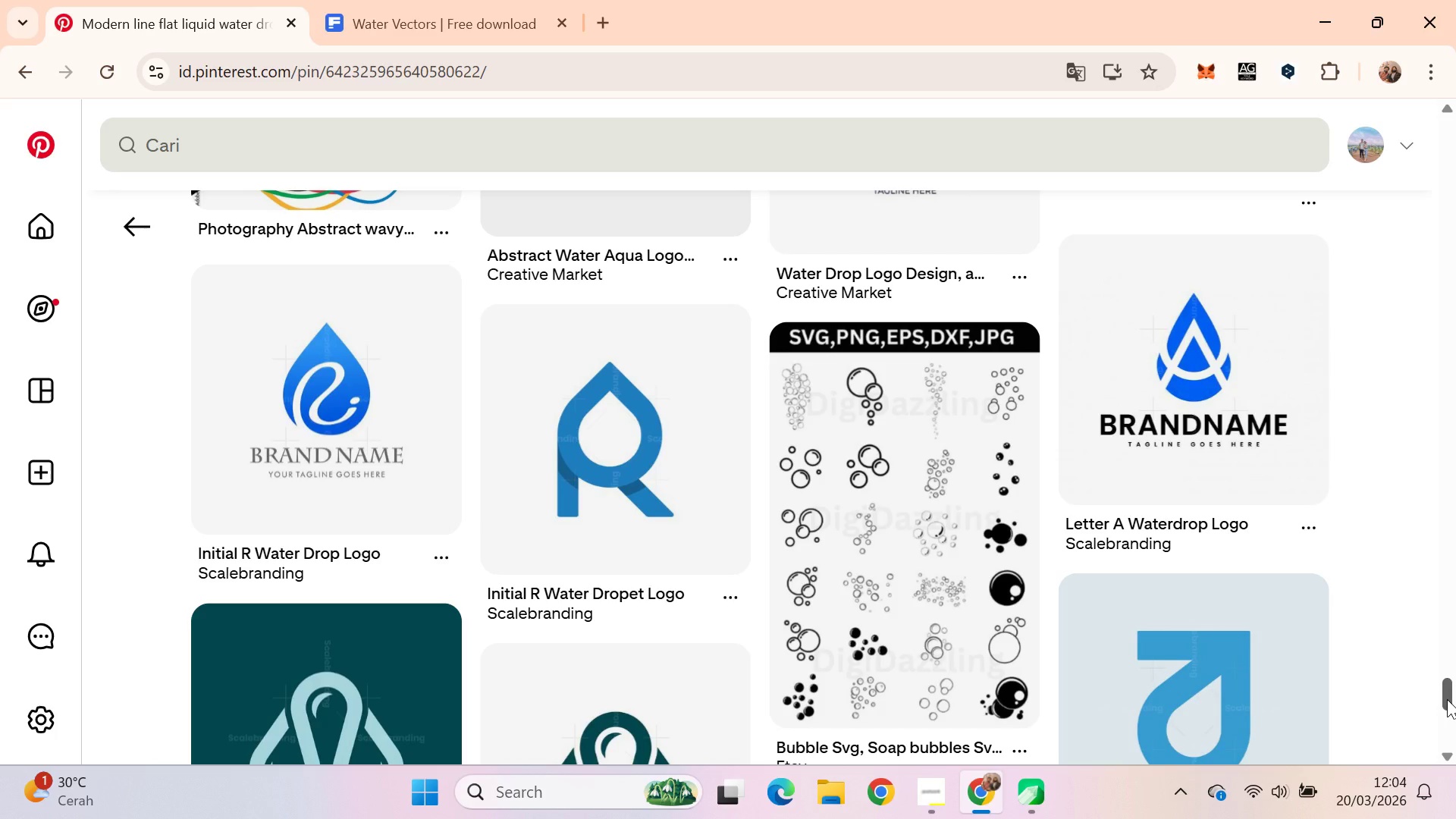 
wait(5.24)
 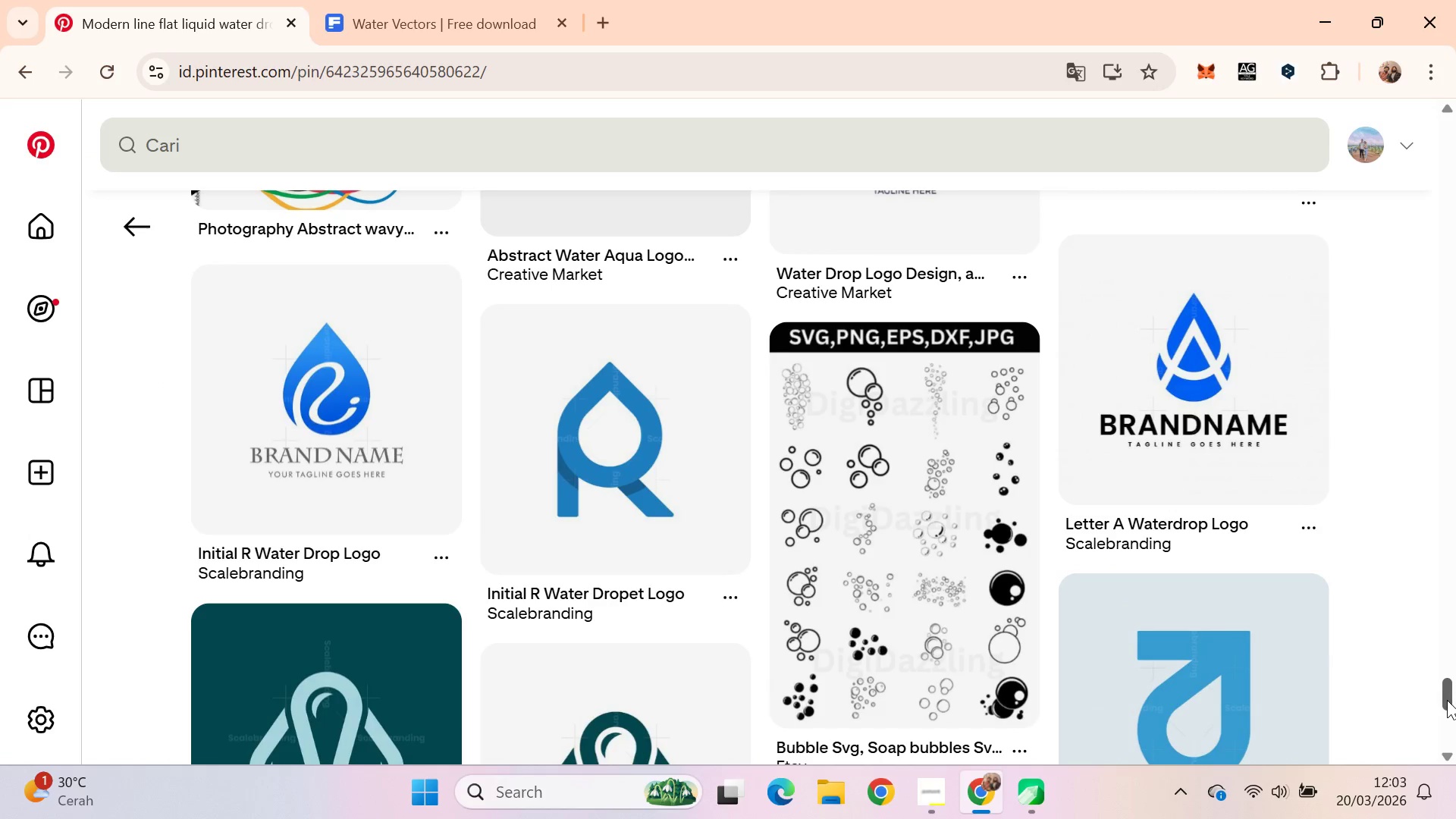 
left_click_drag(start_coordinate=[1448, 695], to_coordinate=[1455, 141])
 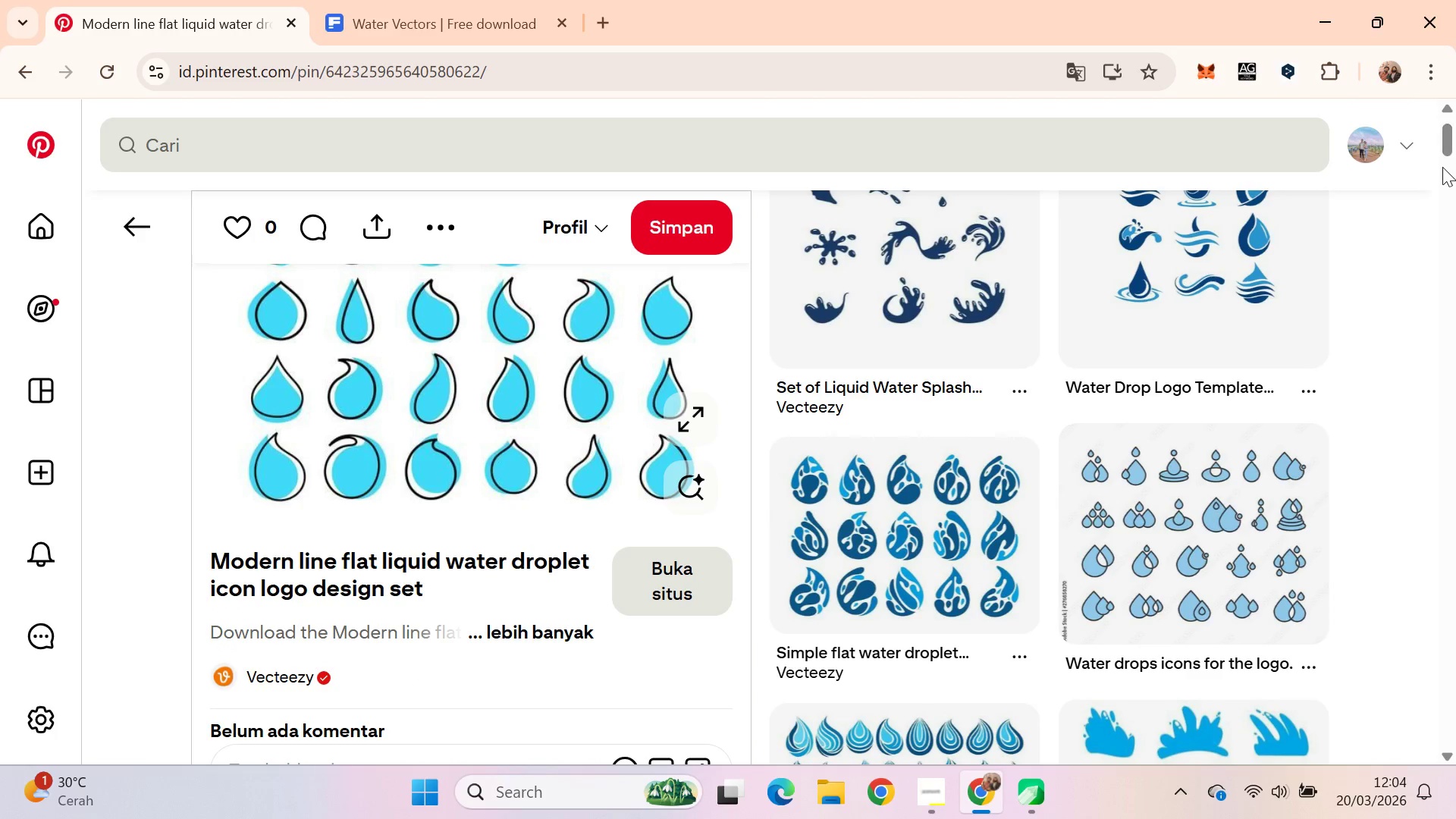 
key(Alt+AltLeft)
 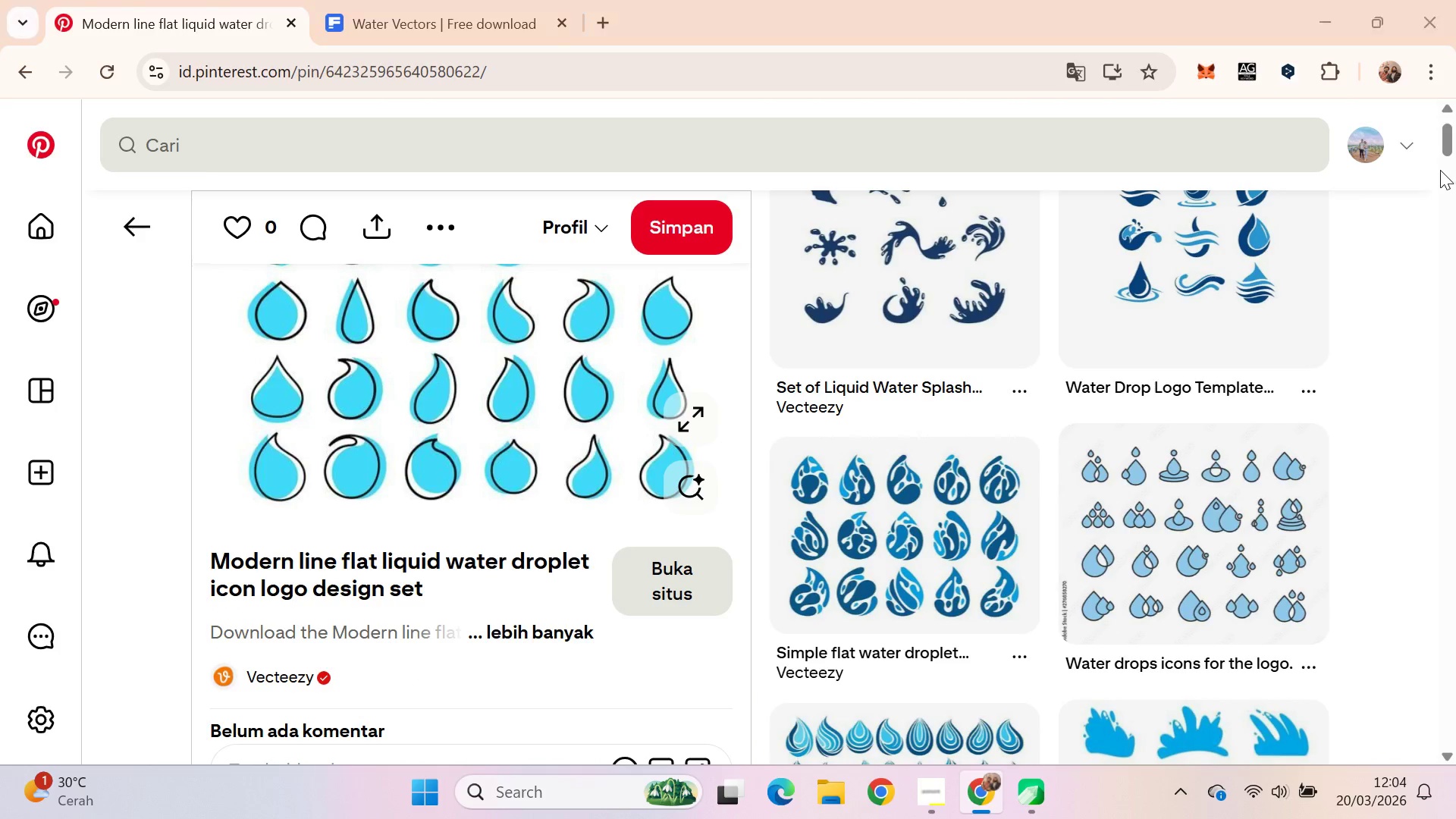 
key(Tab)
type(qvqv)
 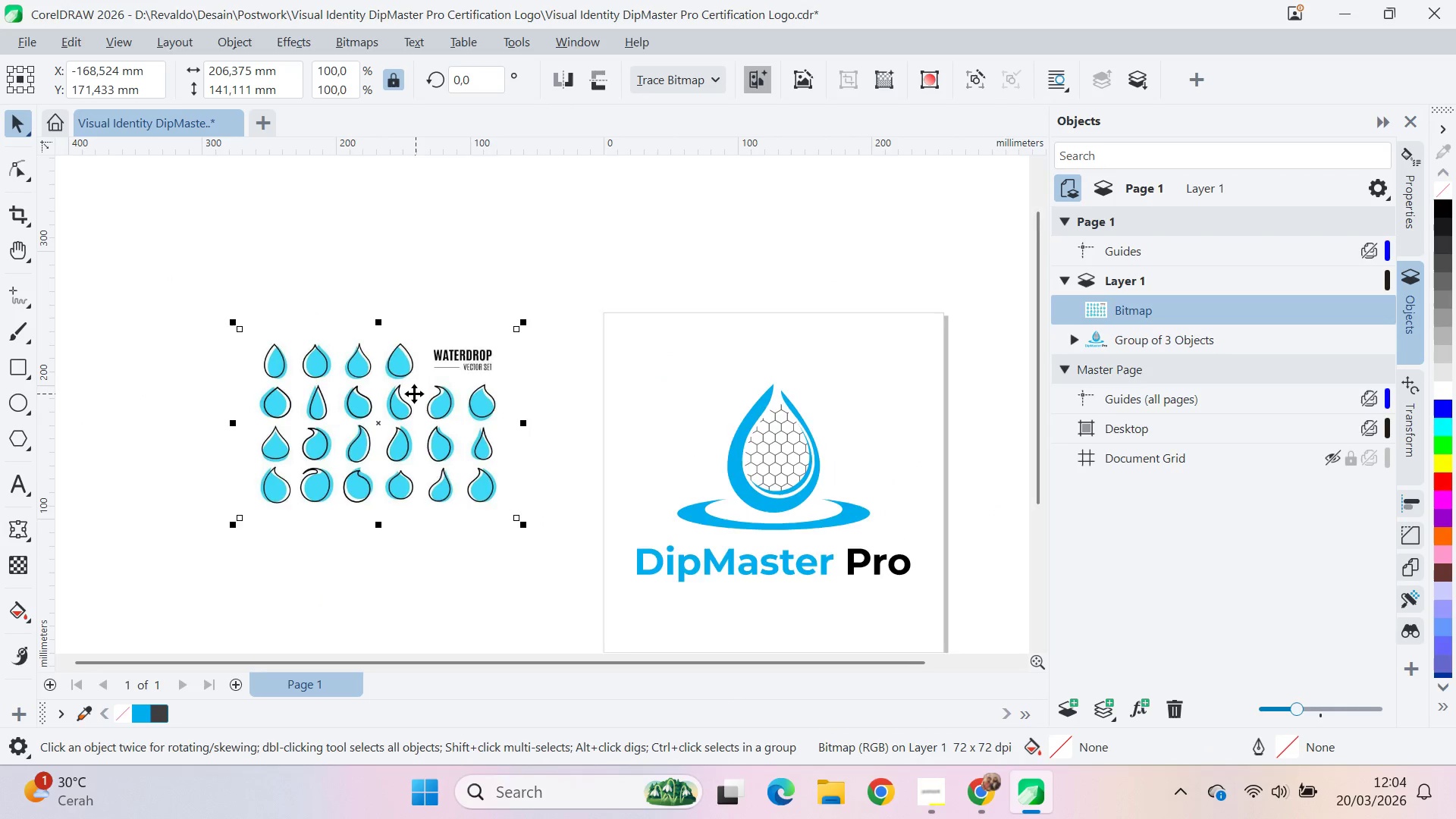 
left_click_drag(start_coordinate=[505, 424], to_coordinate=[866, 506])
 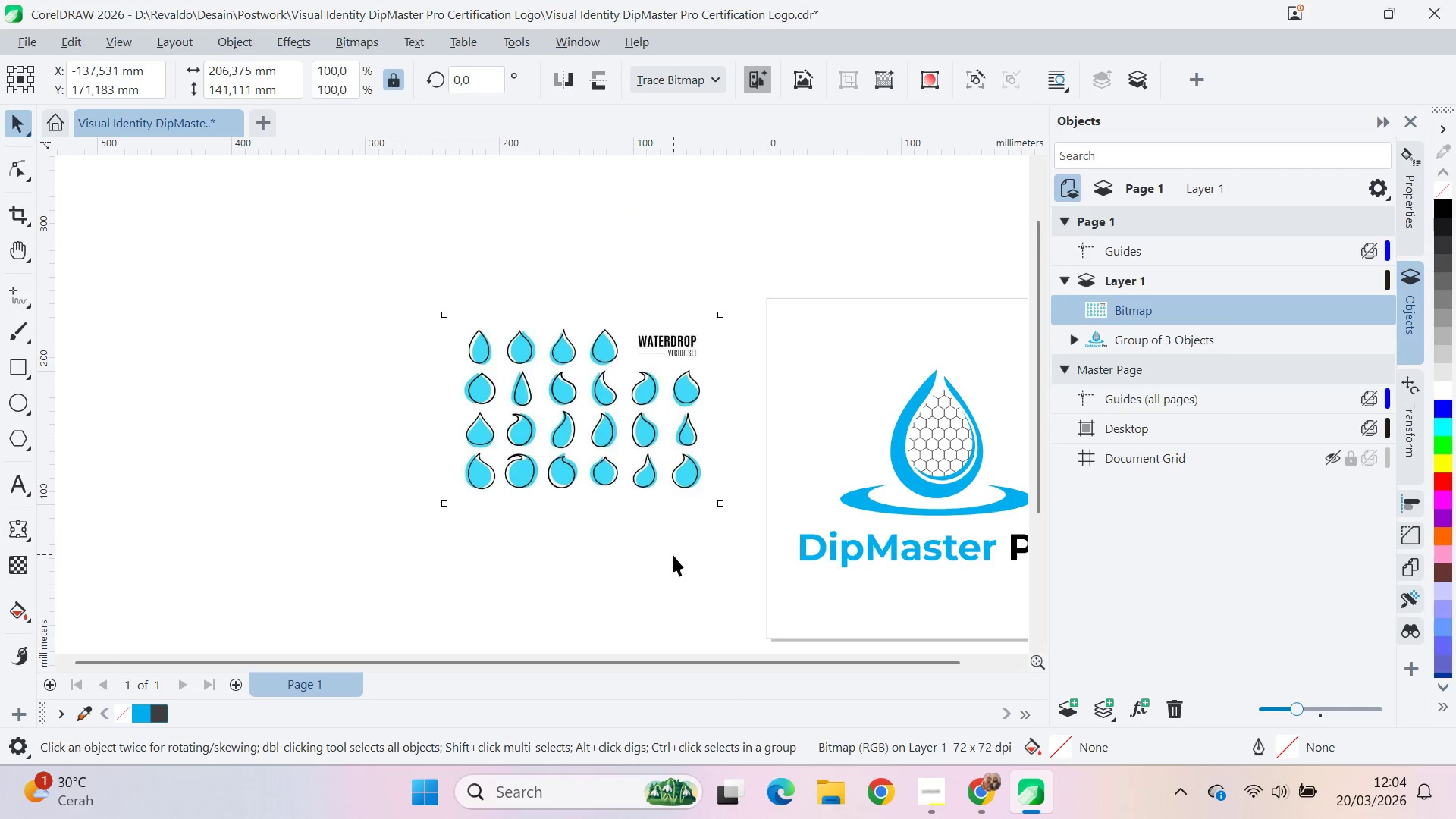 
left_click_drag(start_coordinate=[673, 554], to_coordinate=[669, 554])
 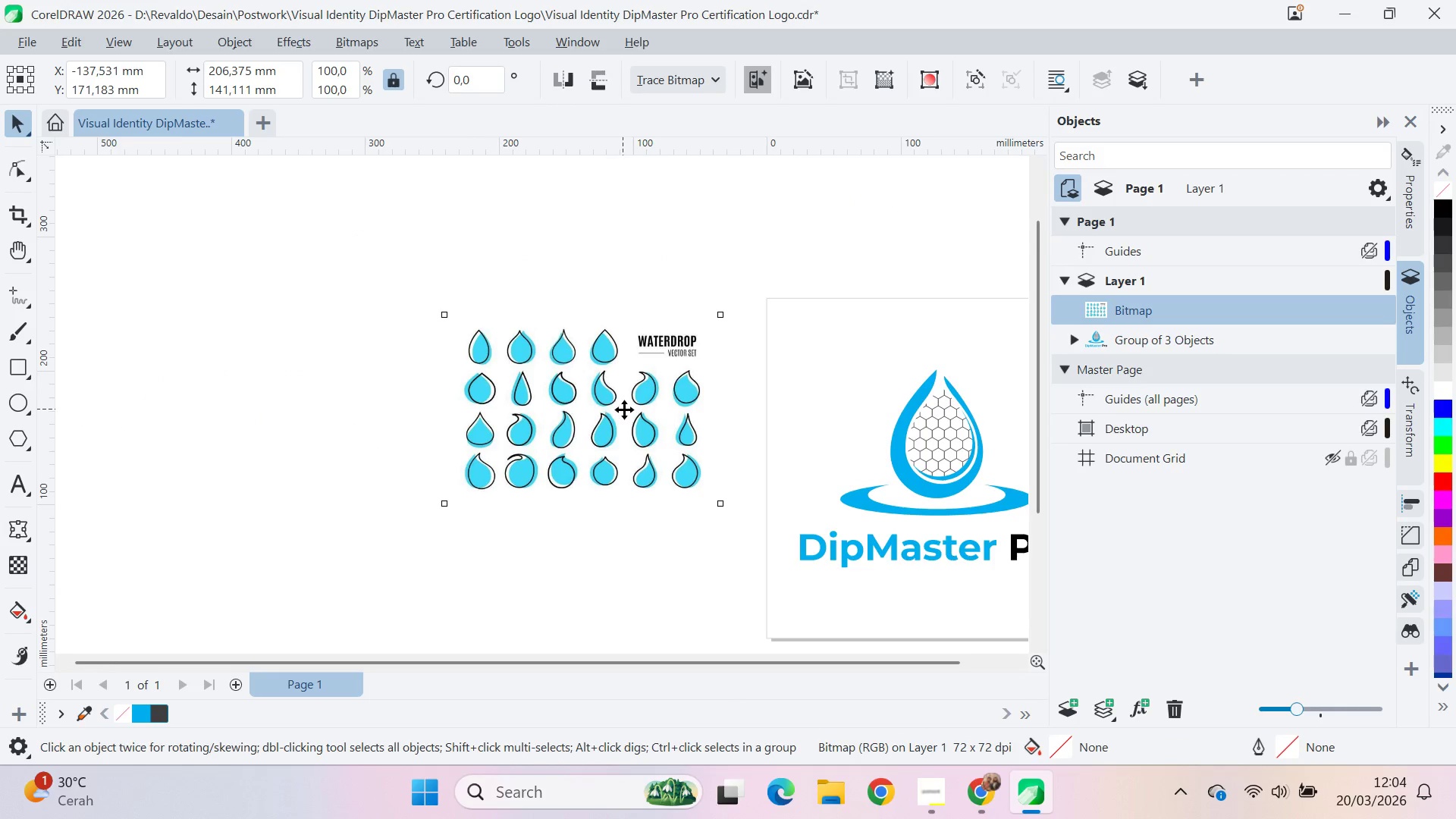 
left_click_drag(start_coordinate=[624, 410], to_coordinate=[588, 413])
 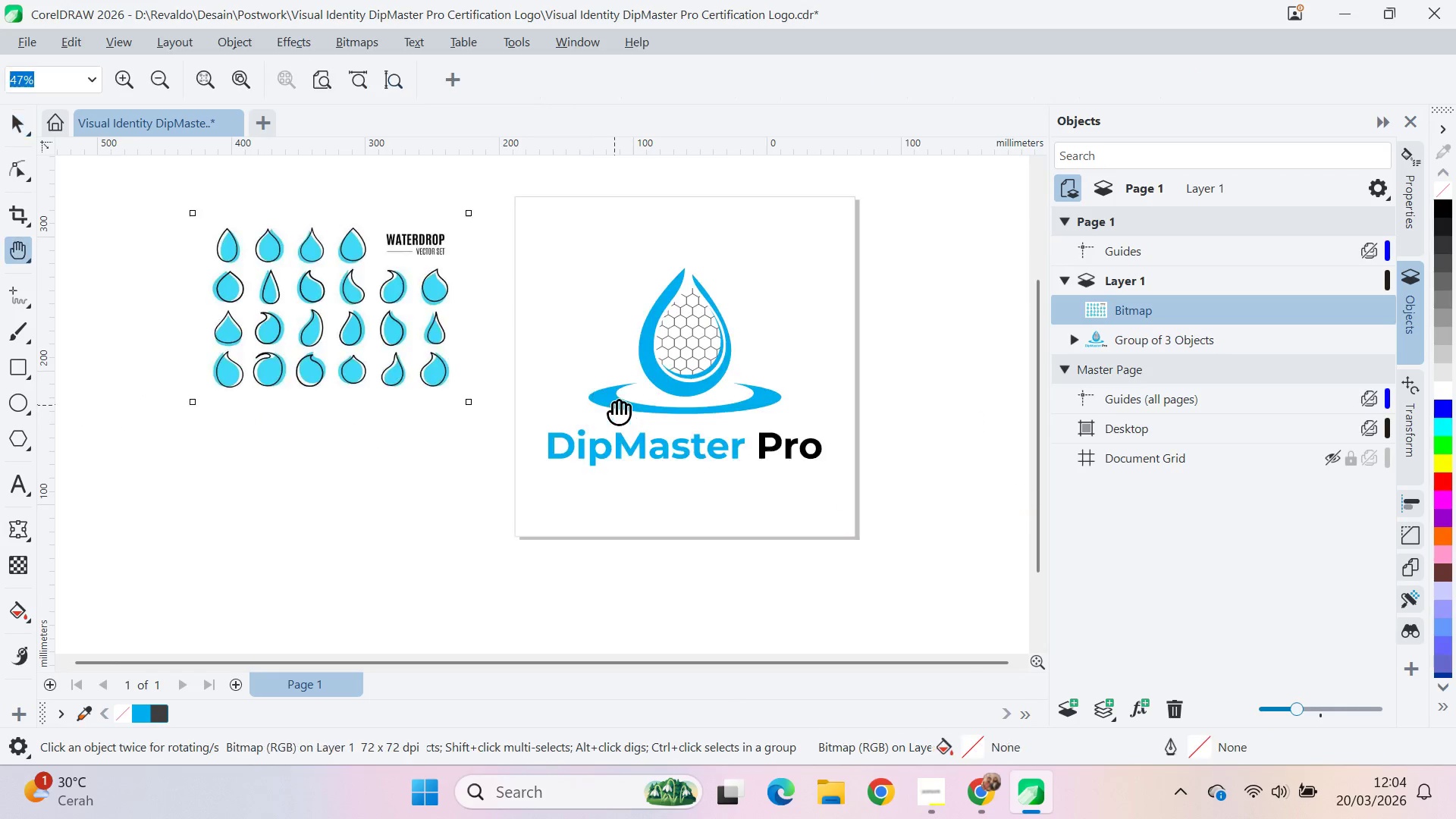 
left_click_drag(start_coordinate=[614, 403], to_coordinate=[703, 520])
 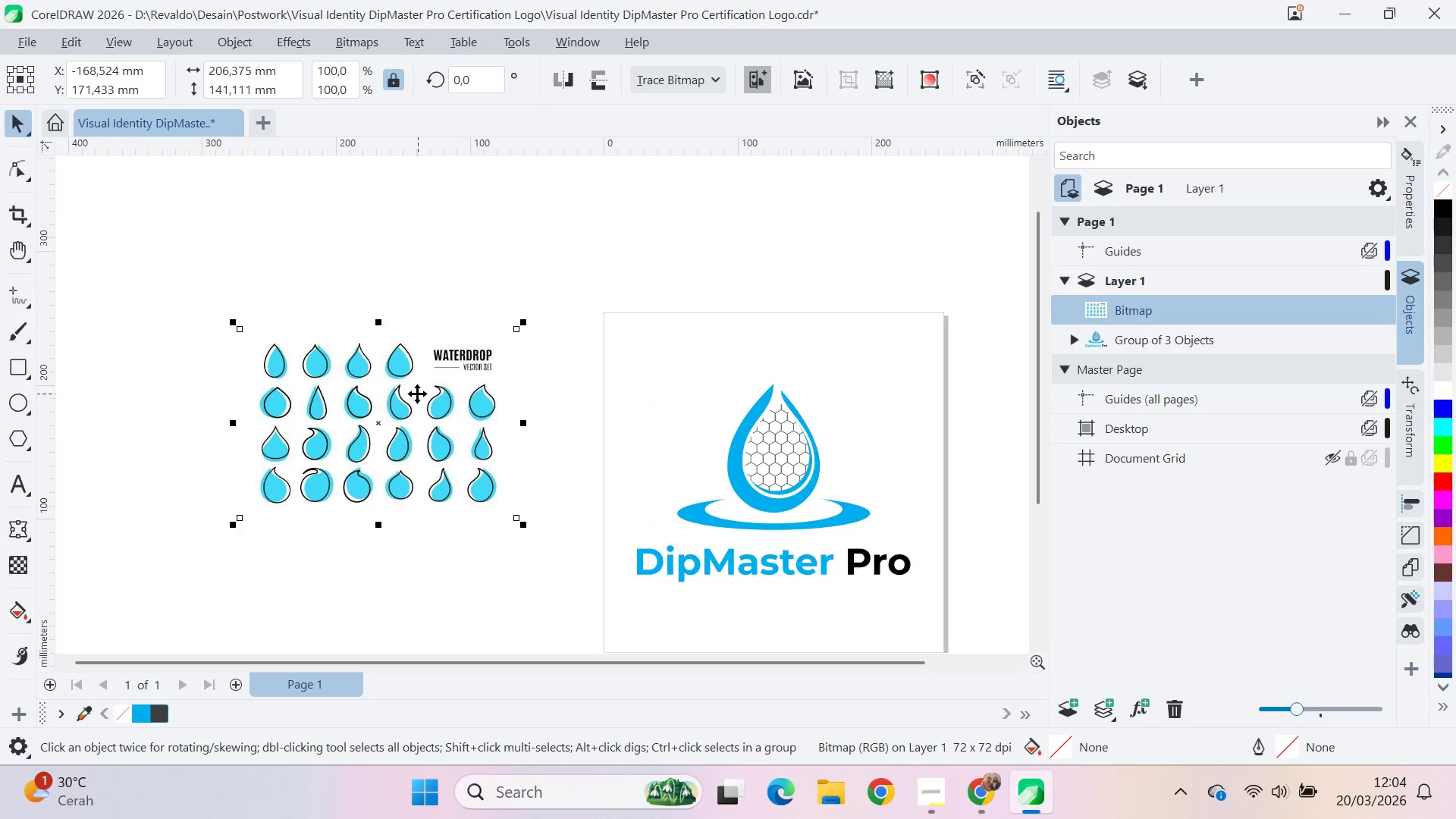 
scroll: coordinate [395, 371], scroll_direction: up, amount: 10.0
 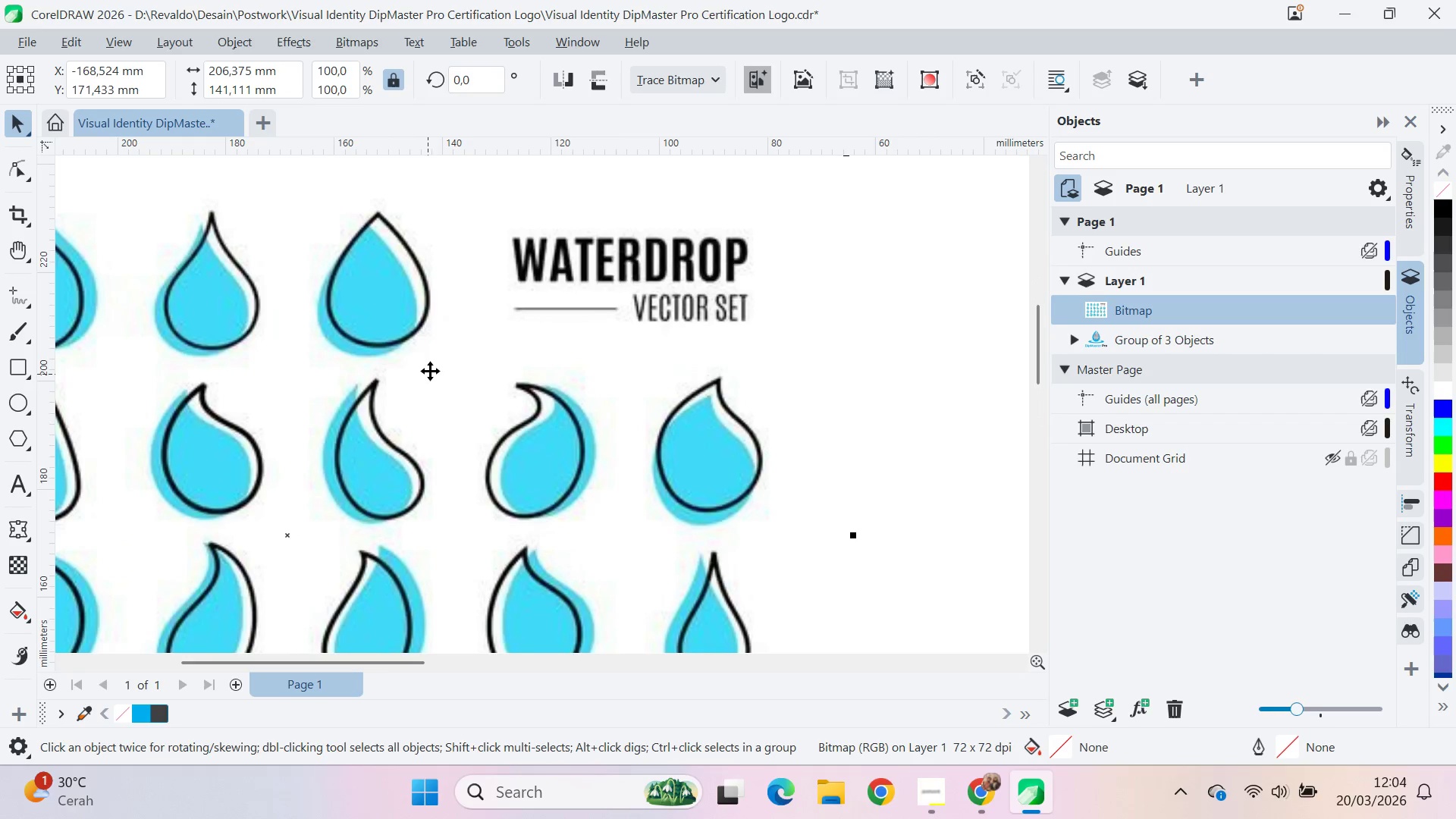 
key(Q)
 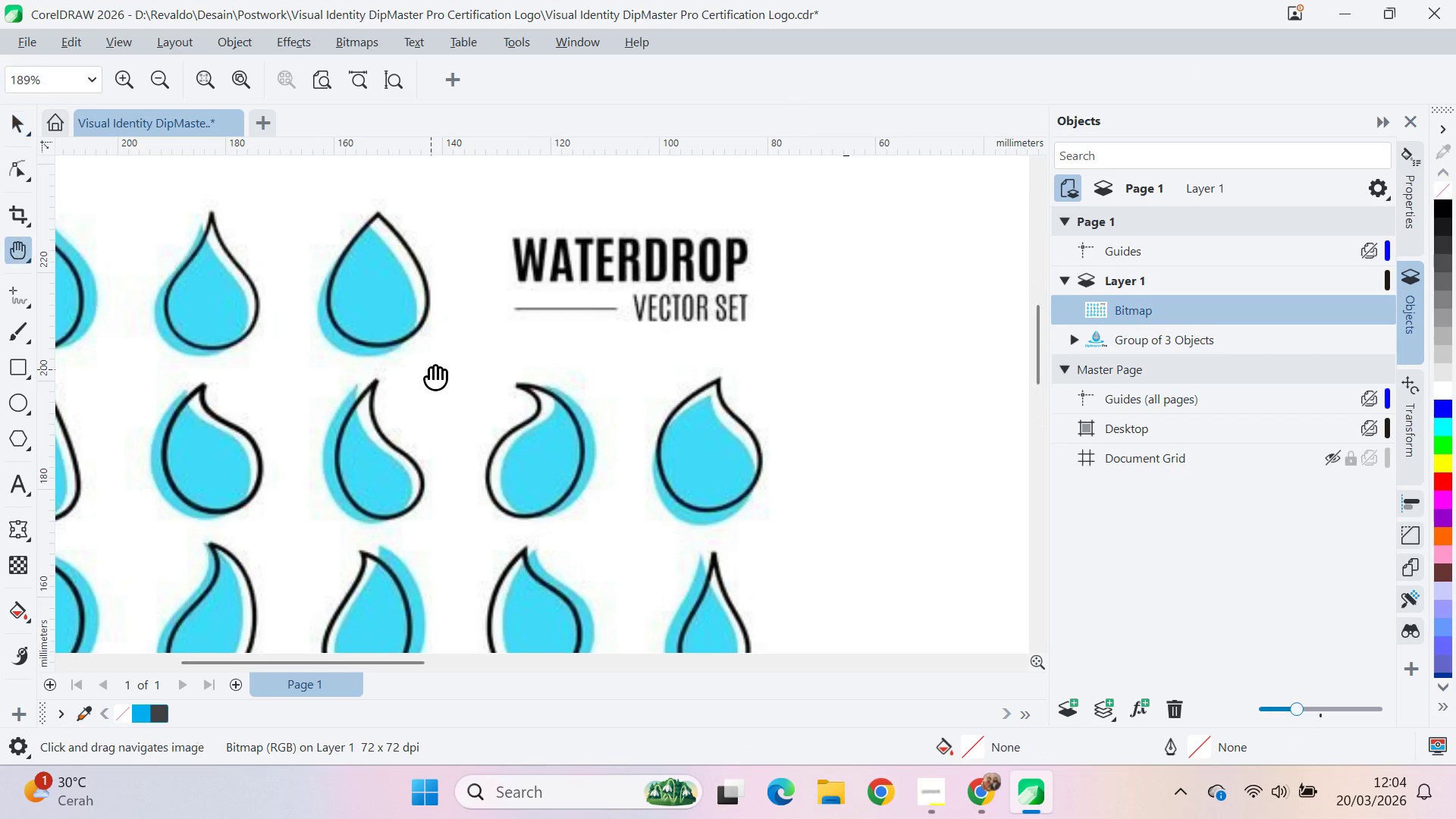 
left_click_drag(start_coordinate=[432, 369], to_coordinate=[457, 398])
 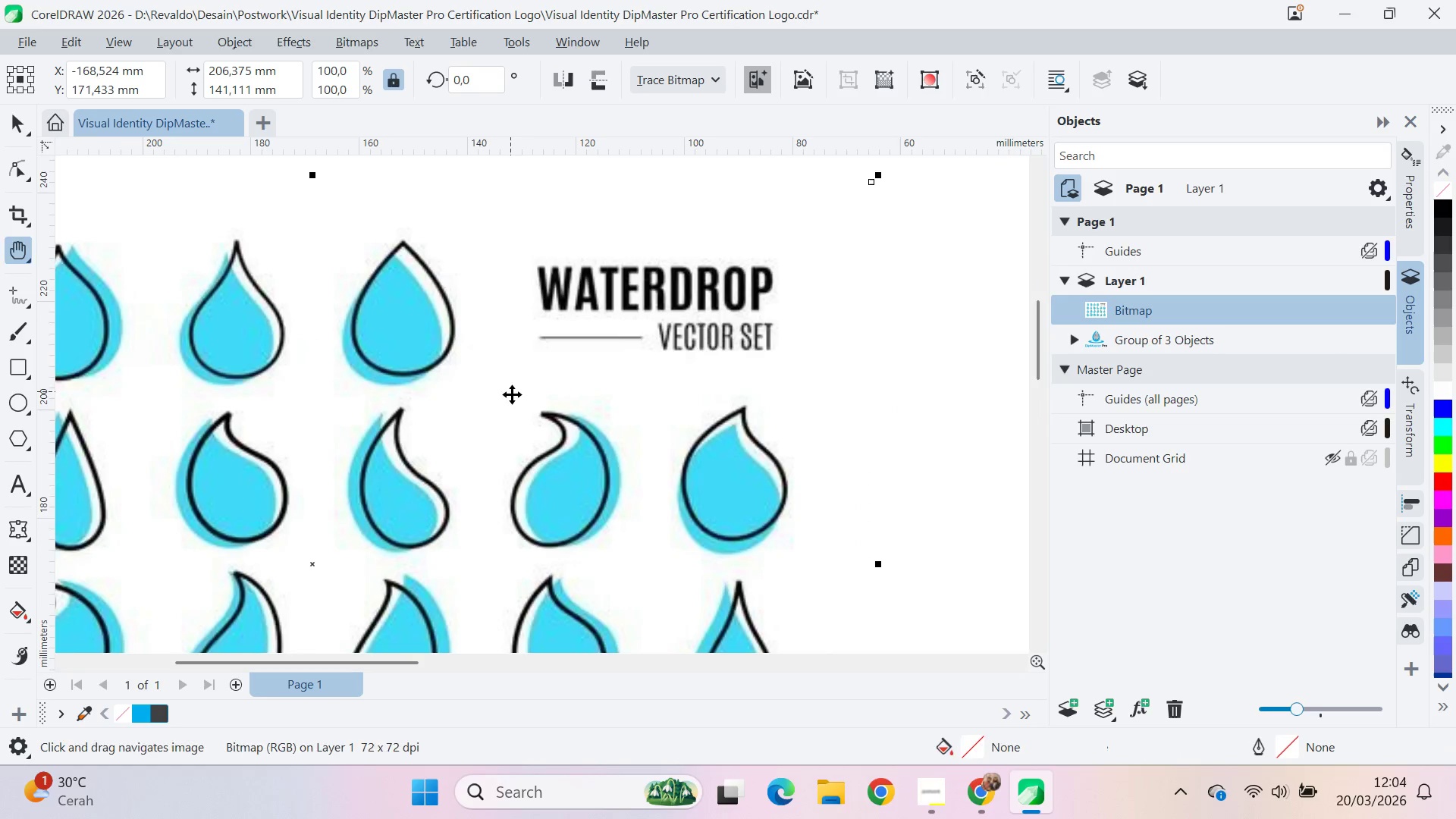 
left_click([457, 398])
 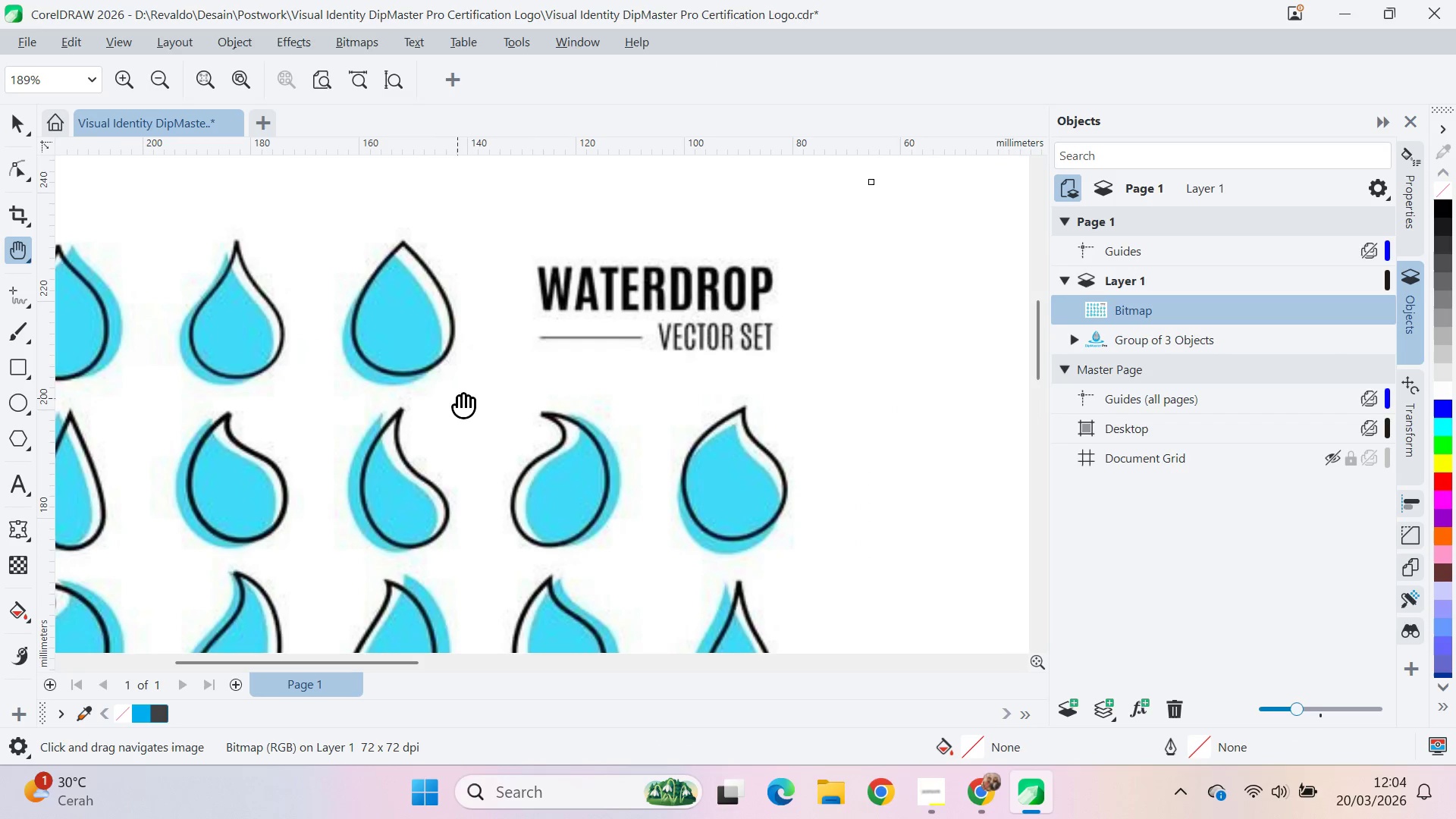 
key(V)
 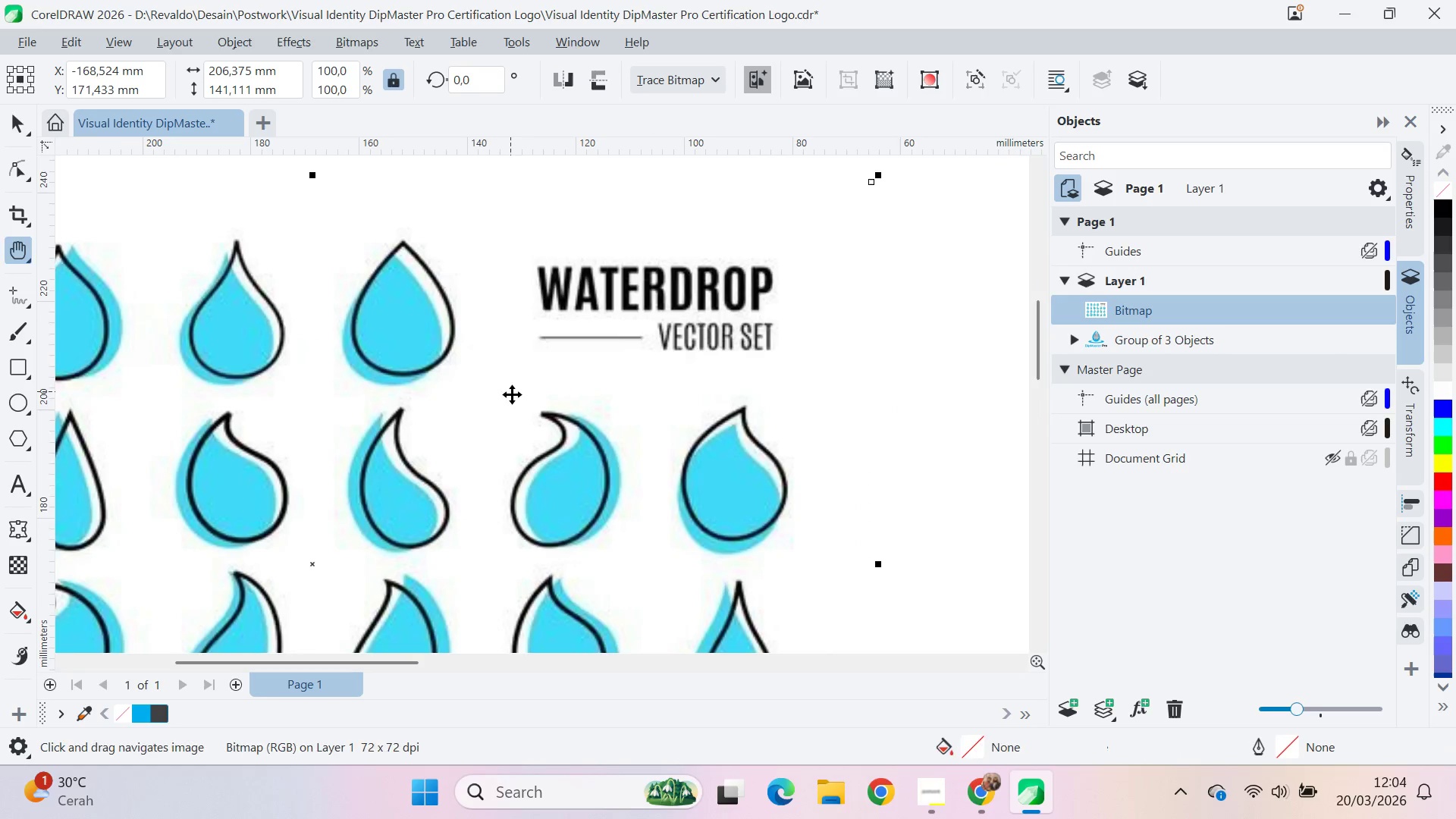 
left_click_drag(start_coordinate=[532, 409], to_coordinate=[595, 282])
 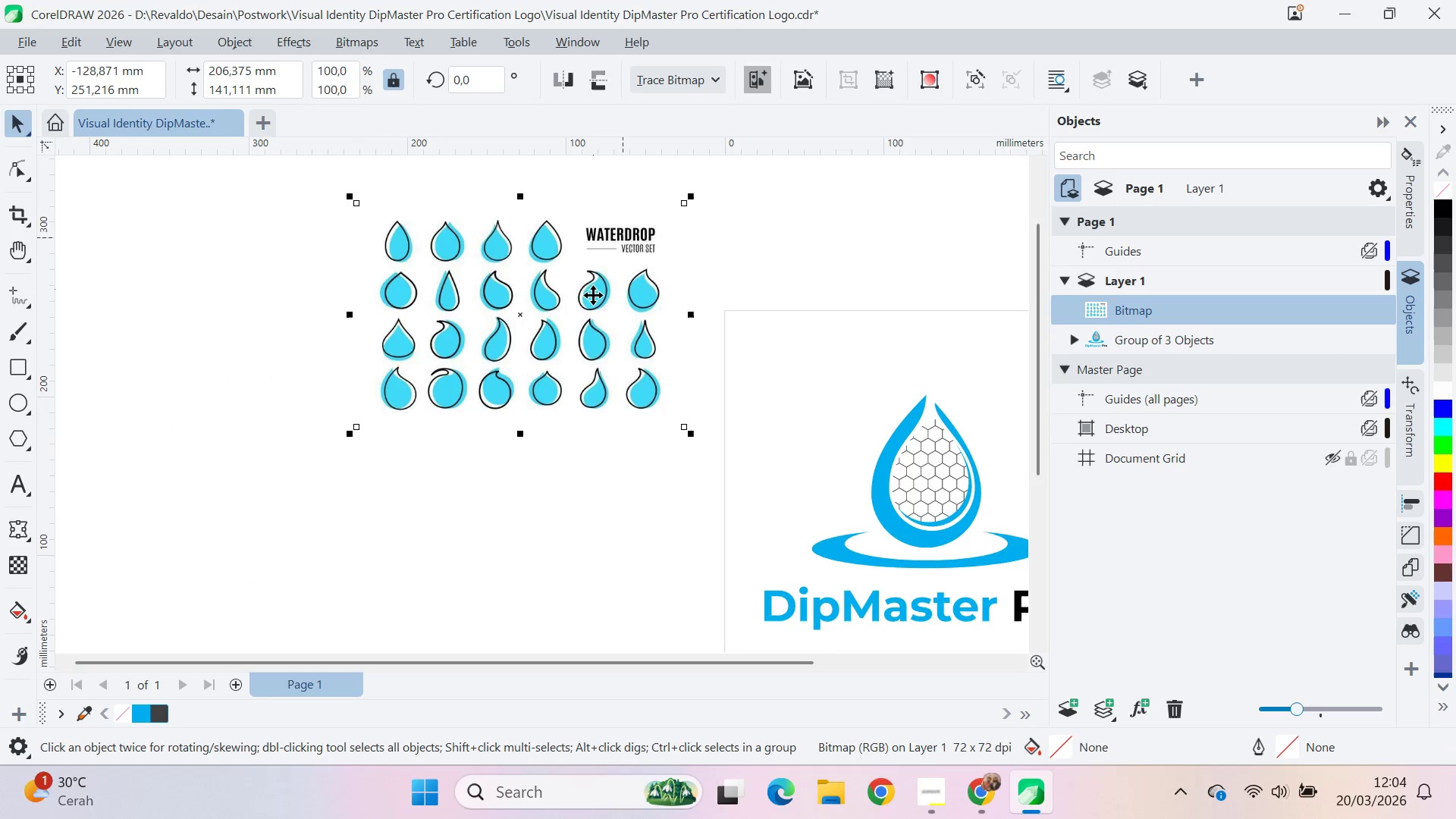 
scroll: coordinate [519, 387], scroll_direction: down, amount: 9.0
 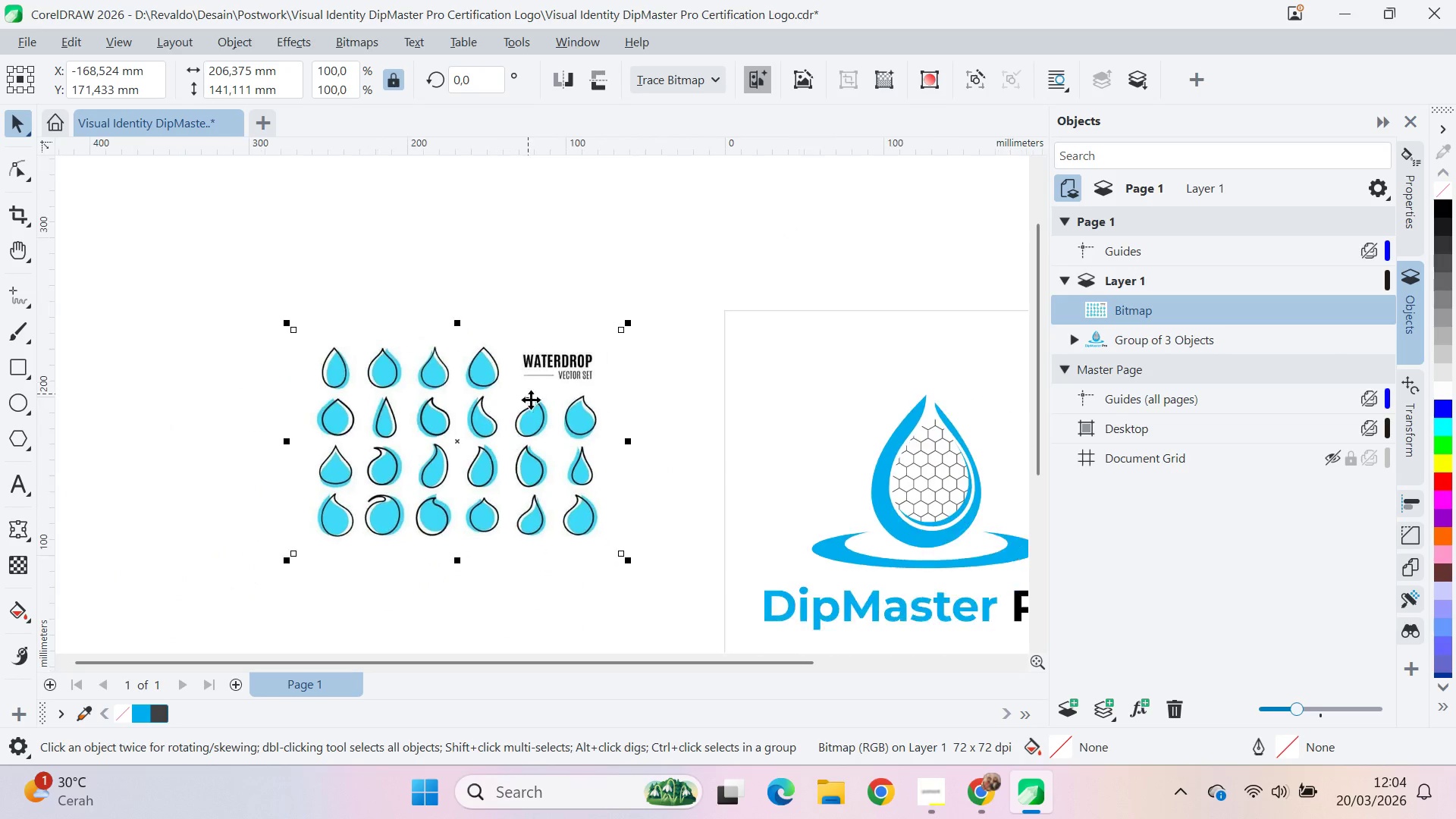 
type(qva)
 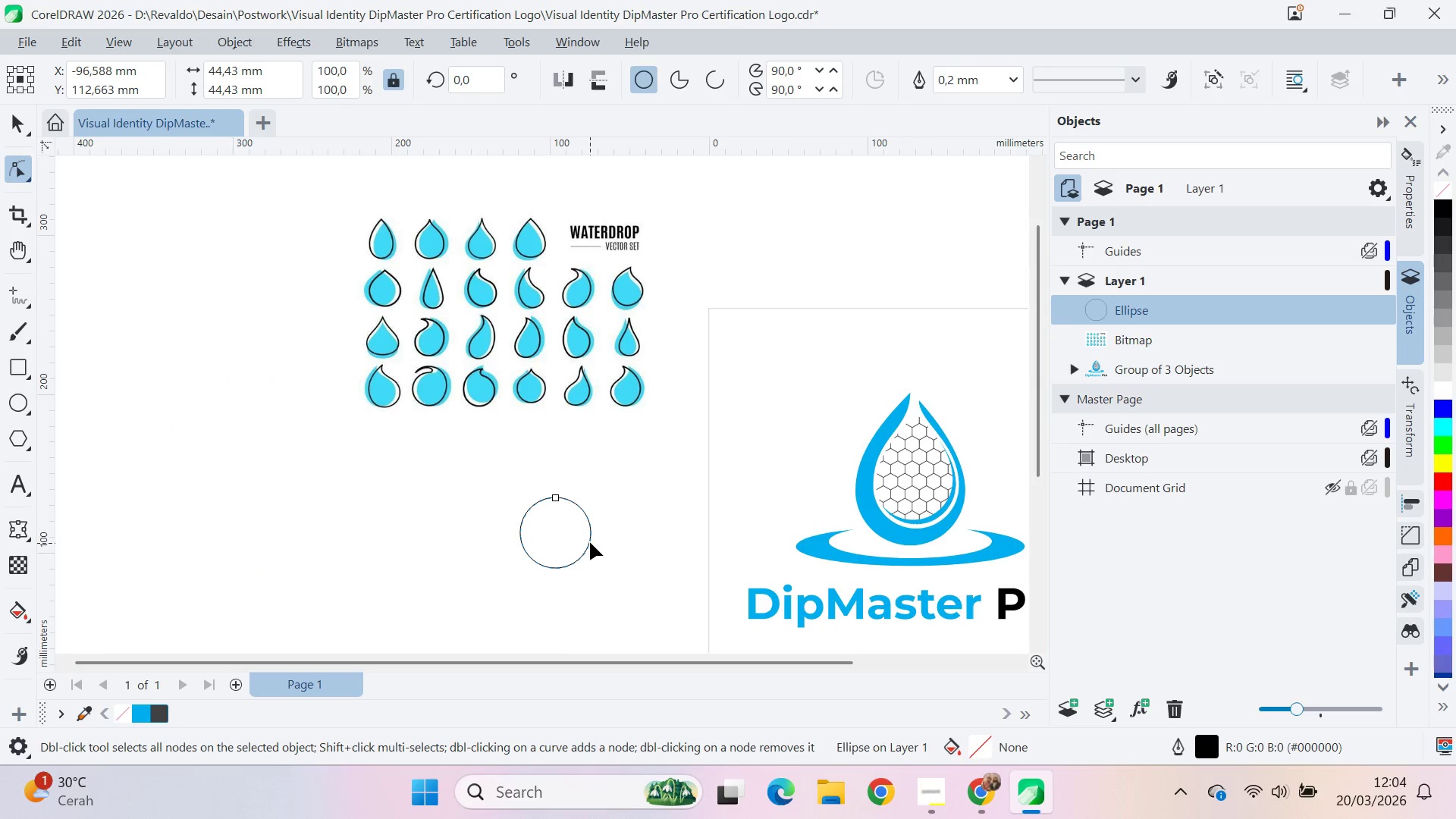 
left_click_drag(start_coordinate=[587, 485], to_coordinate=[571, 483])
 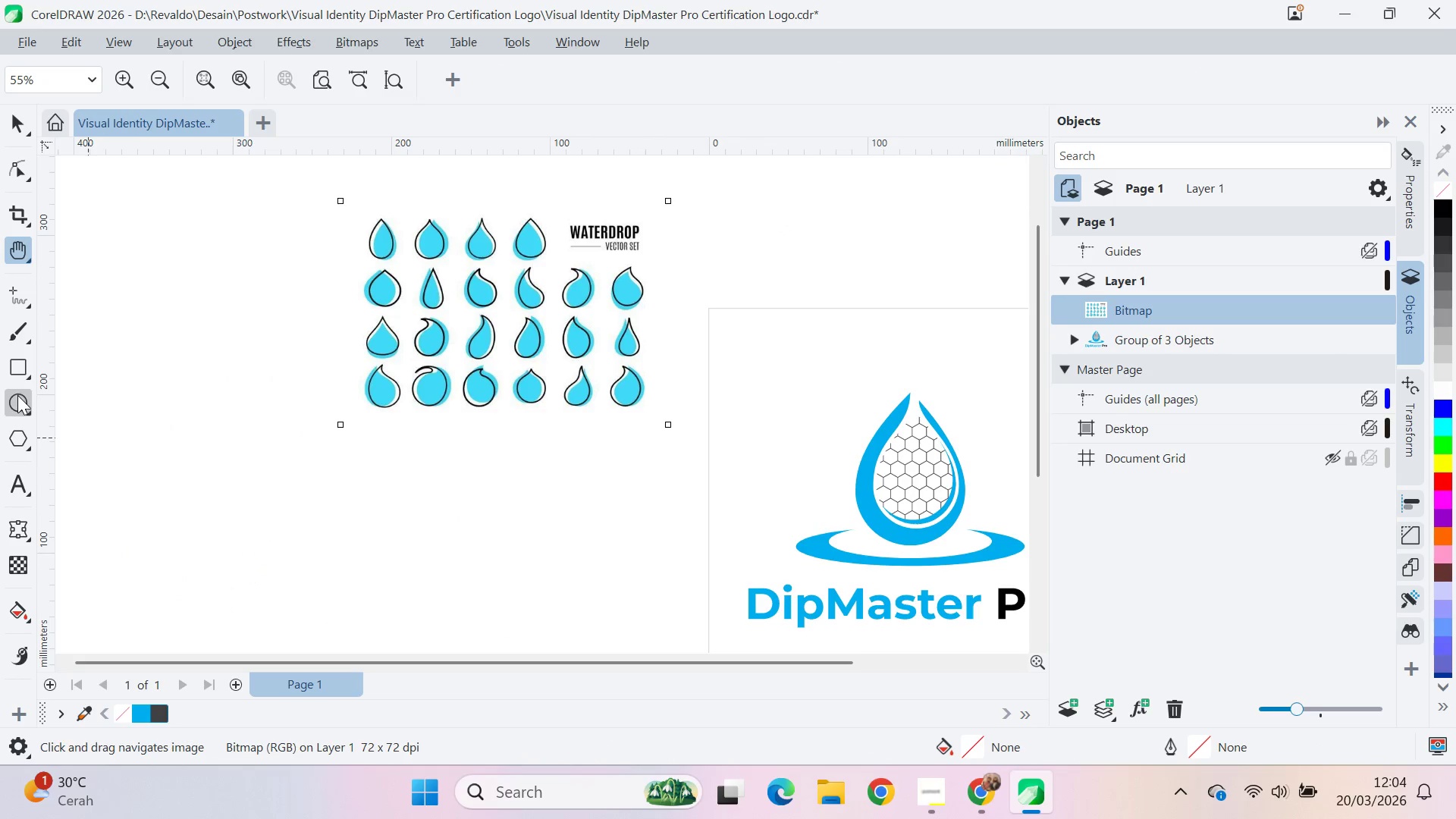 
hold_key(key=ControlLeft, duration=0.94)
left_click_drag(start_coordinate=[520, 497], to_coordinate=[591, 565])
 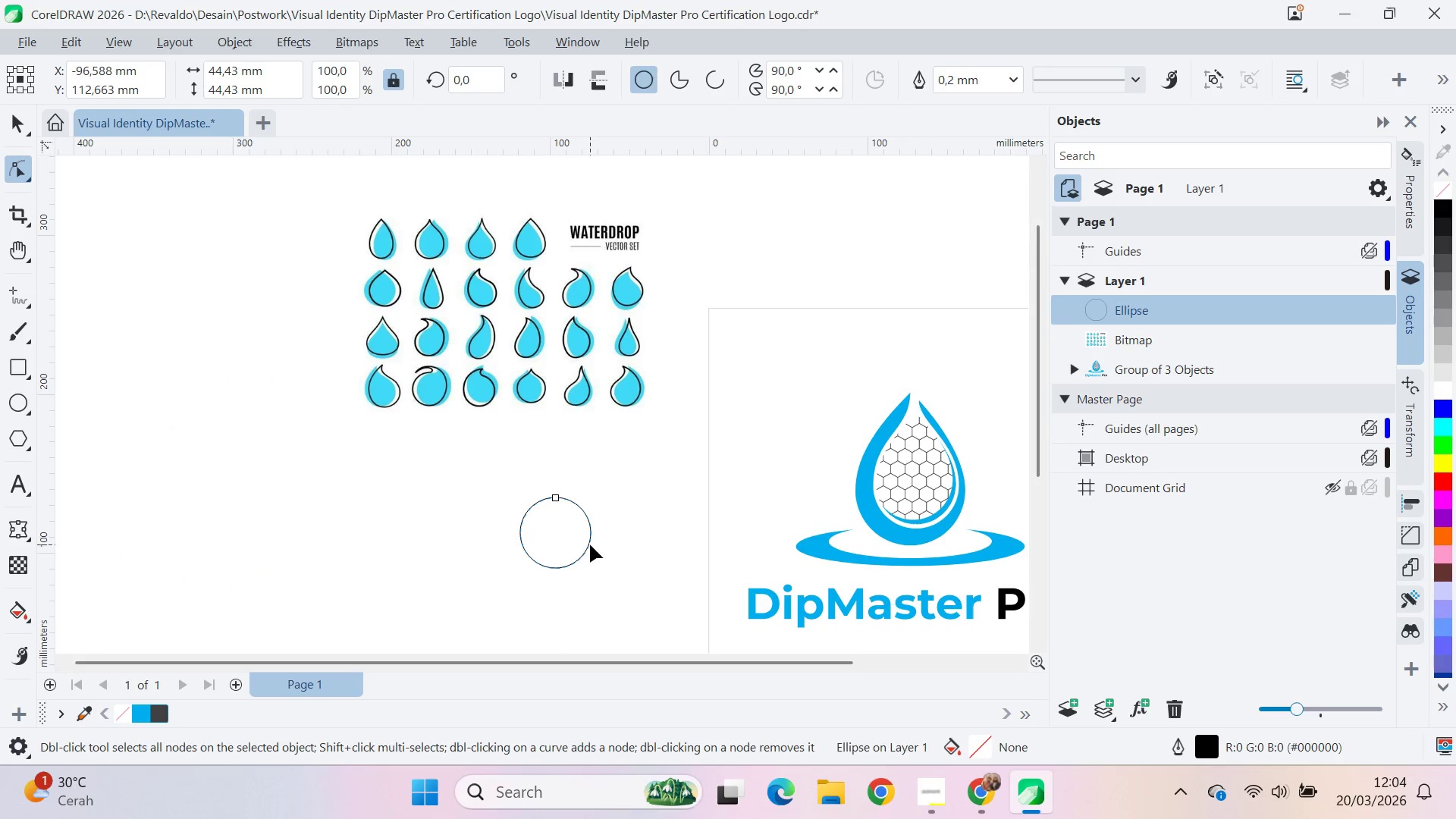 
key(Control+Q)
 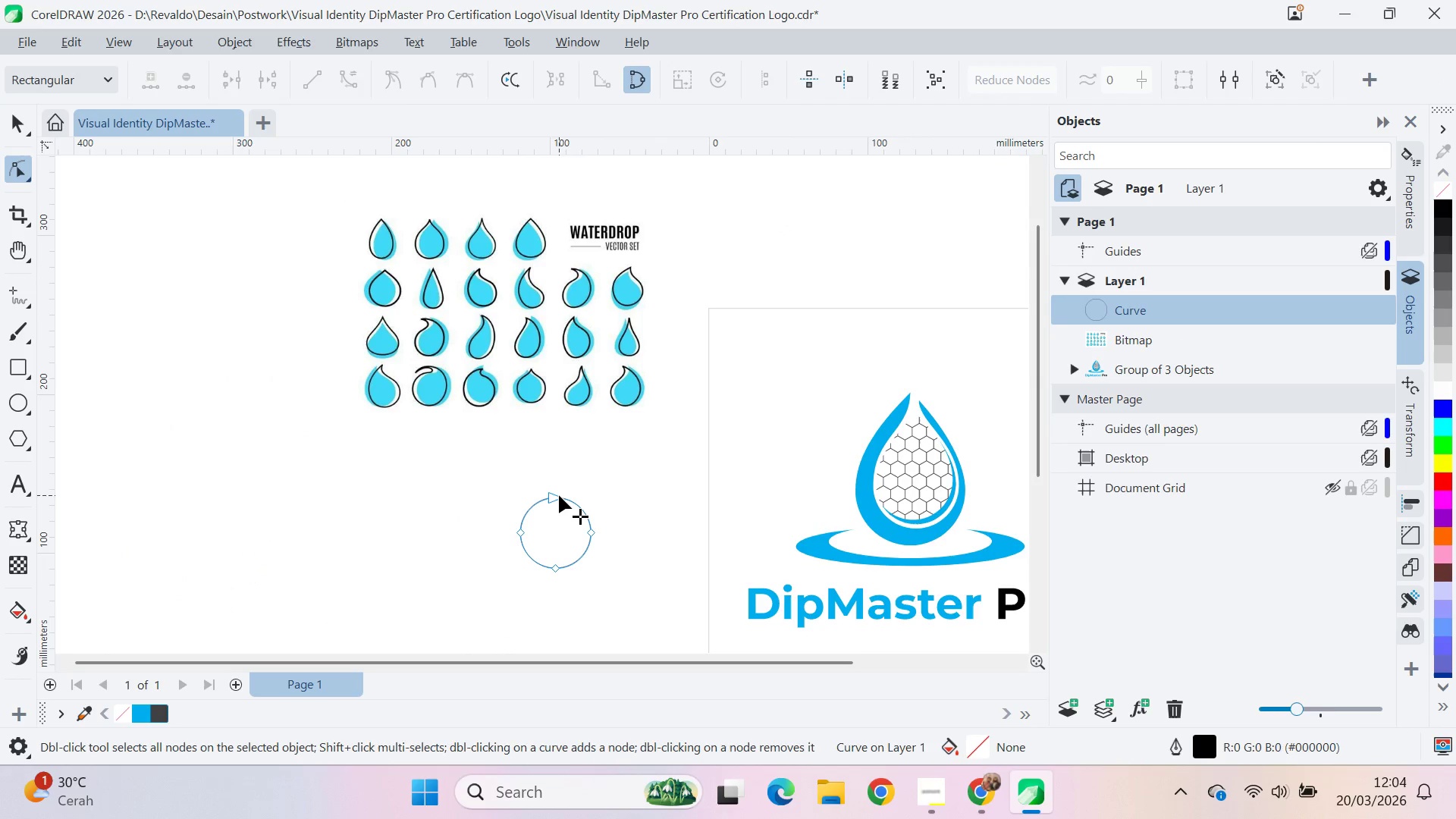 
left_click_drag(start_coordinate=[557, 493], to_coordinate=[559, 475])
 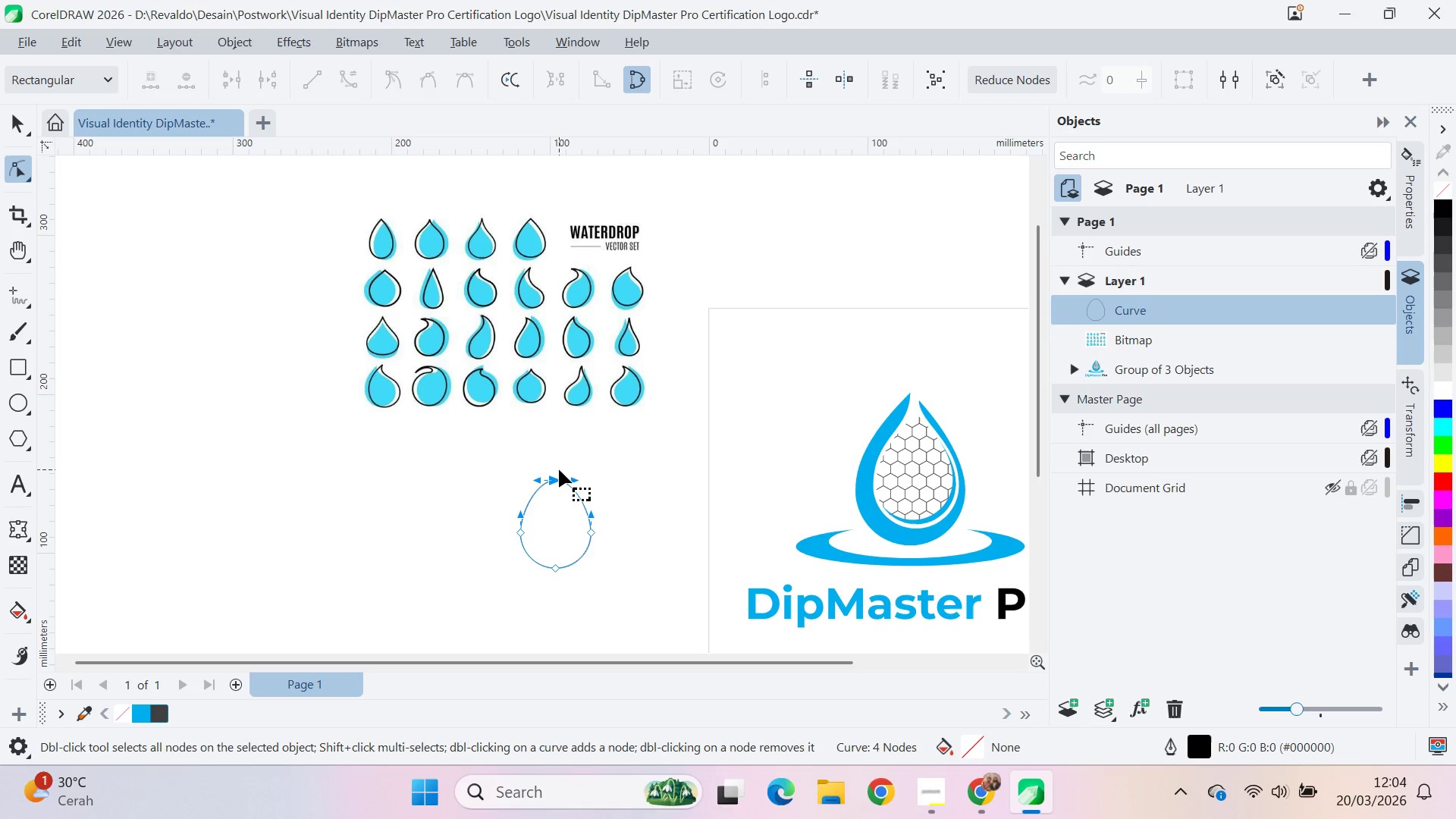 
hold_key(key=ShiftLeft, duration=1.5)
 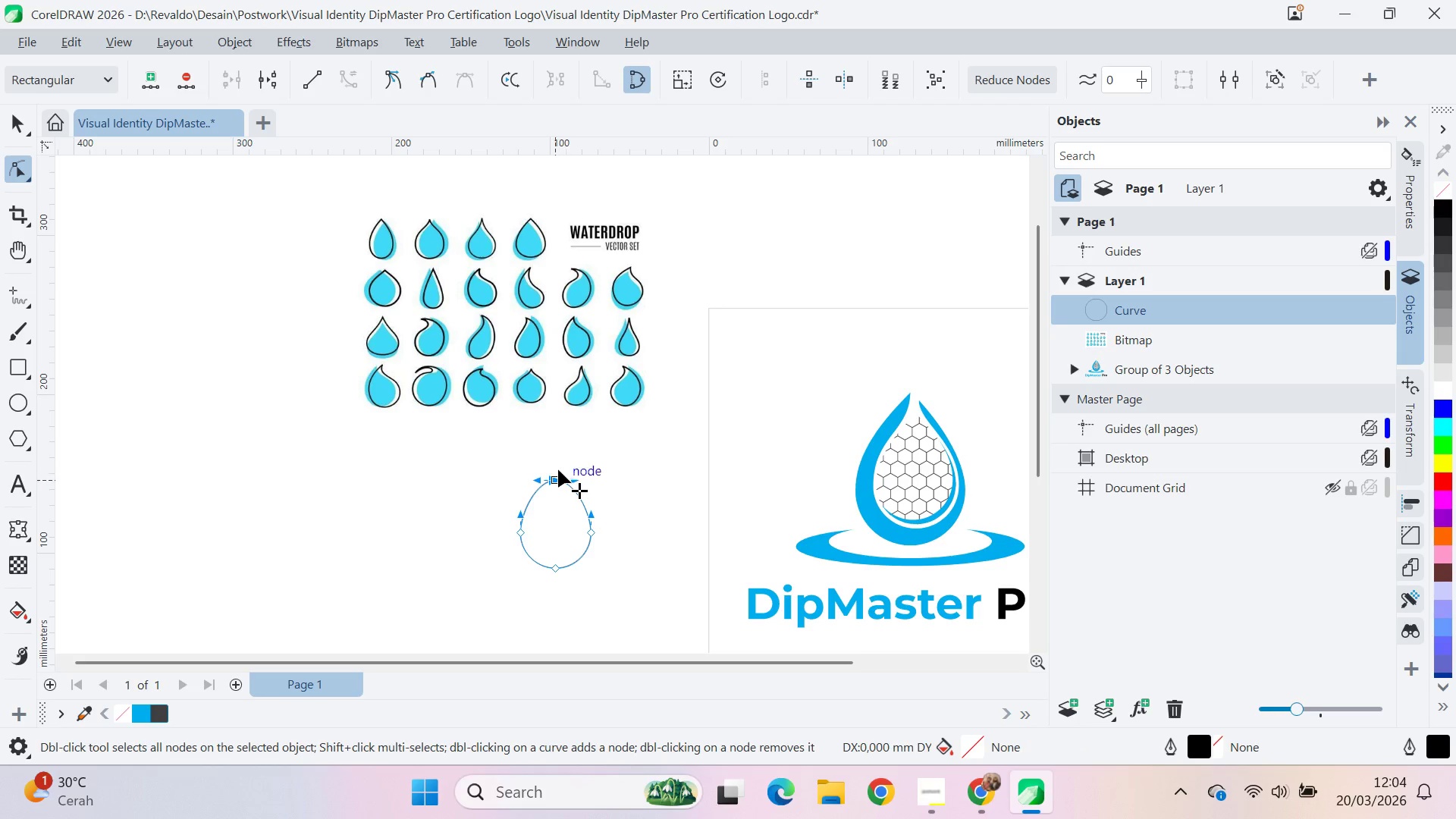 
hold_key(key=ShiftLeft, duration=0.97)
left_click_drag(start_coordinate=[559, 475], to_coordinate=[558, 469])
 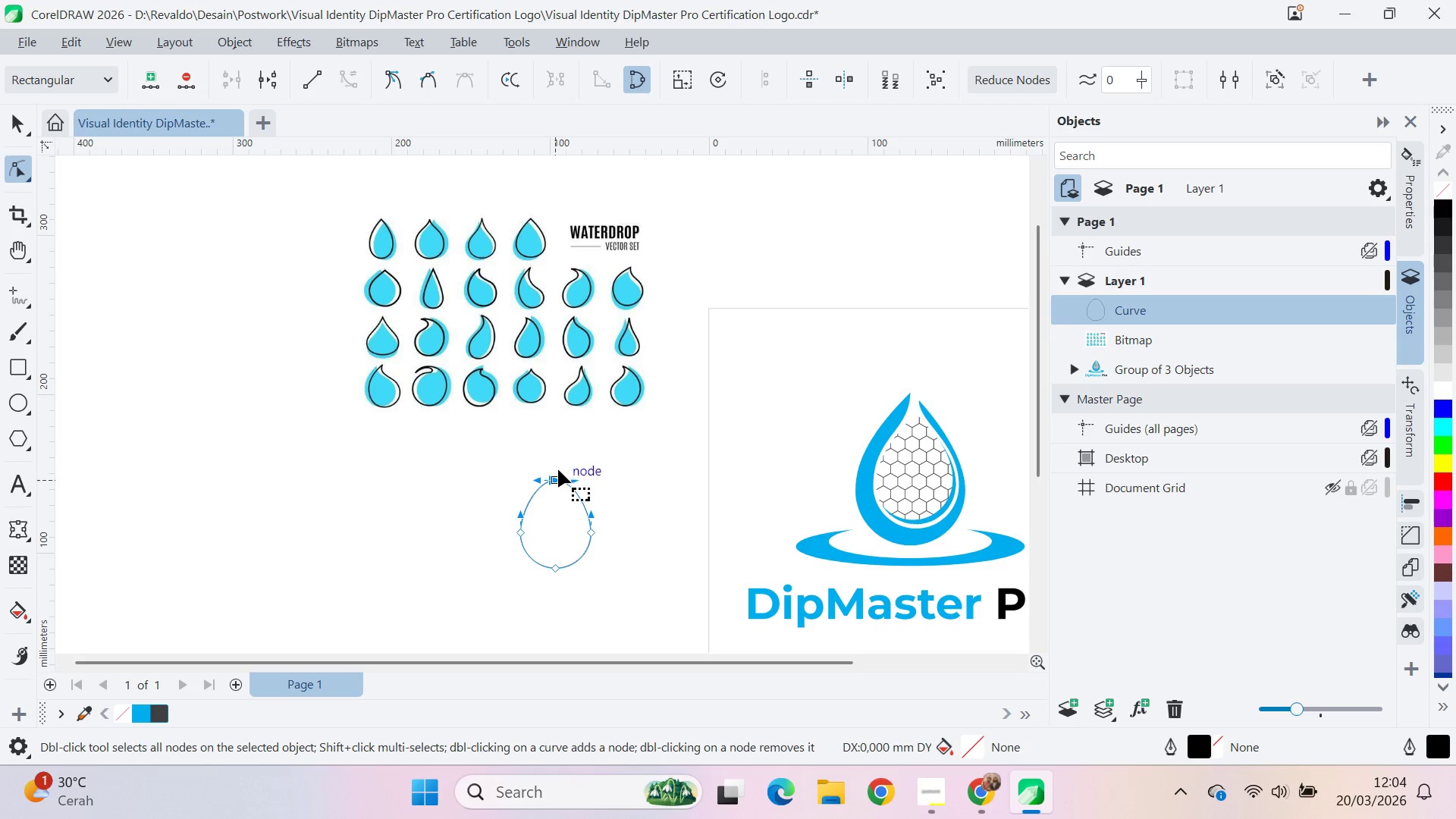 
double_click([559, 469])
 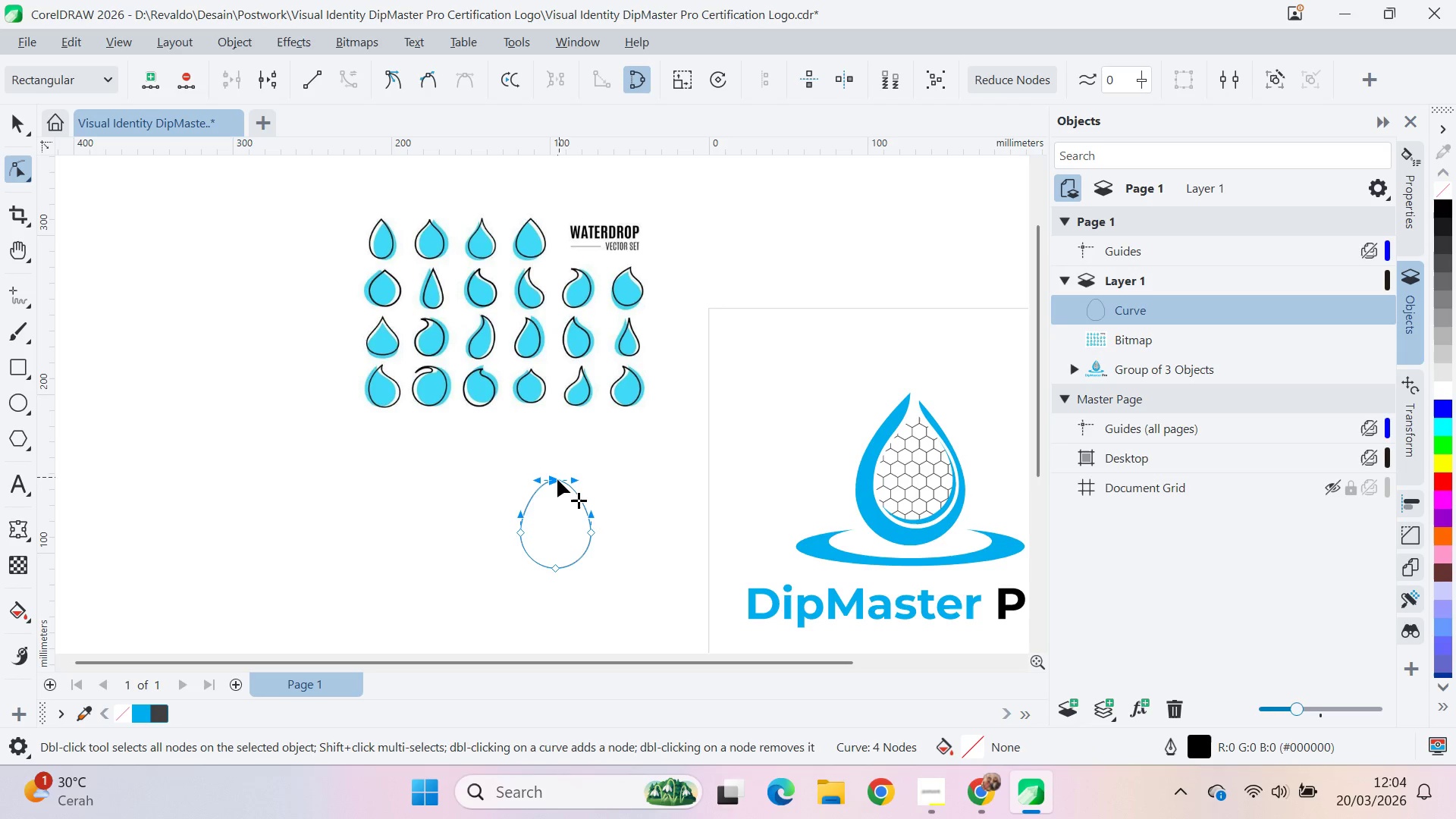 
left_click_drag(start_coordinate=[556, 482], to_coordinate=[557, 473])
 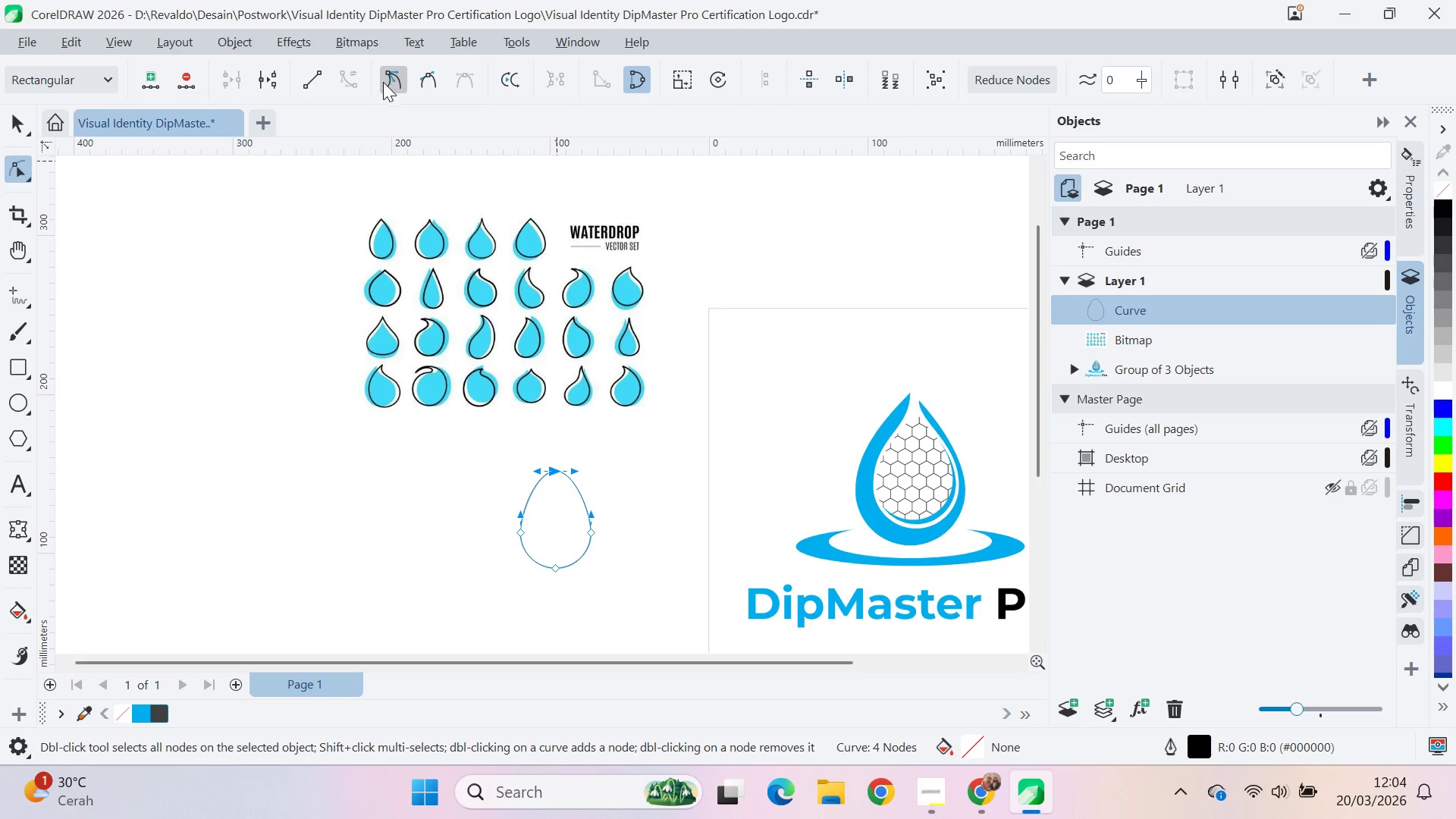 
hold_key(key=ShiftLeft, duration=0.91)
 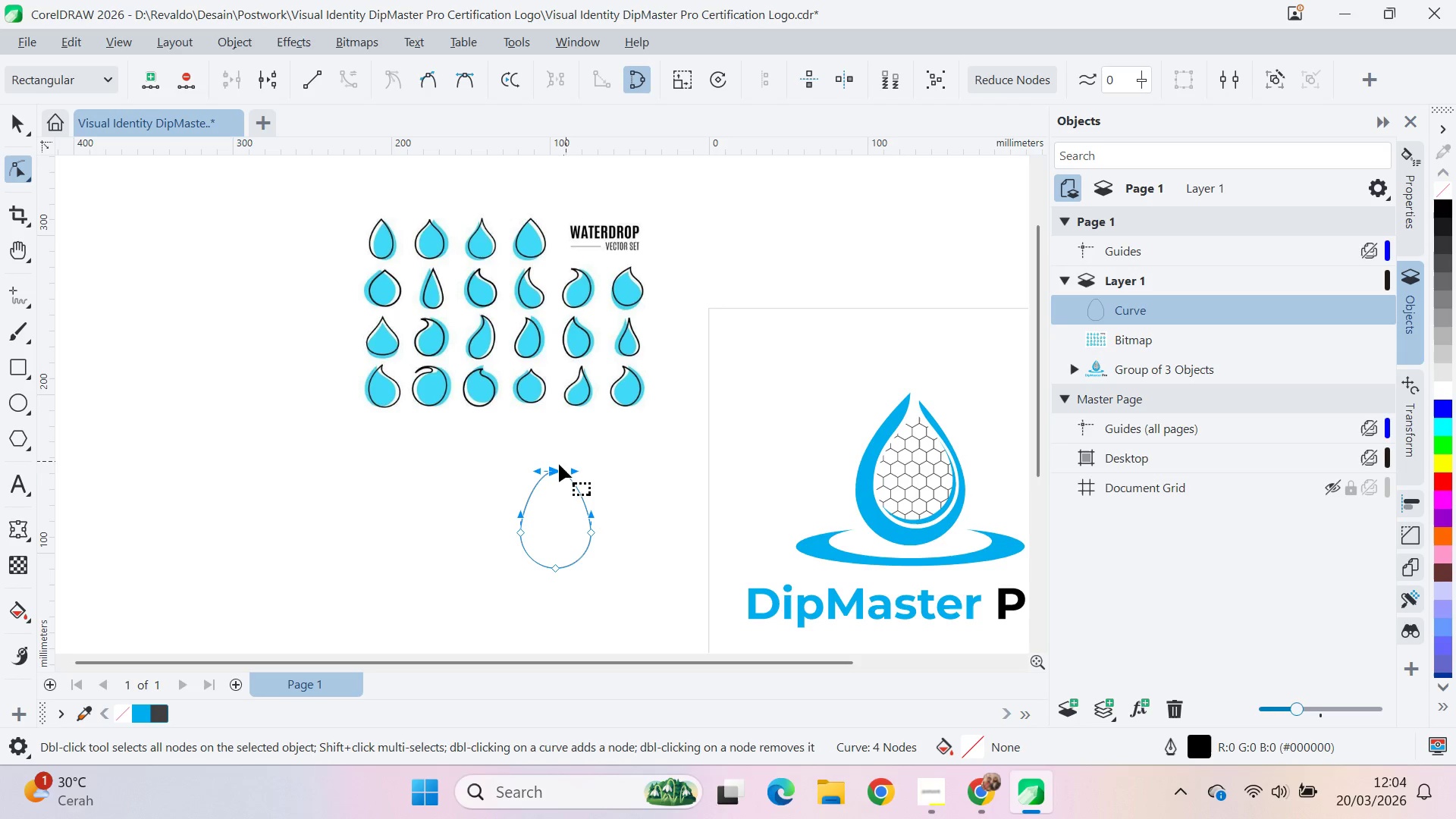 
scroll: coordinate [550, 474], scroll_direction: up, amount: 5.0
 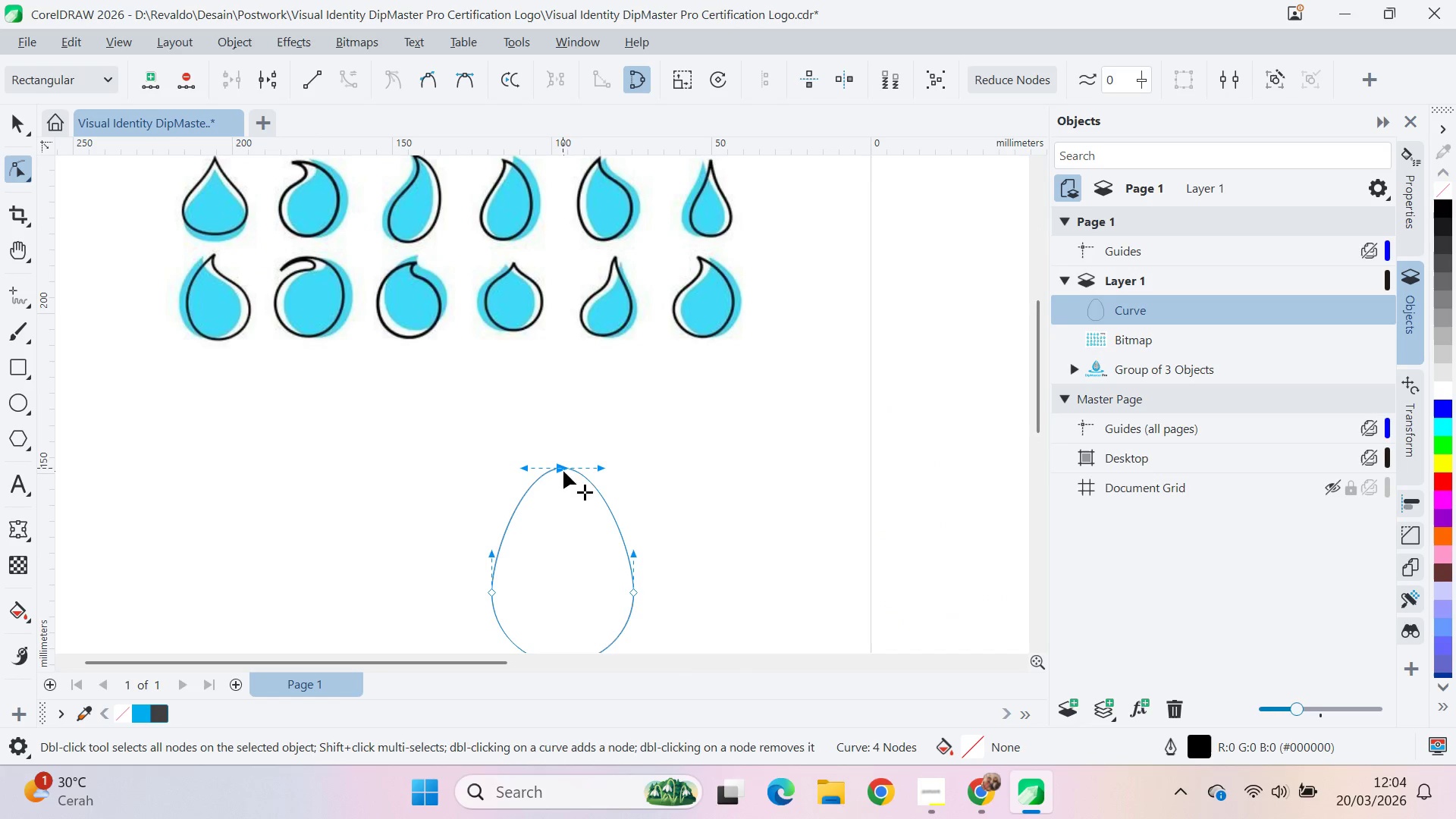 
left_click_drag(start_coordinate=[604, 468], to_coordinate=[576, 507])
 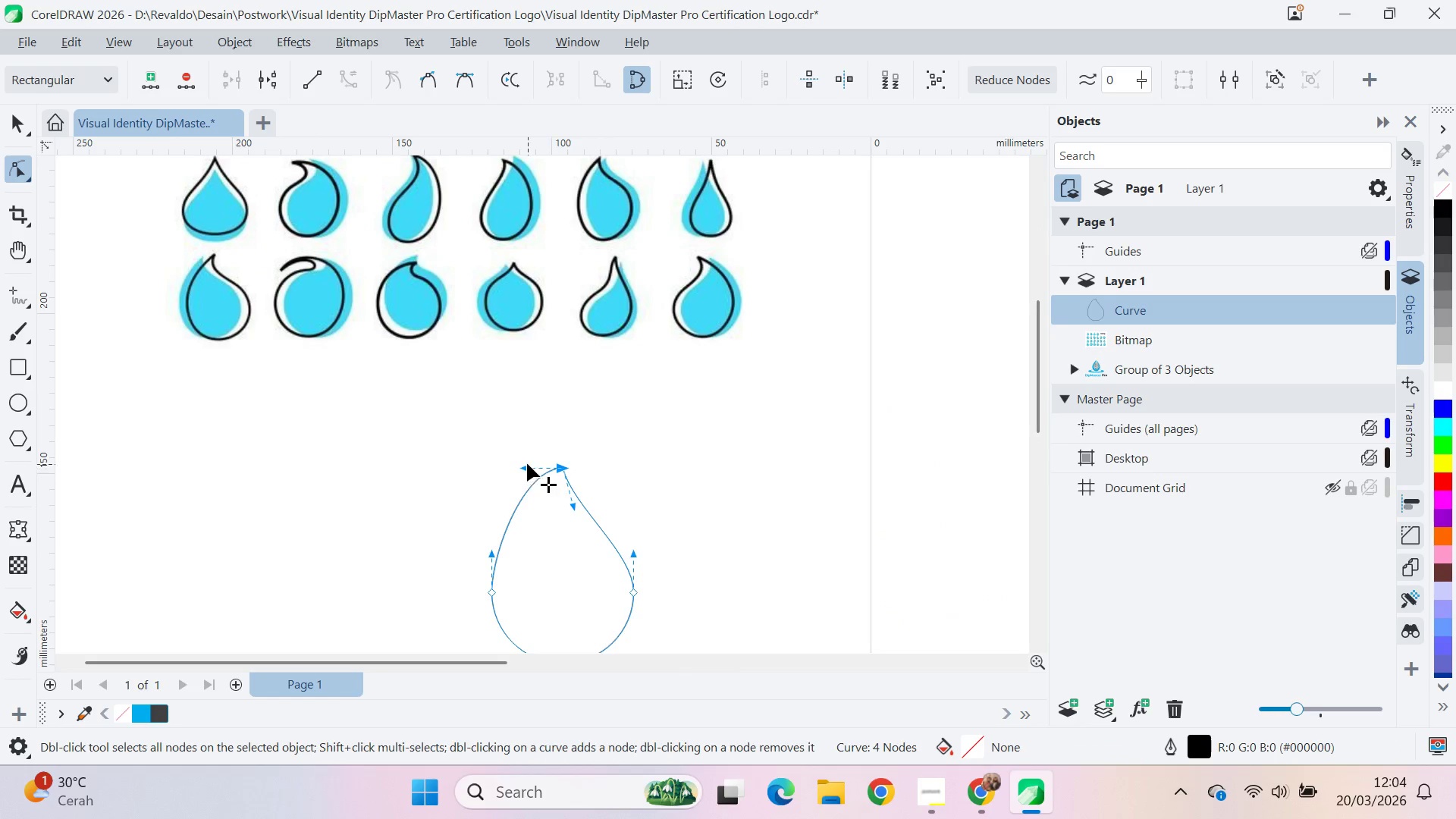 
hold_key(key=ShiftLeft, duration=1.03)
 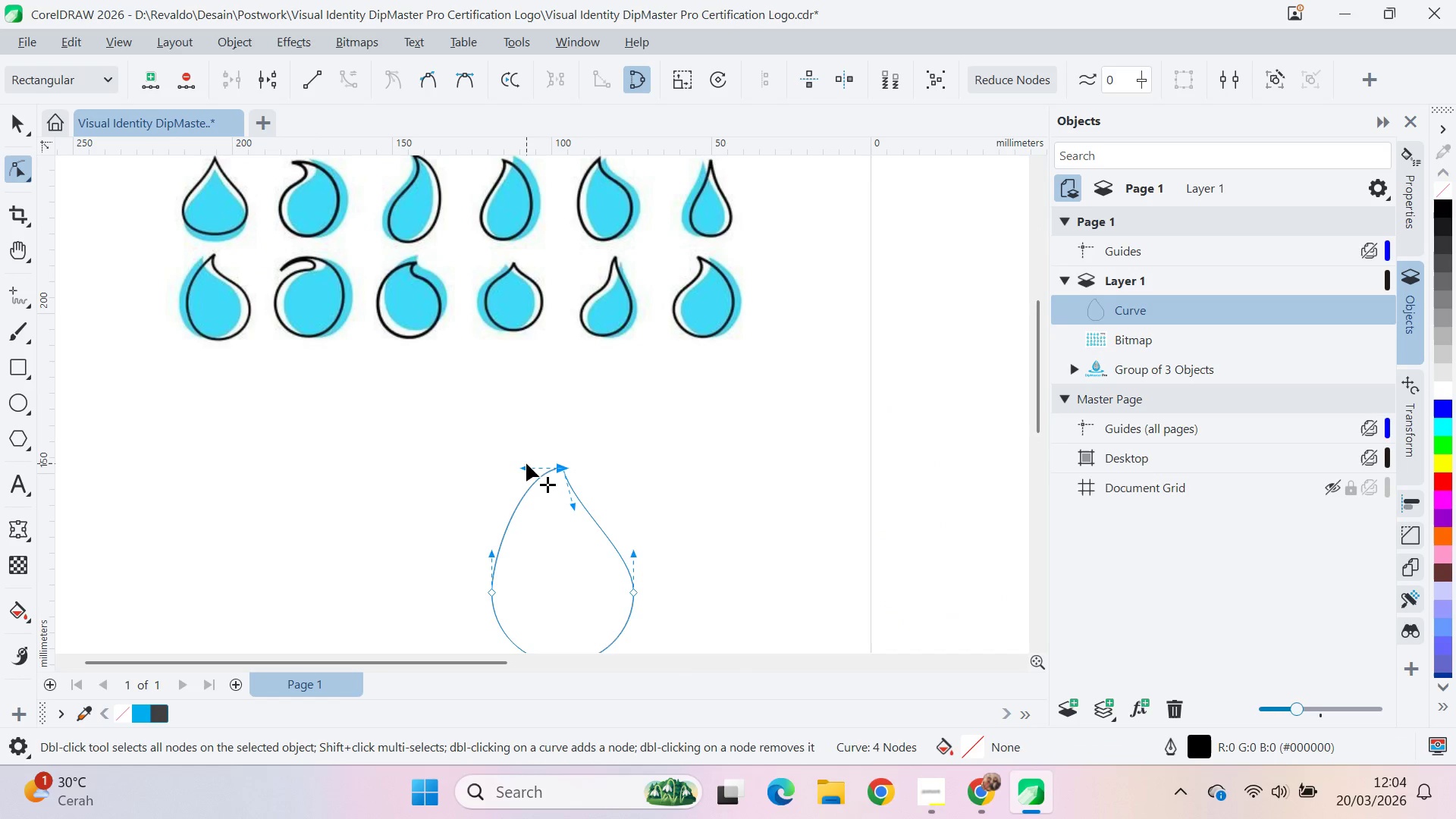 
left_click_drag(start_coordinate=[526, 463], to_coordinate=[551, 505])
 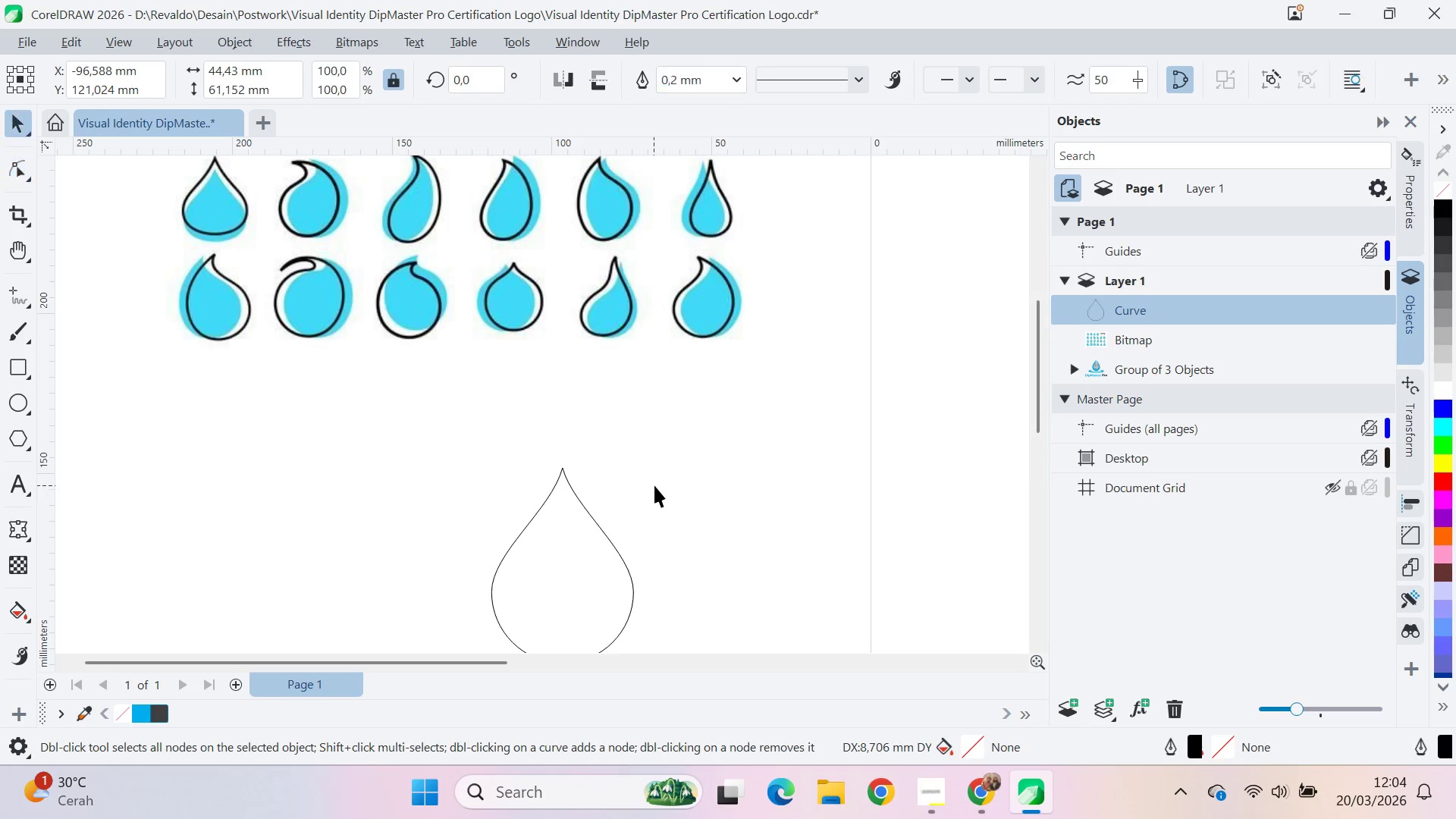 
hold_key(key=ShiftLeft, duration=1.51)
 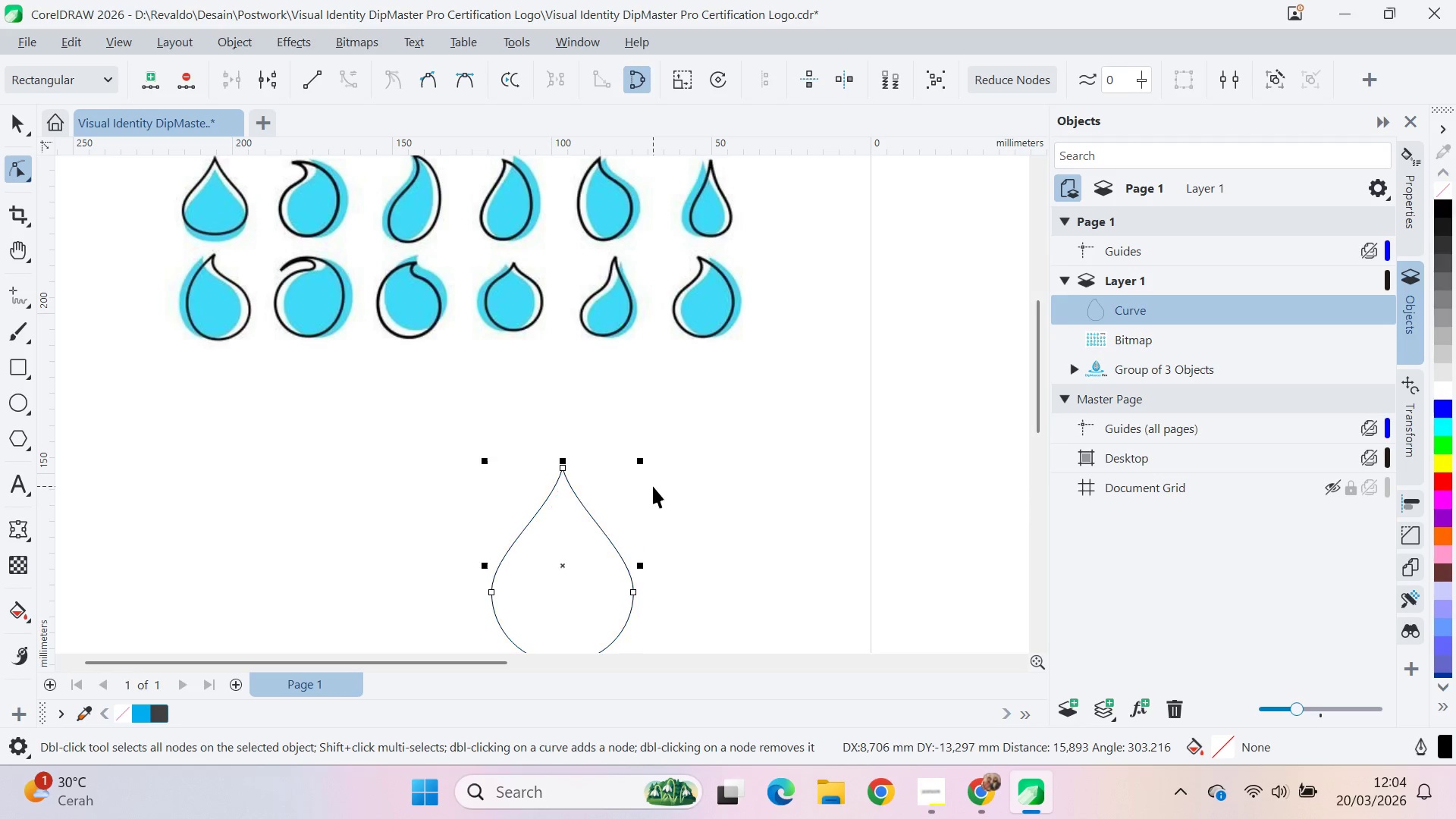 
key(Shift+ShiftLeft)
 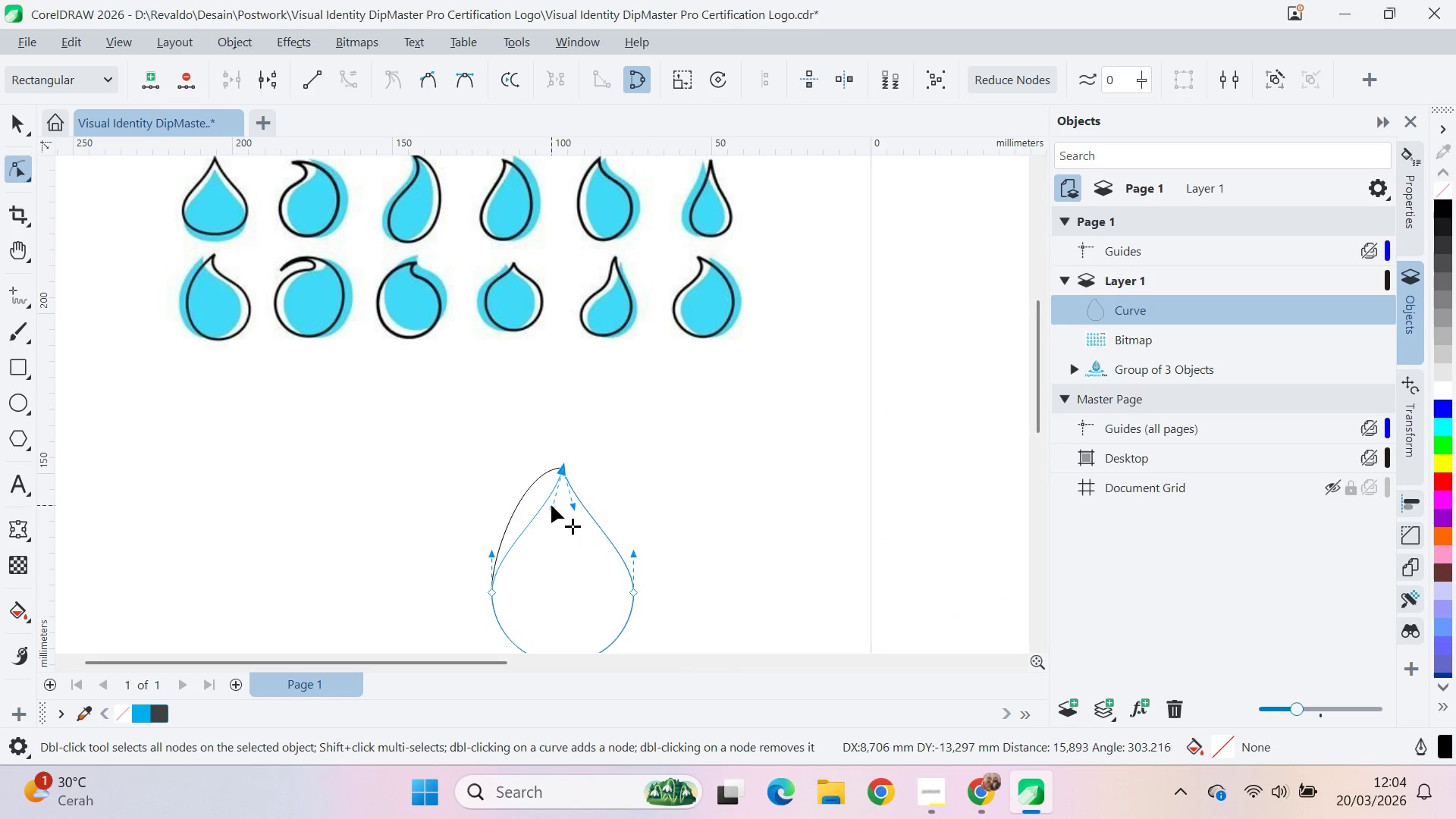 
key(Shift+ShiftLeft)
 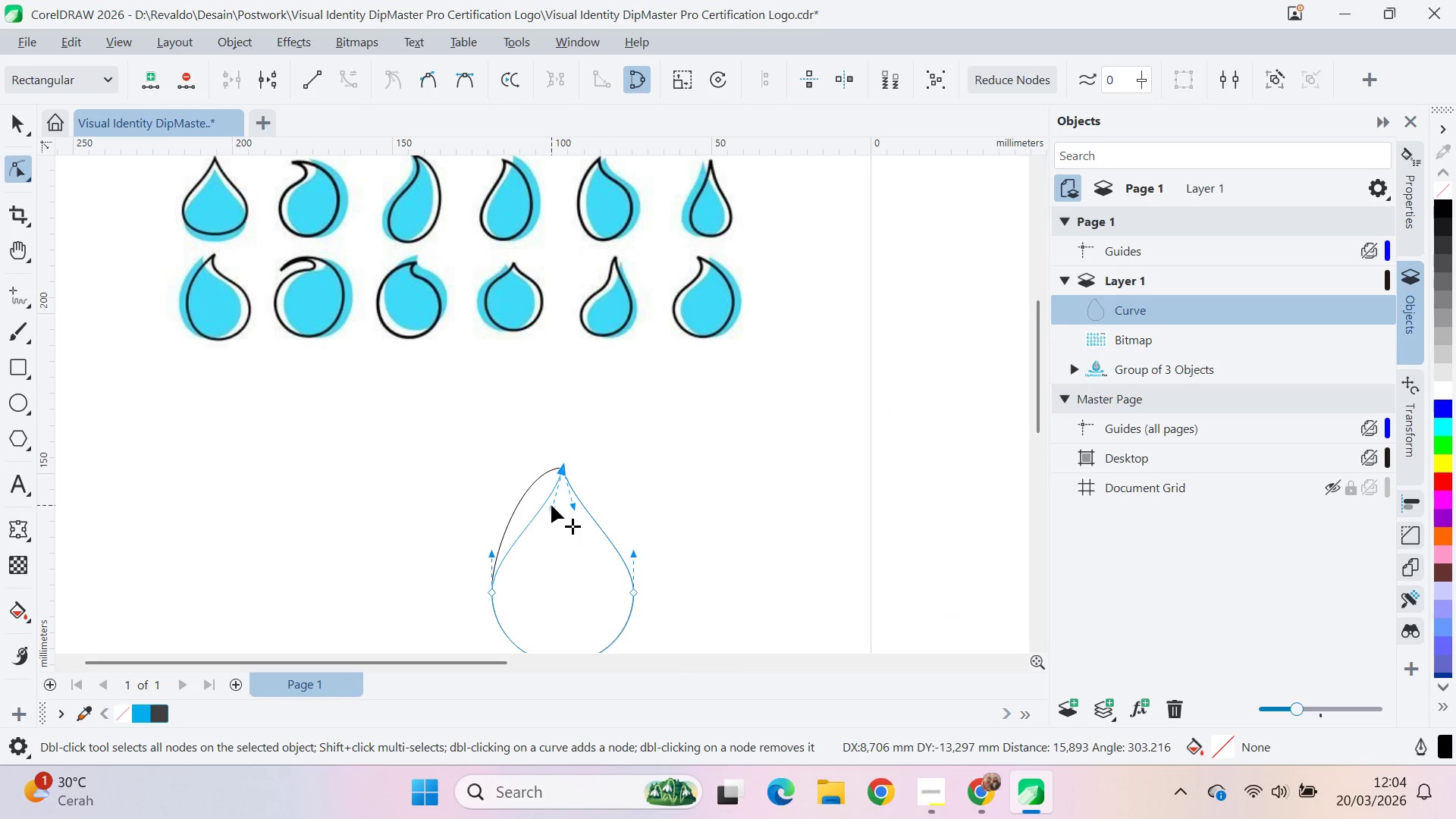 
key(Shift+ShiftLeft)
 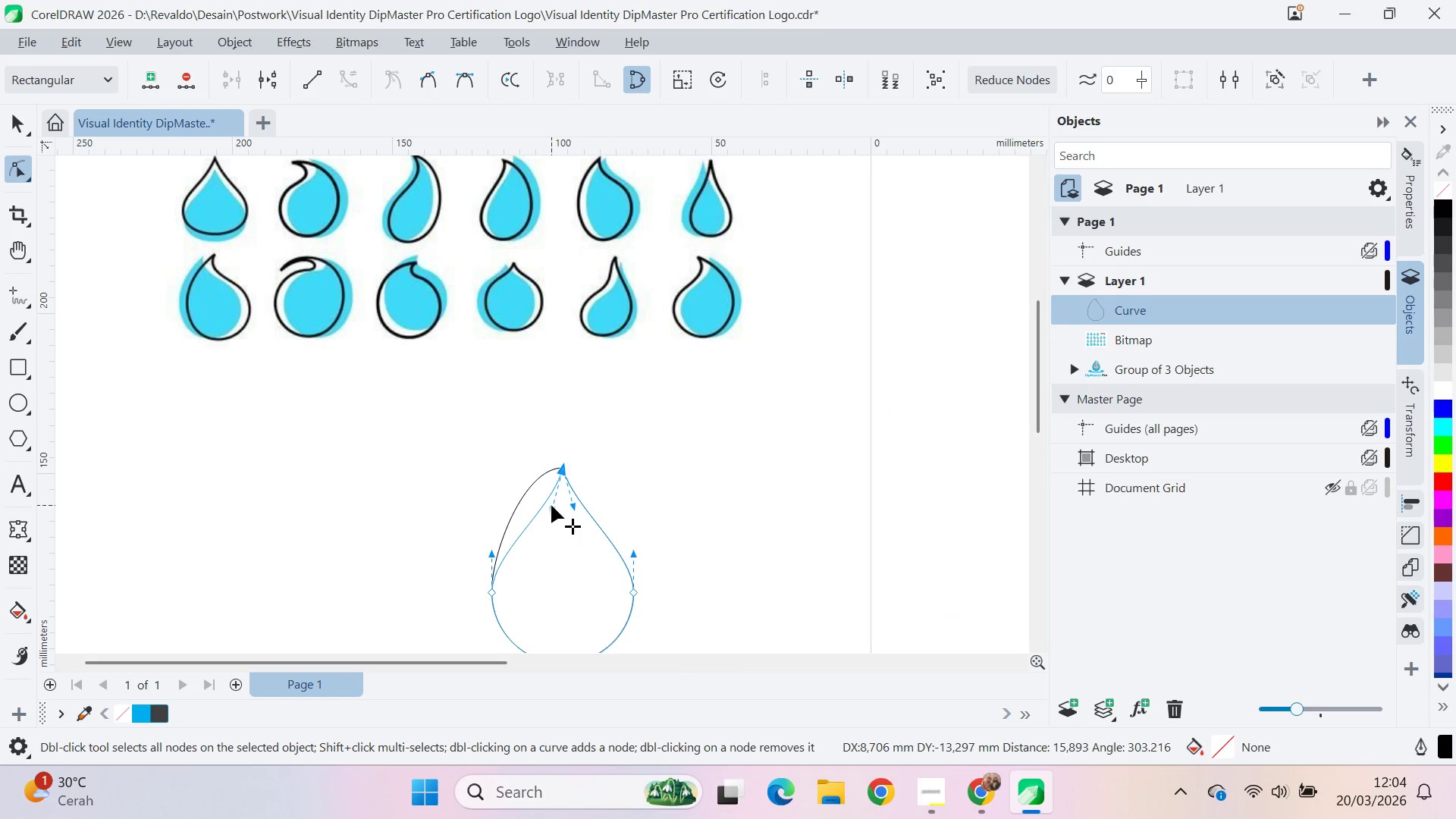 
key(Shift+ShiftLeft)
 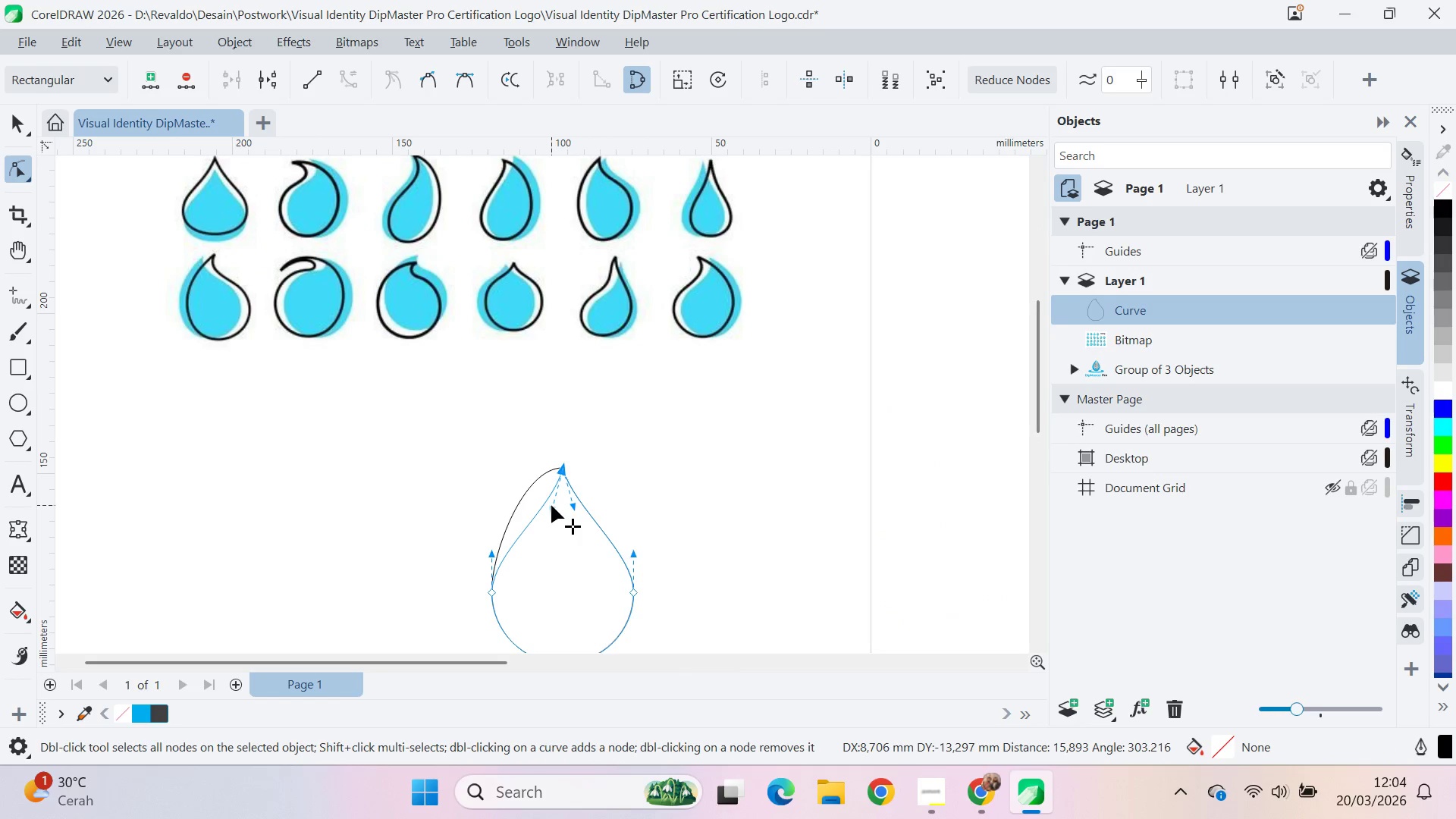 
key(Shift+ShiftLeft)
 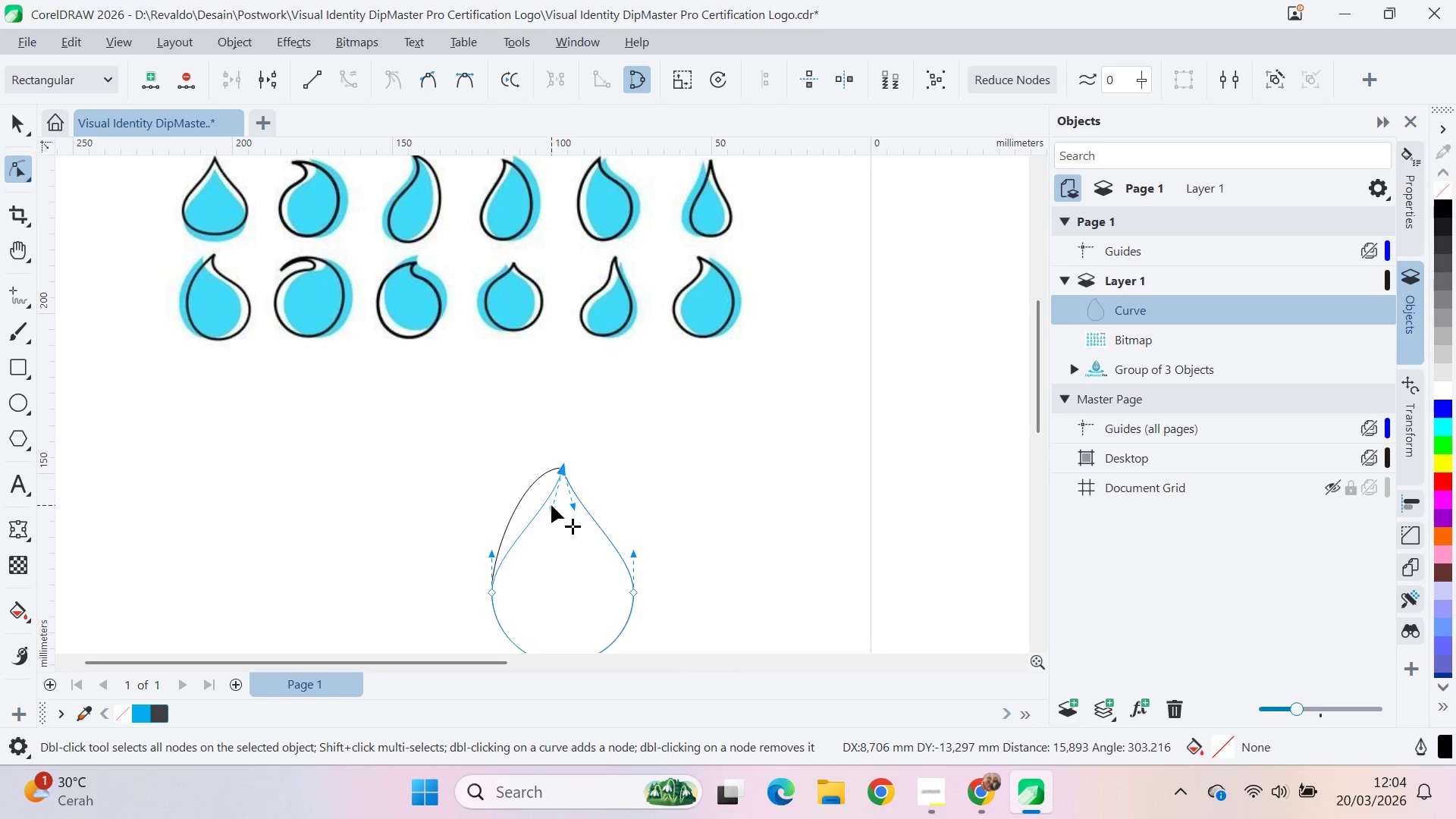 
key(Shift+ShiftLeft)
 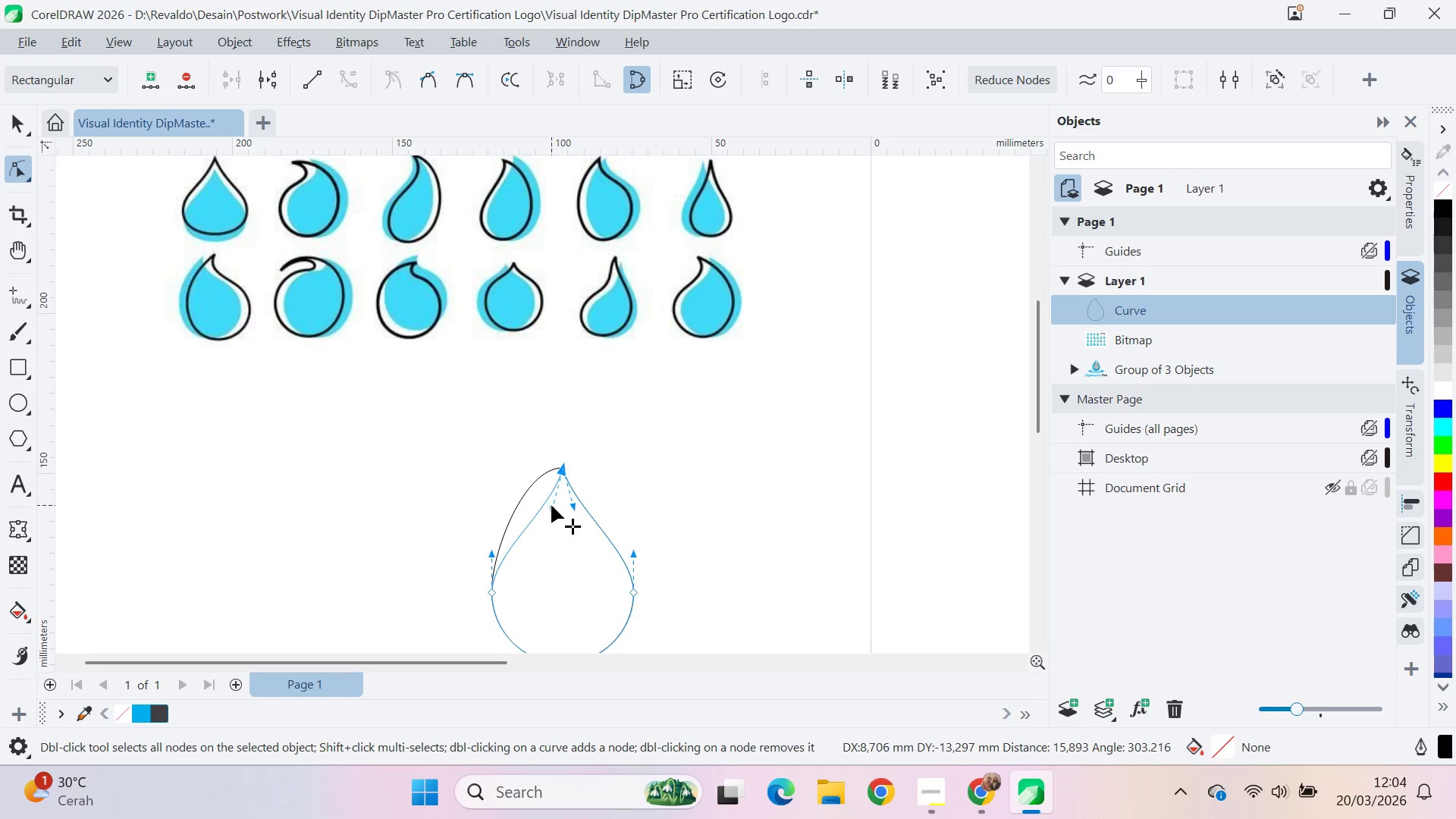 
key(Shift+ShiftLeft)
 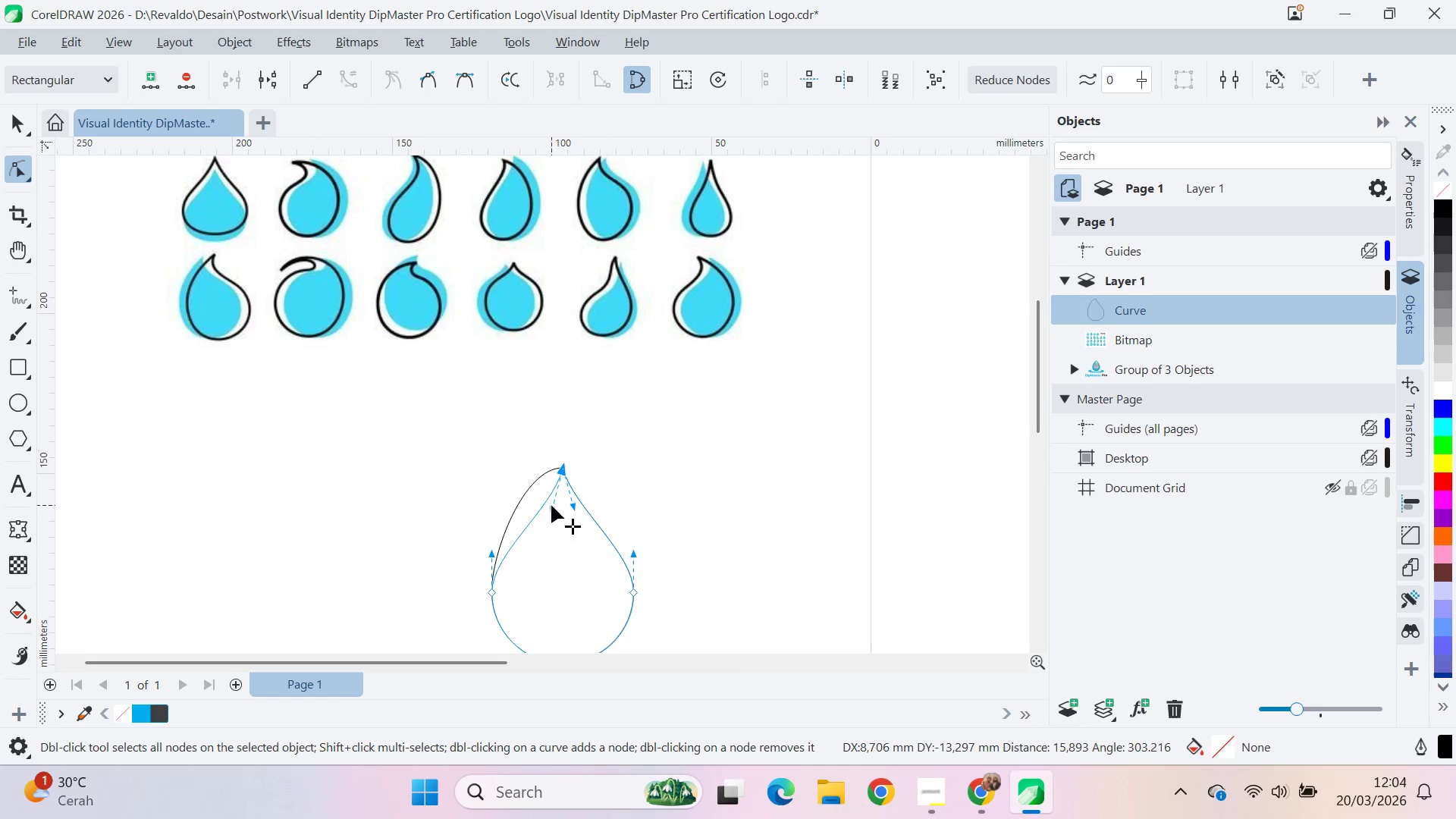 
key(Shift+ShiftLeft)
 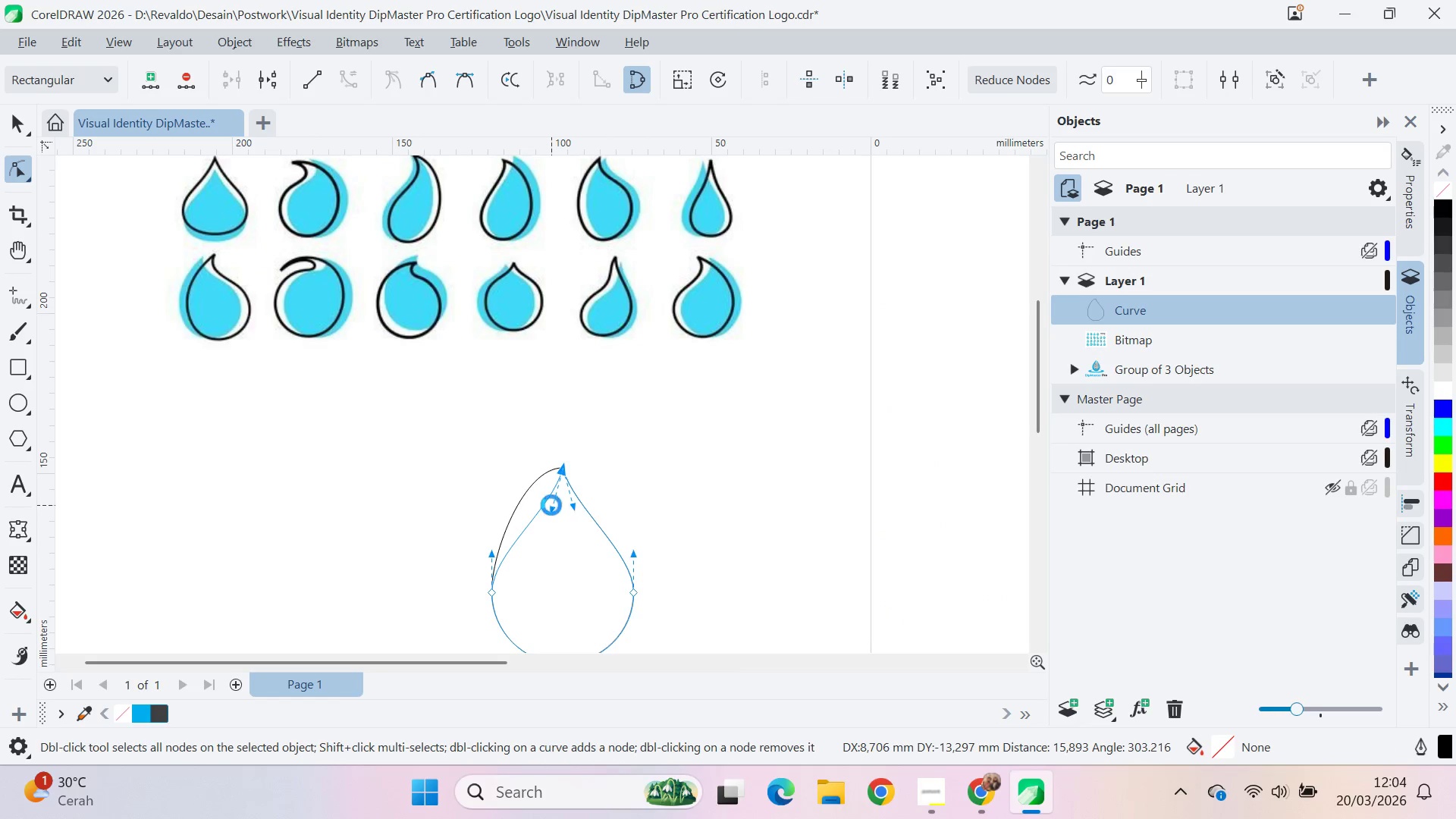 
key(Shift+ShiftLeft)
 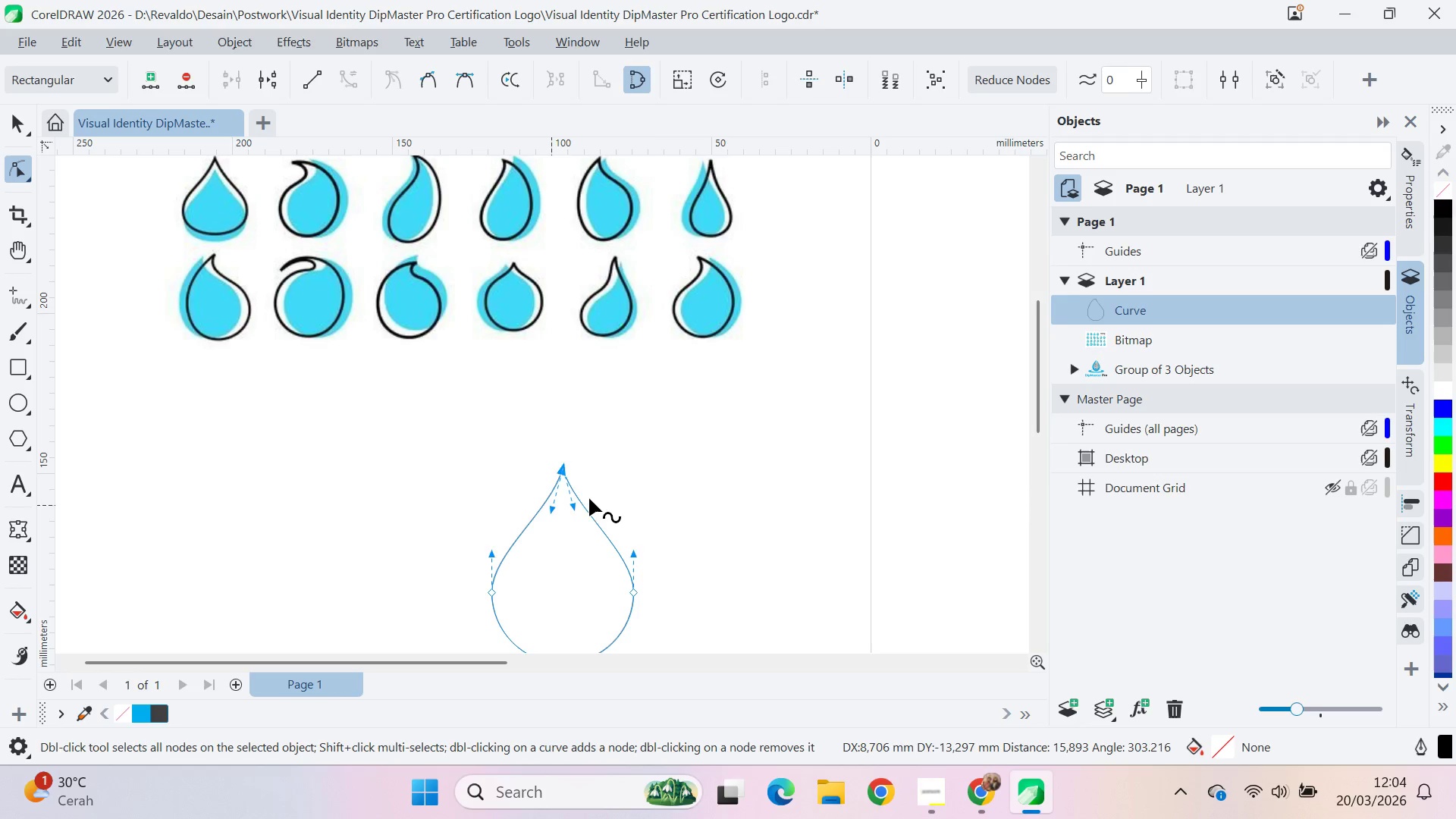 
key(V)
 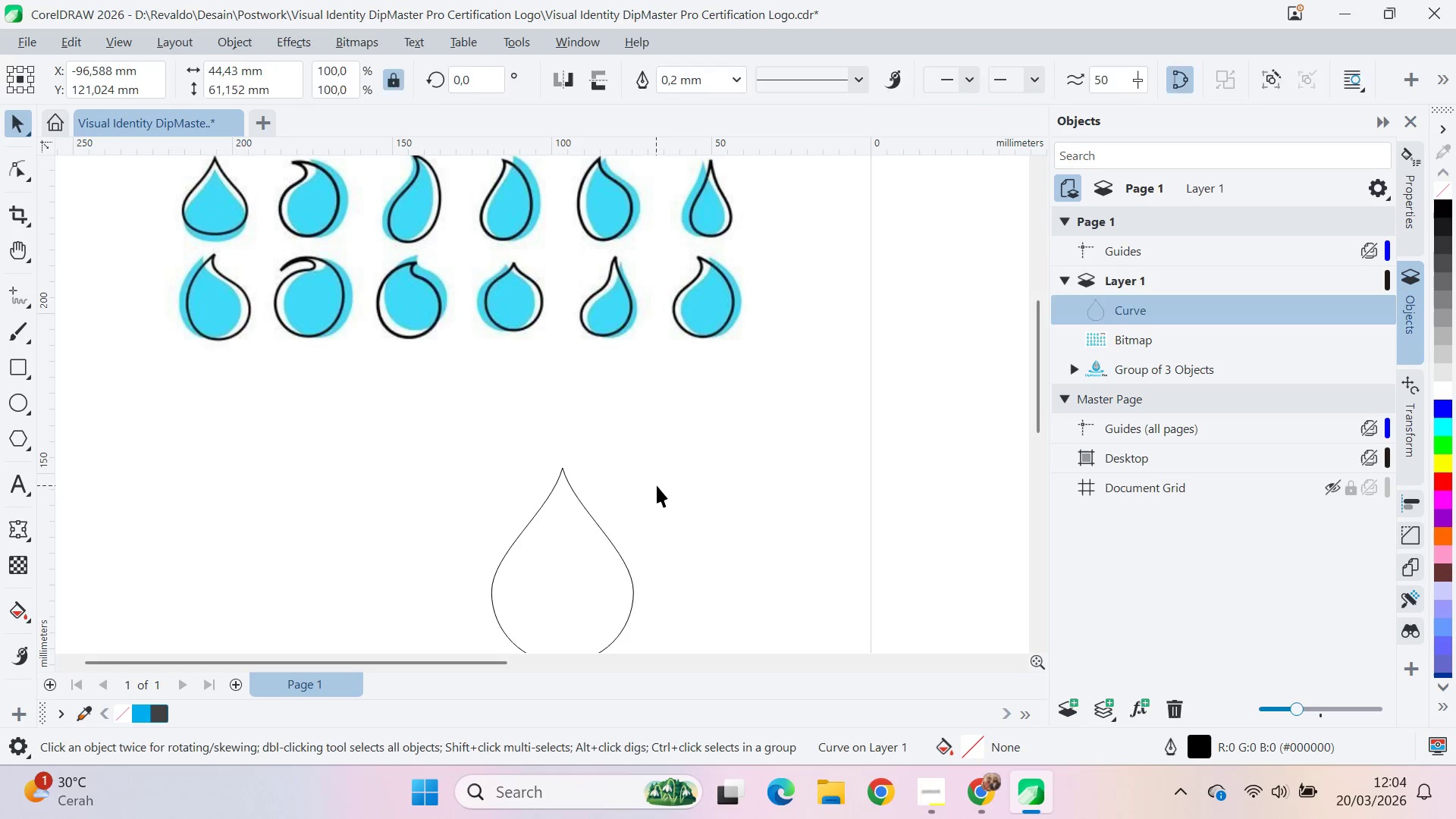 
scroll: coordinate [658, 490], scroll_direction: down, amount: 8.0
 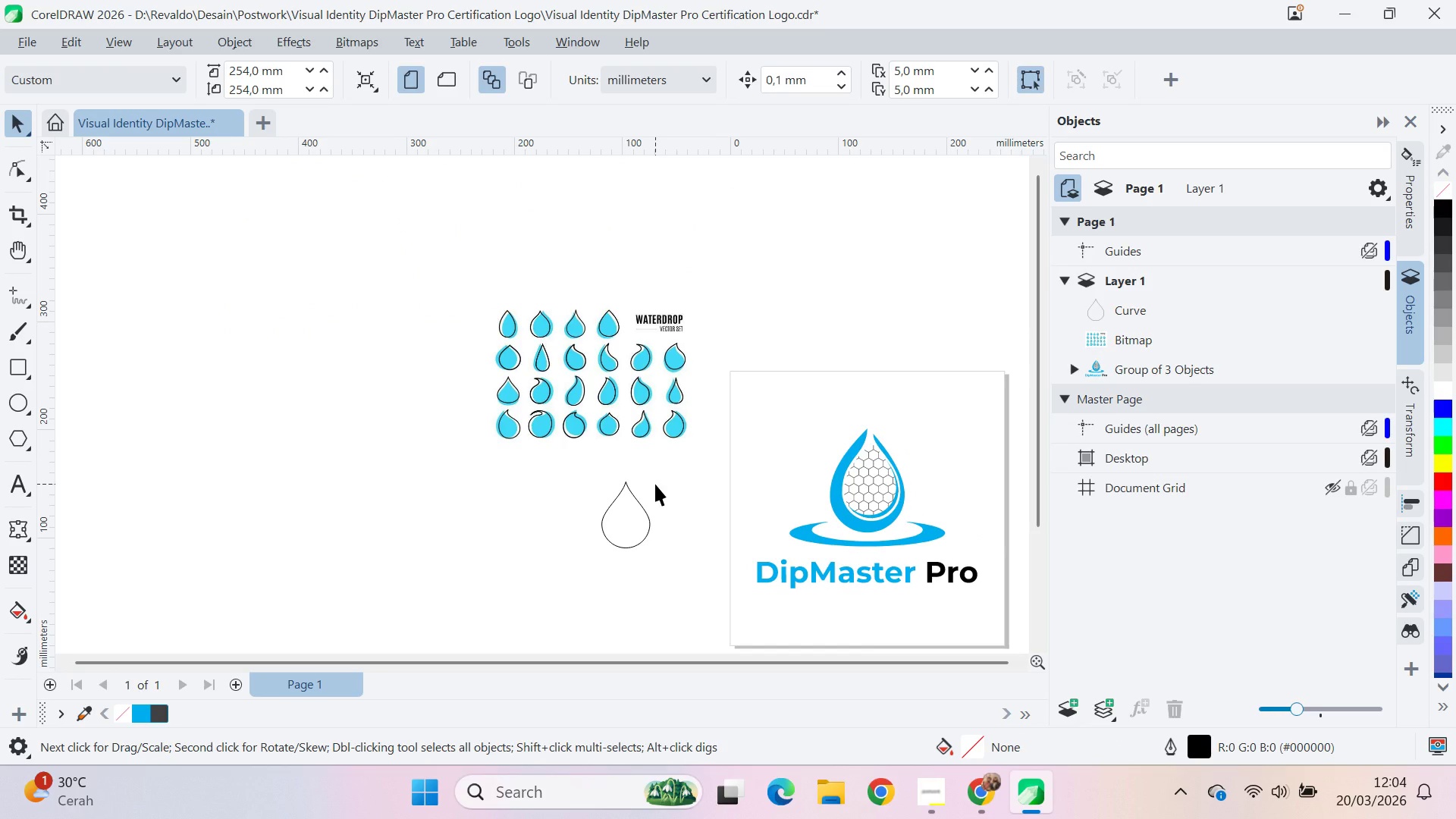 
wait(13.37)
 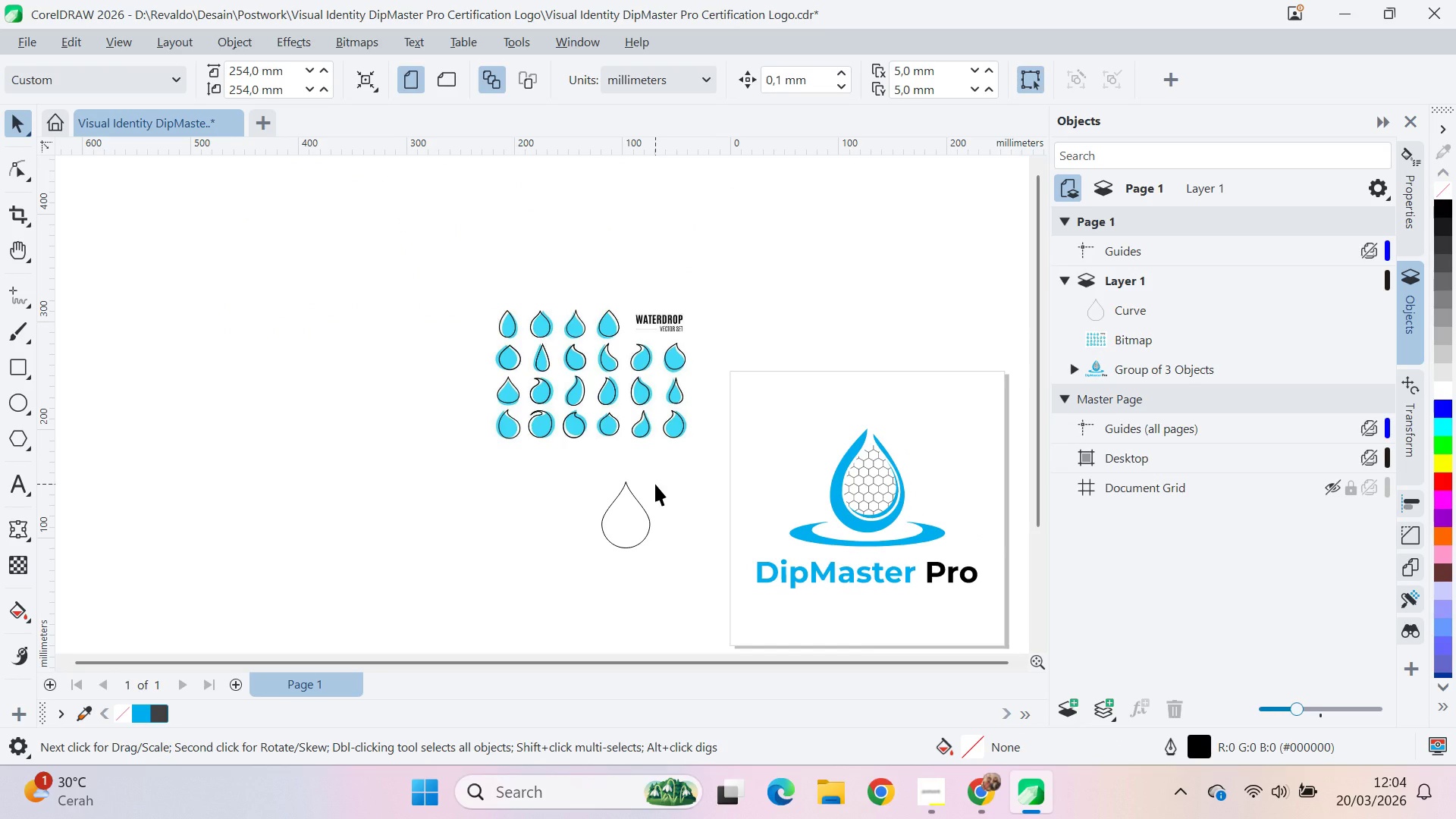 
type(qv)
 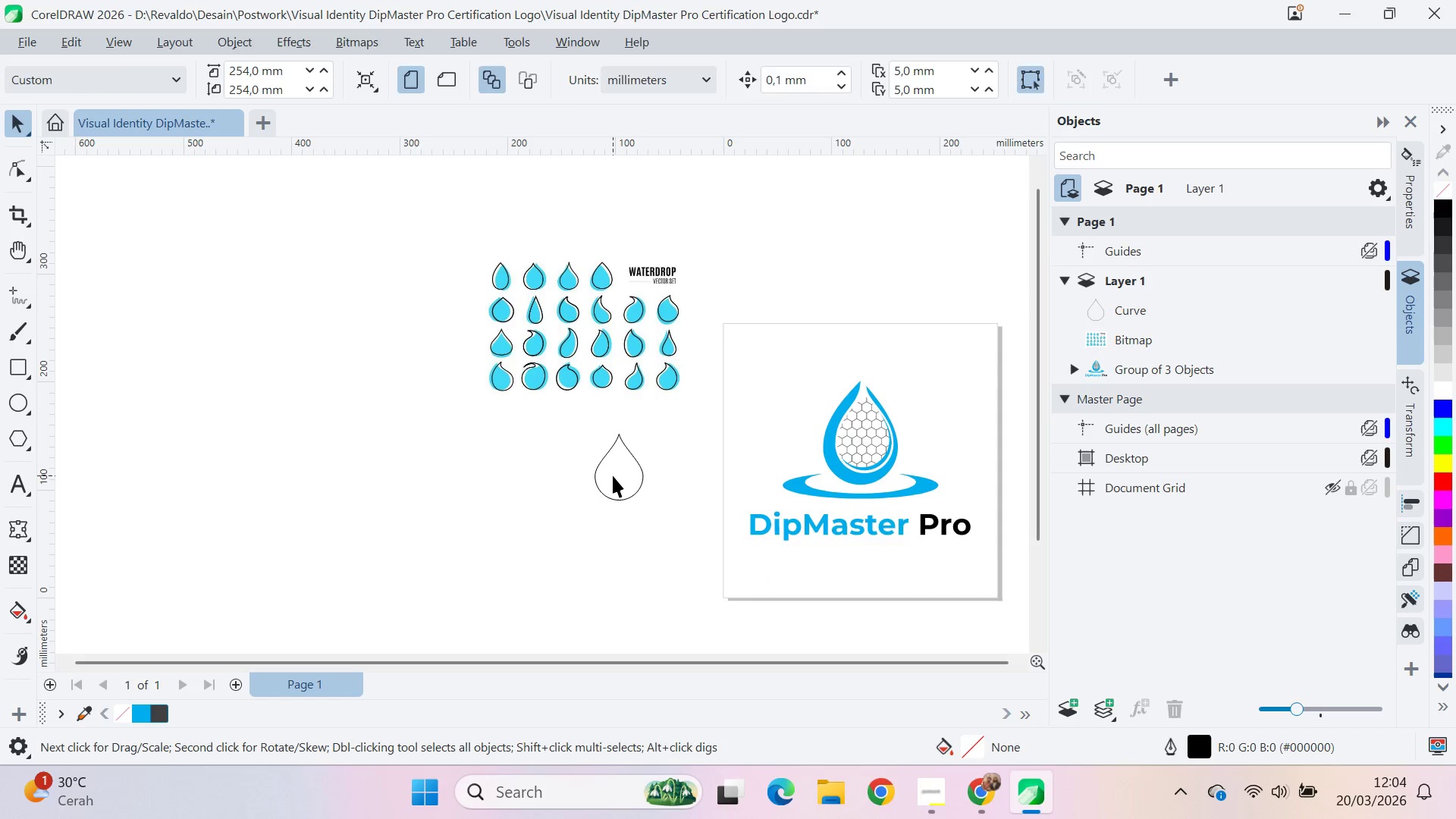 
left_click_drag(start_coordinate=[720, 431], to_coordinate=[714, 384])
 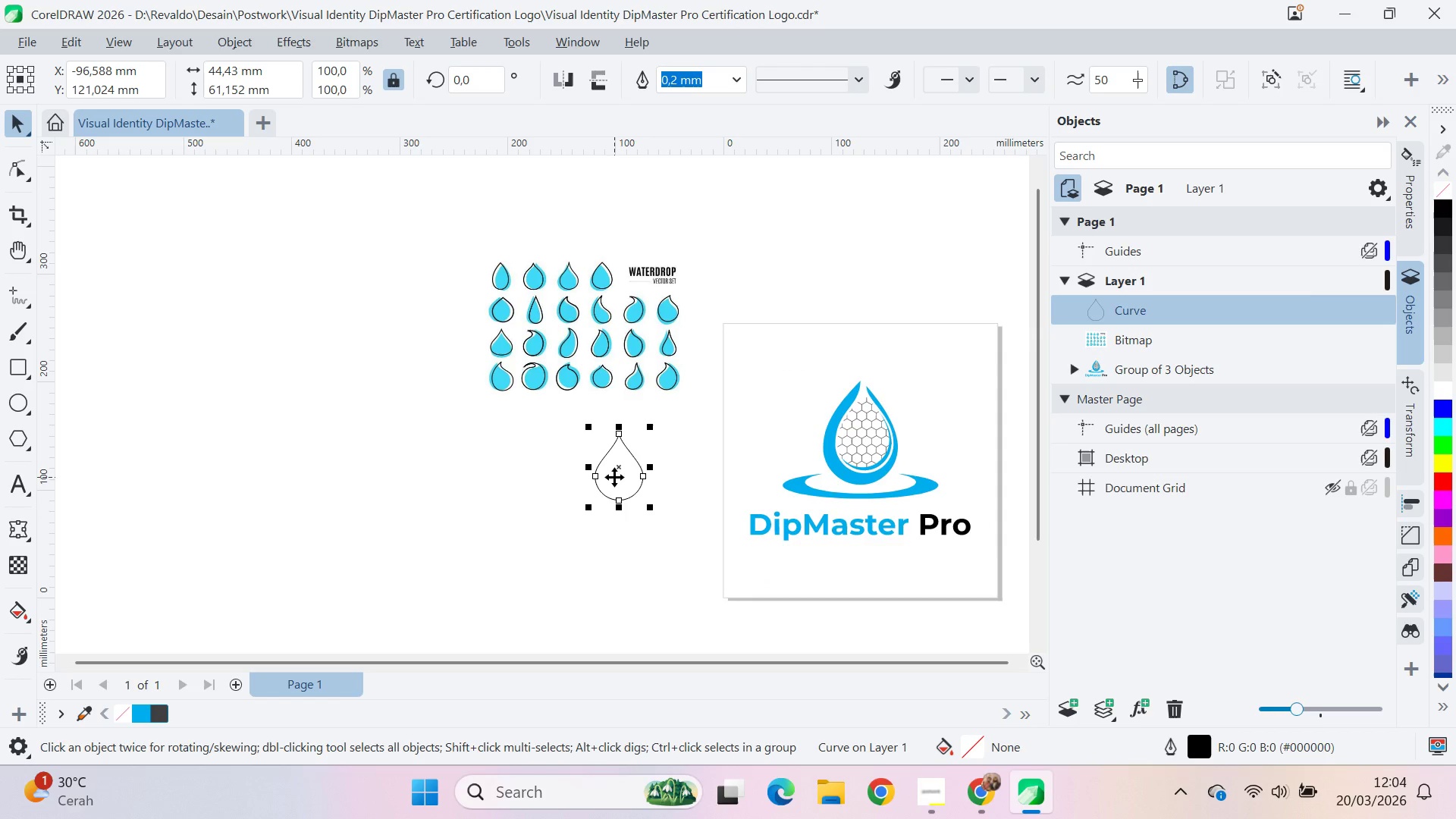 
left_click([645, 496])
 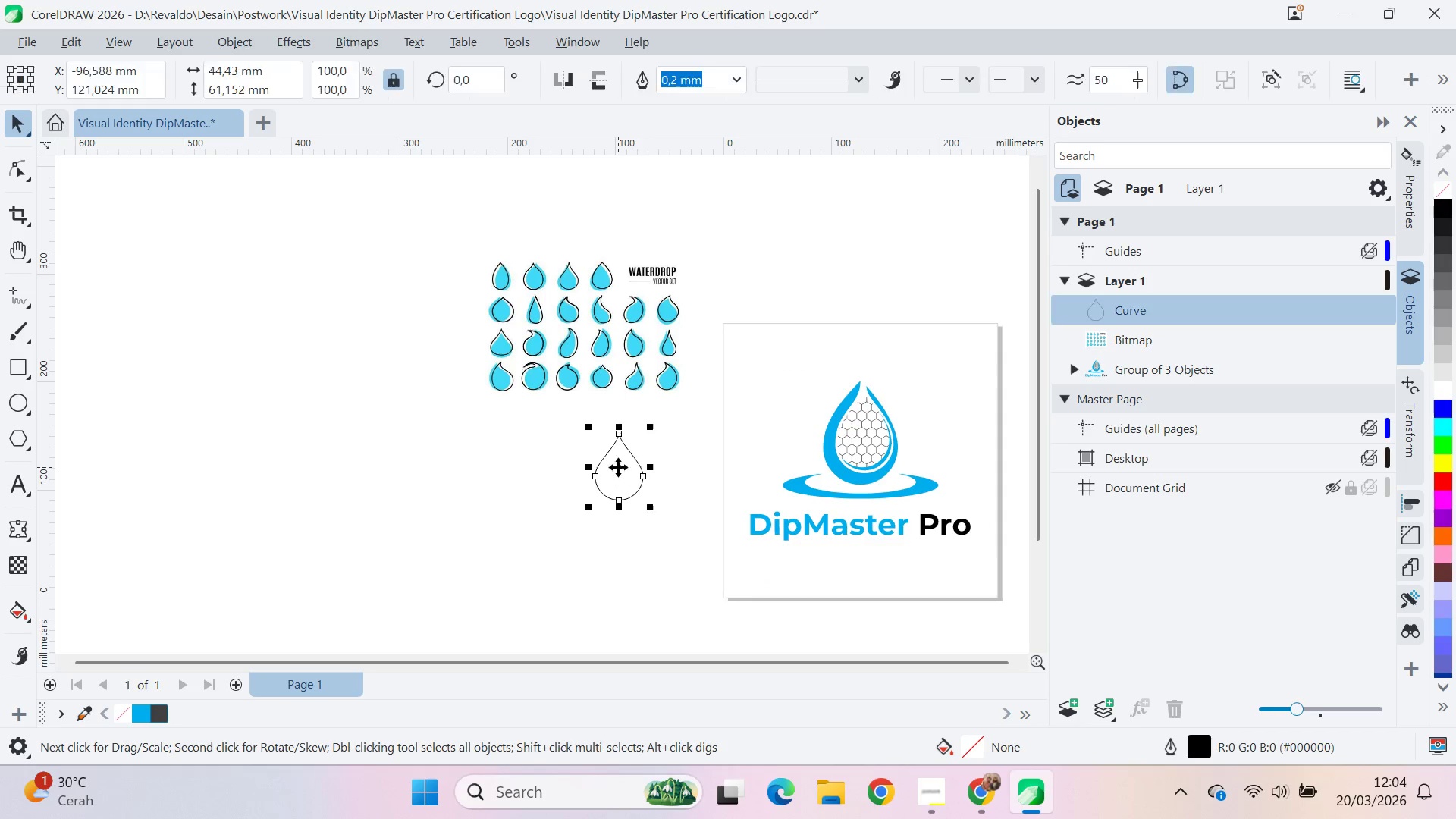 
key(A)
 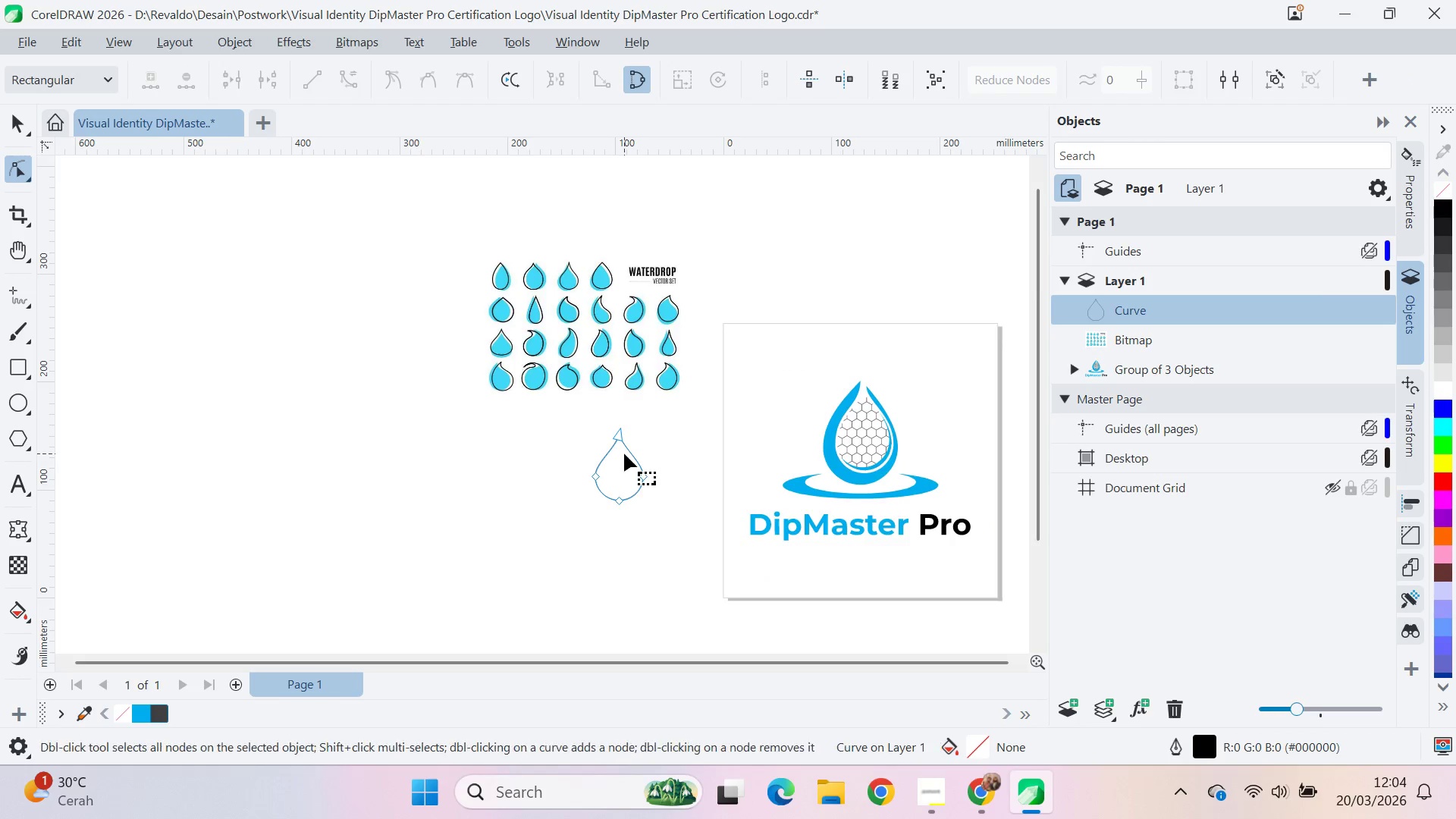 
left_click([609, 411])
 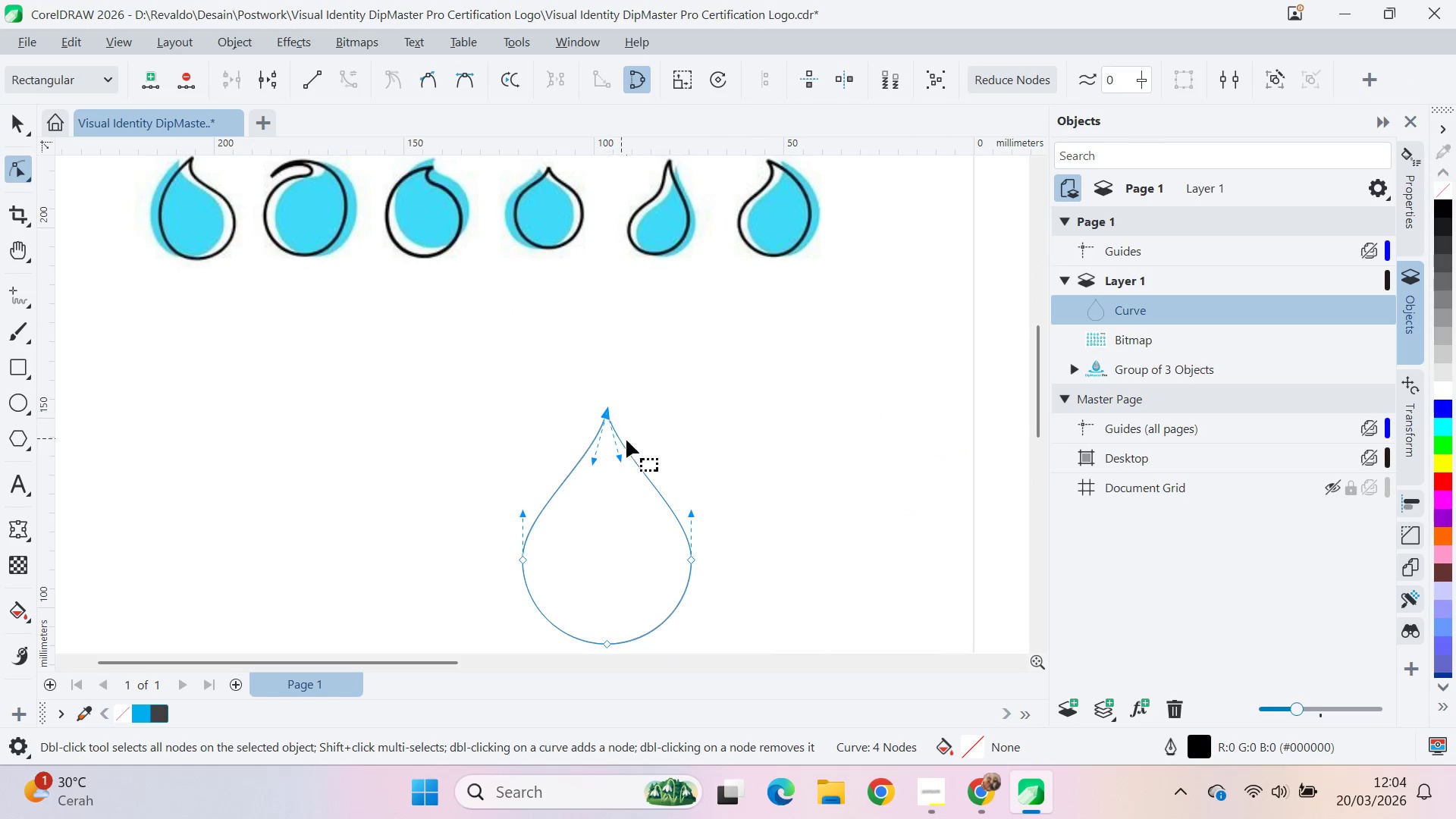 
scroll: coordinate [626, 441], scroll_direction: up, amount: 9.0
 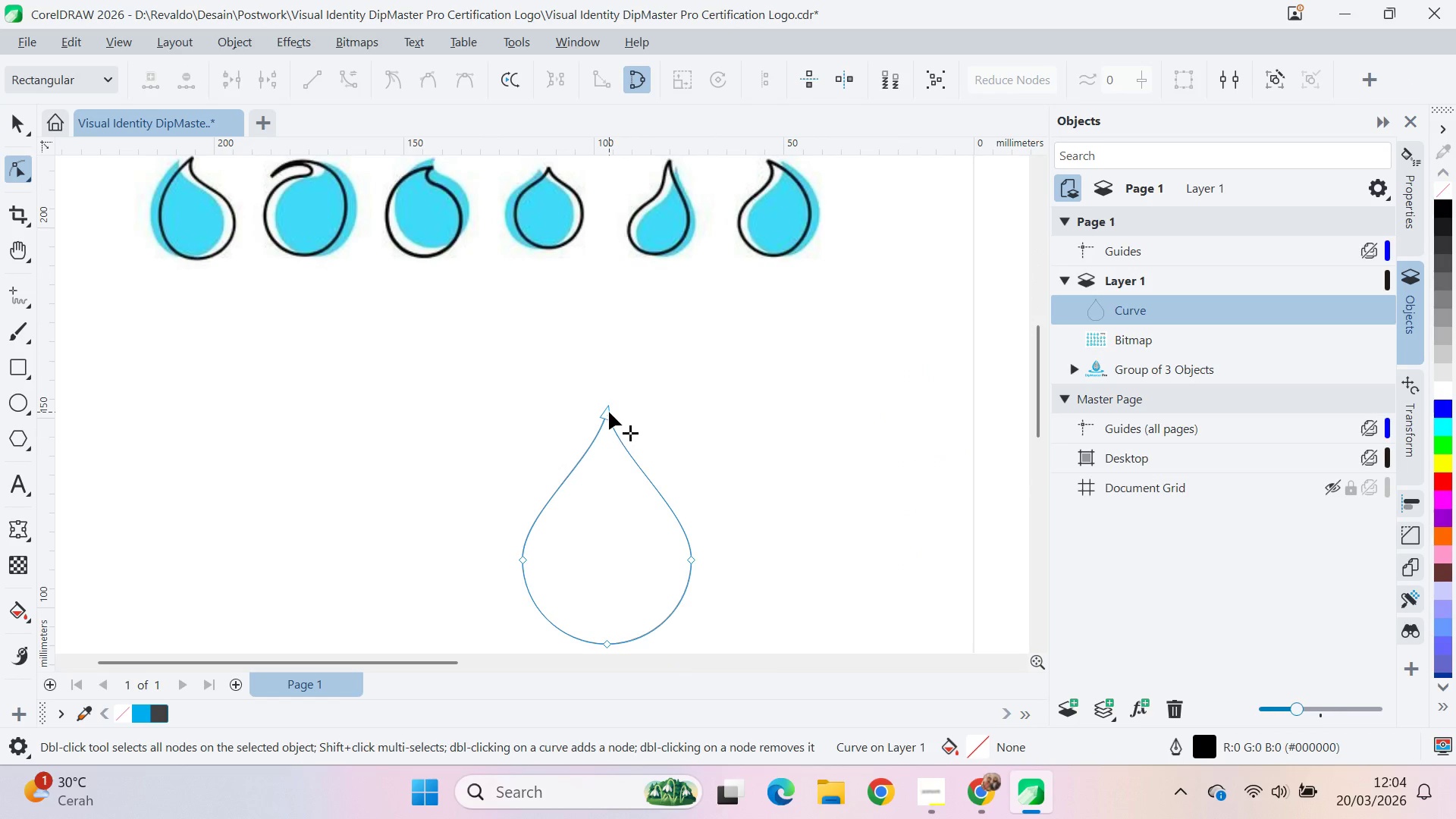 
key(Shift+ShiftLeft)
 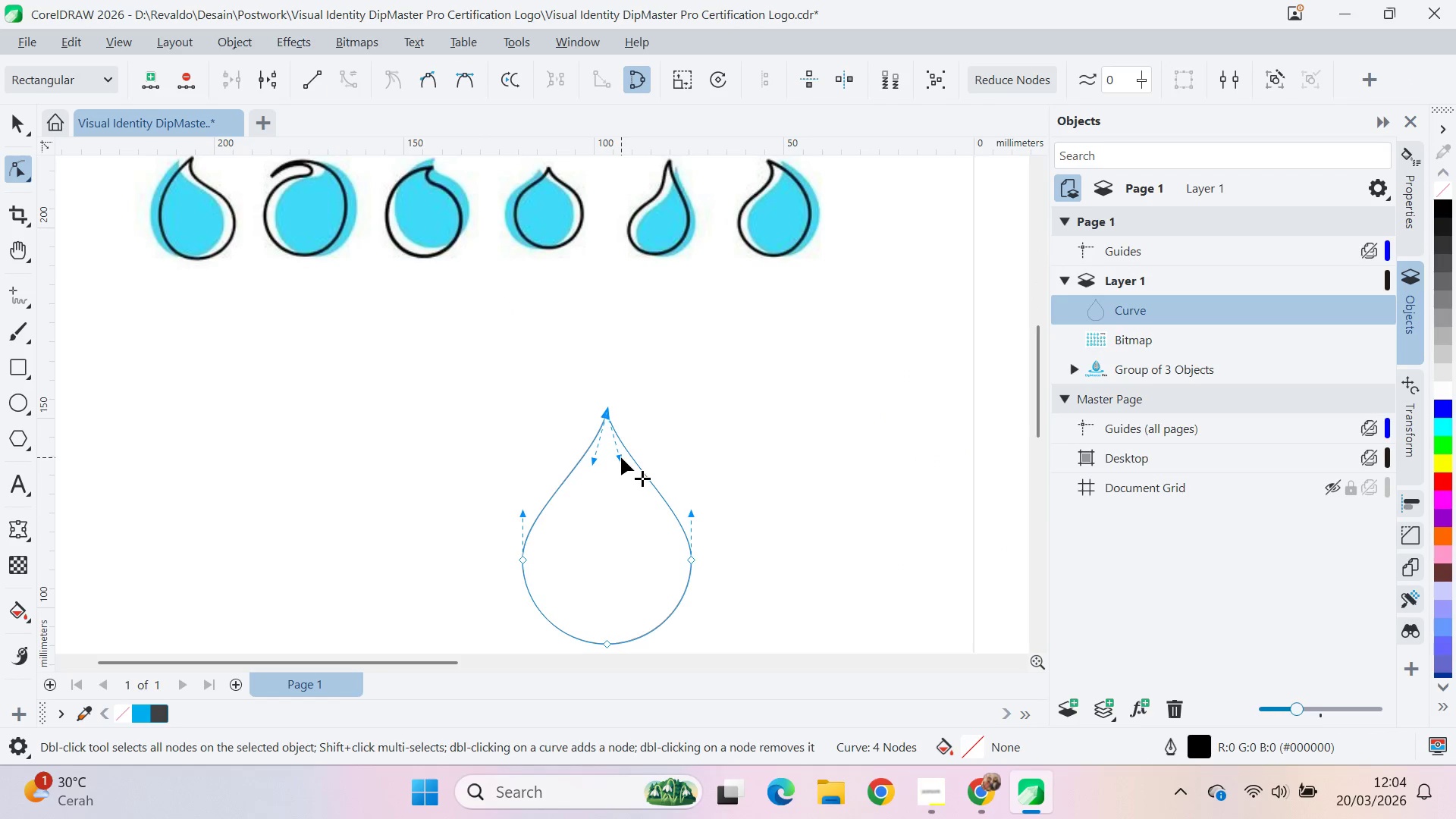 
left_click_drag(start_coordinate=[621, 457], to_coordinate=[621, 479])
 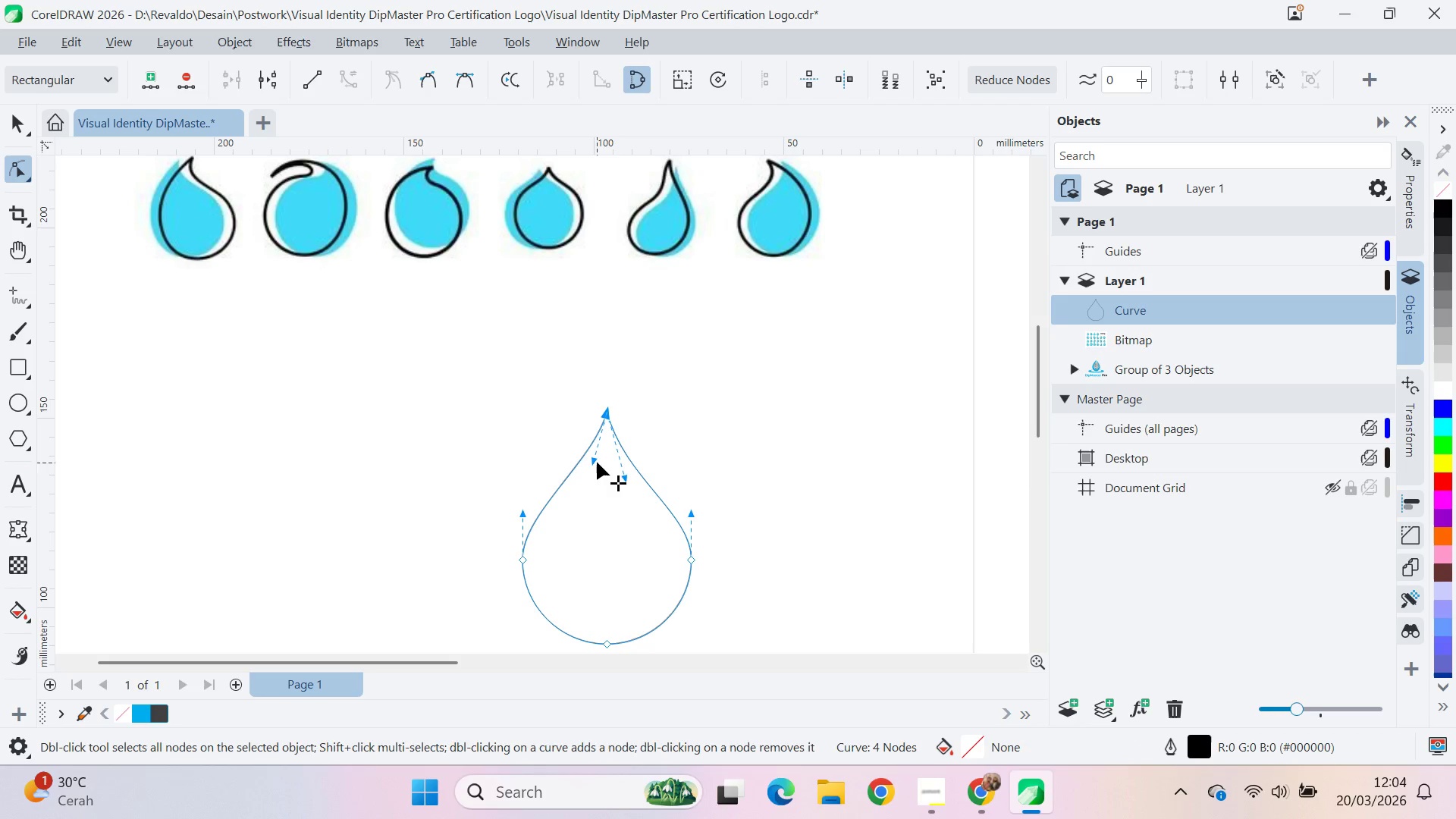 
hold_key(key=ShiftLeft, duration=0.48)
left_click([621, 479])
 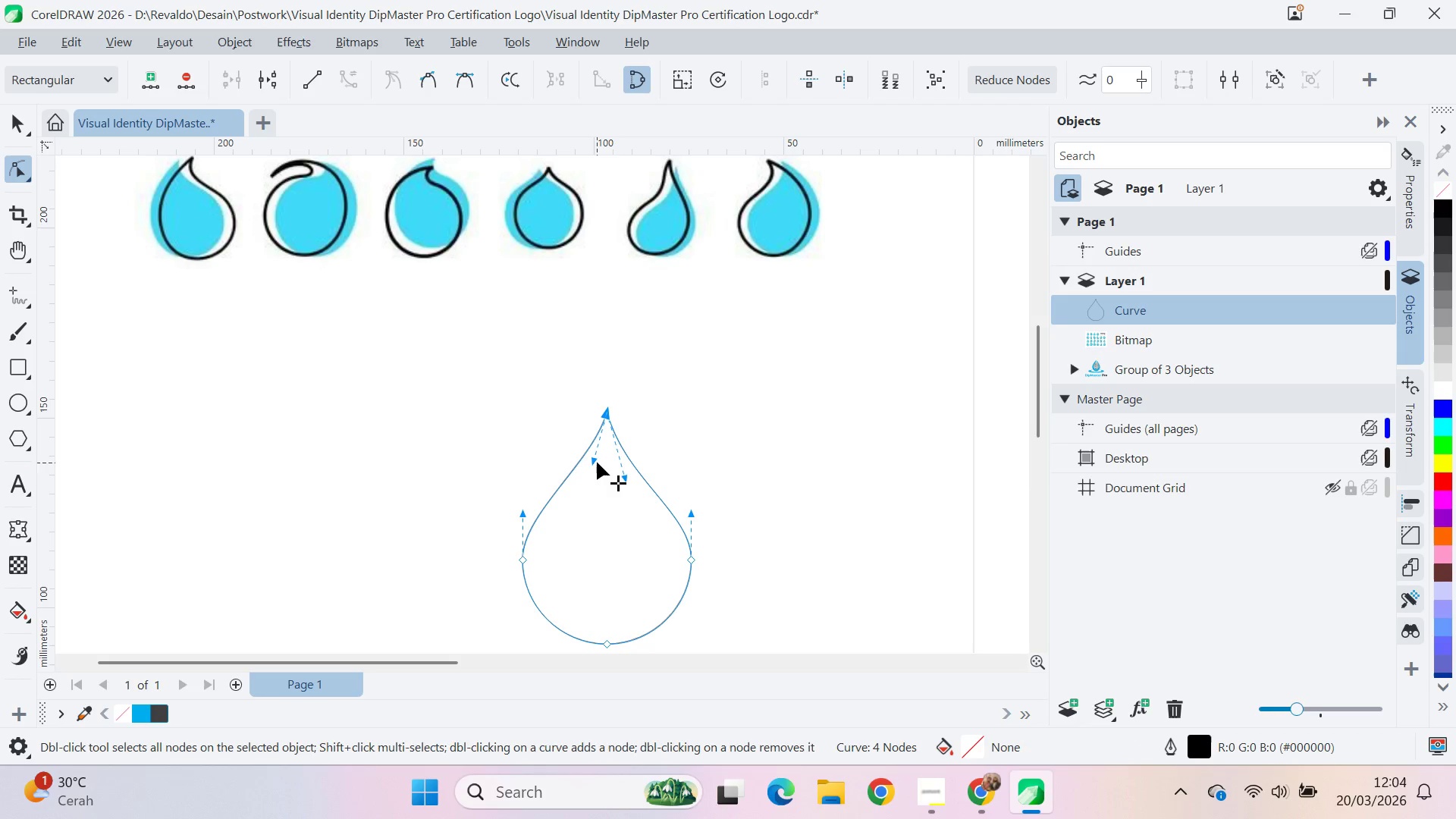 
left_click_drag(start_coordinate=[597, 461], to_coordinate=[588, 480])
 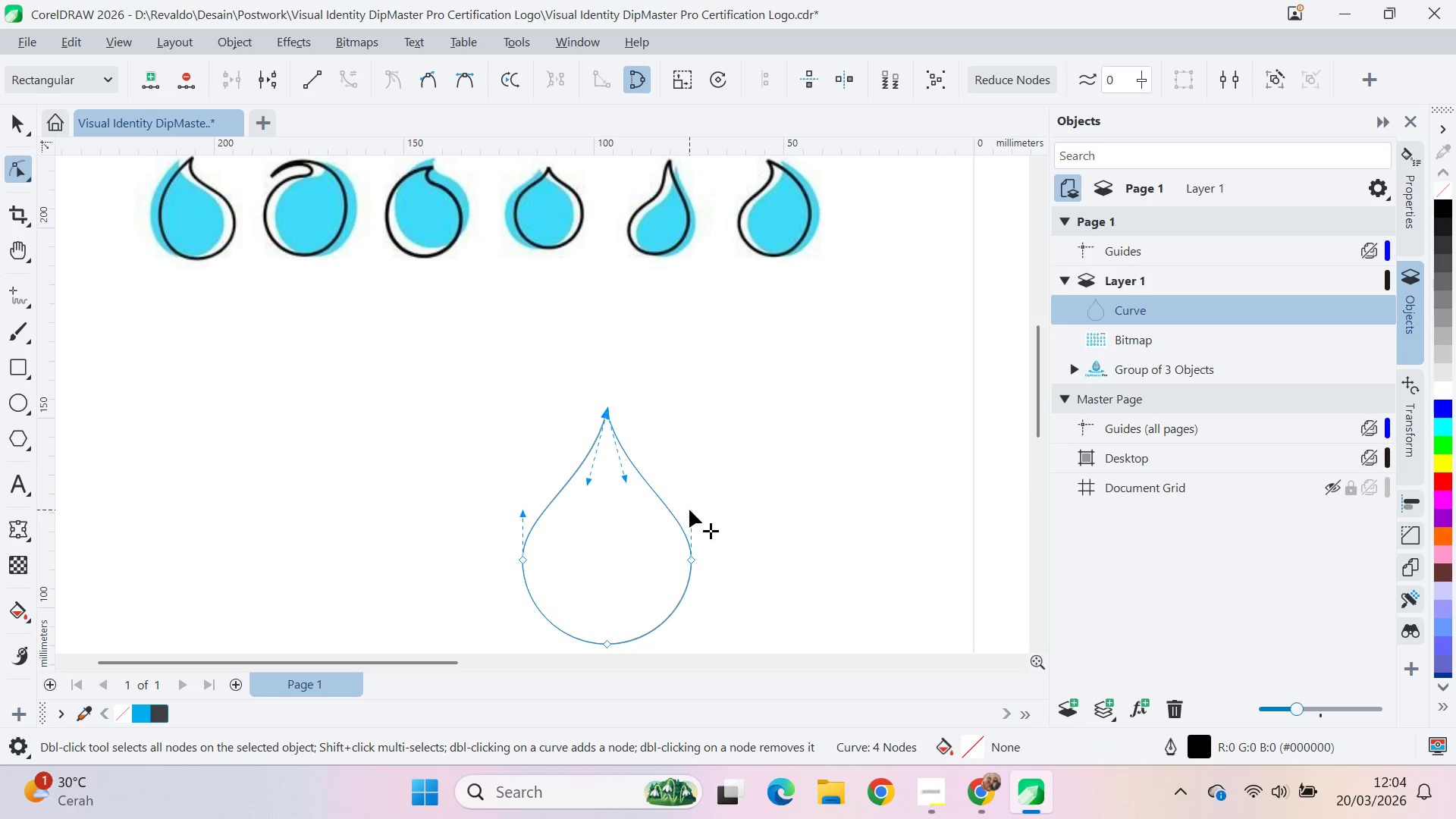 
hold_key(key=ShiftLeft, duration=1.52)
 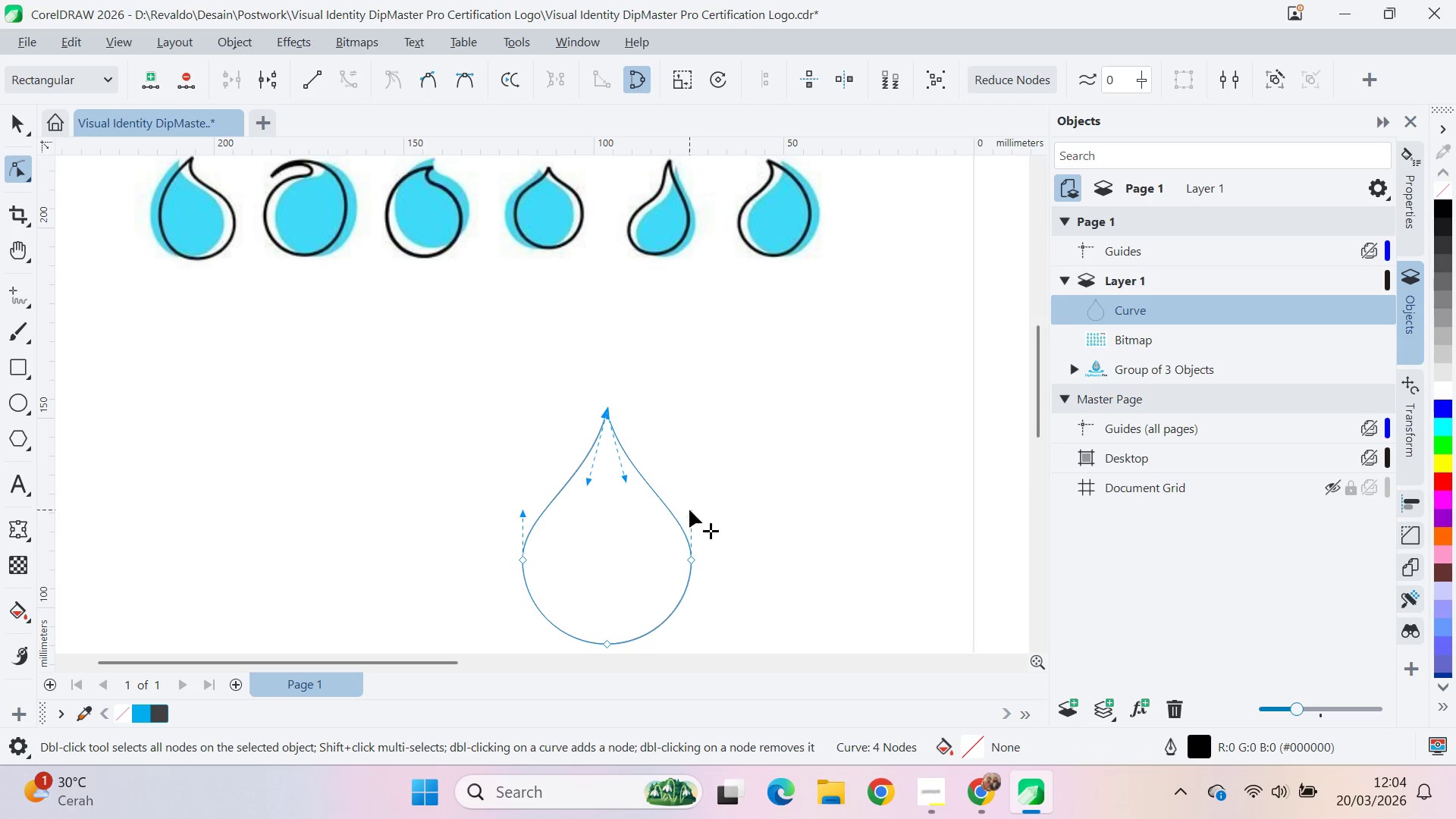 
key(Shift+ShiftLeft)
 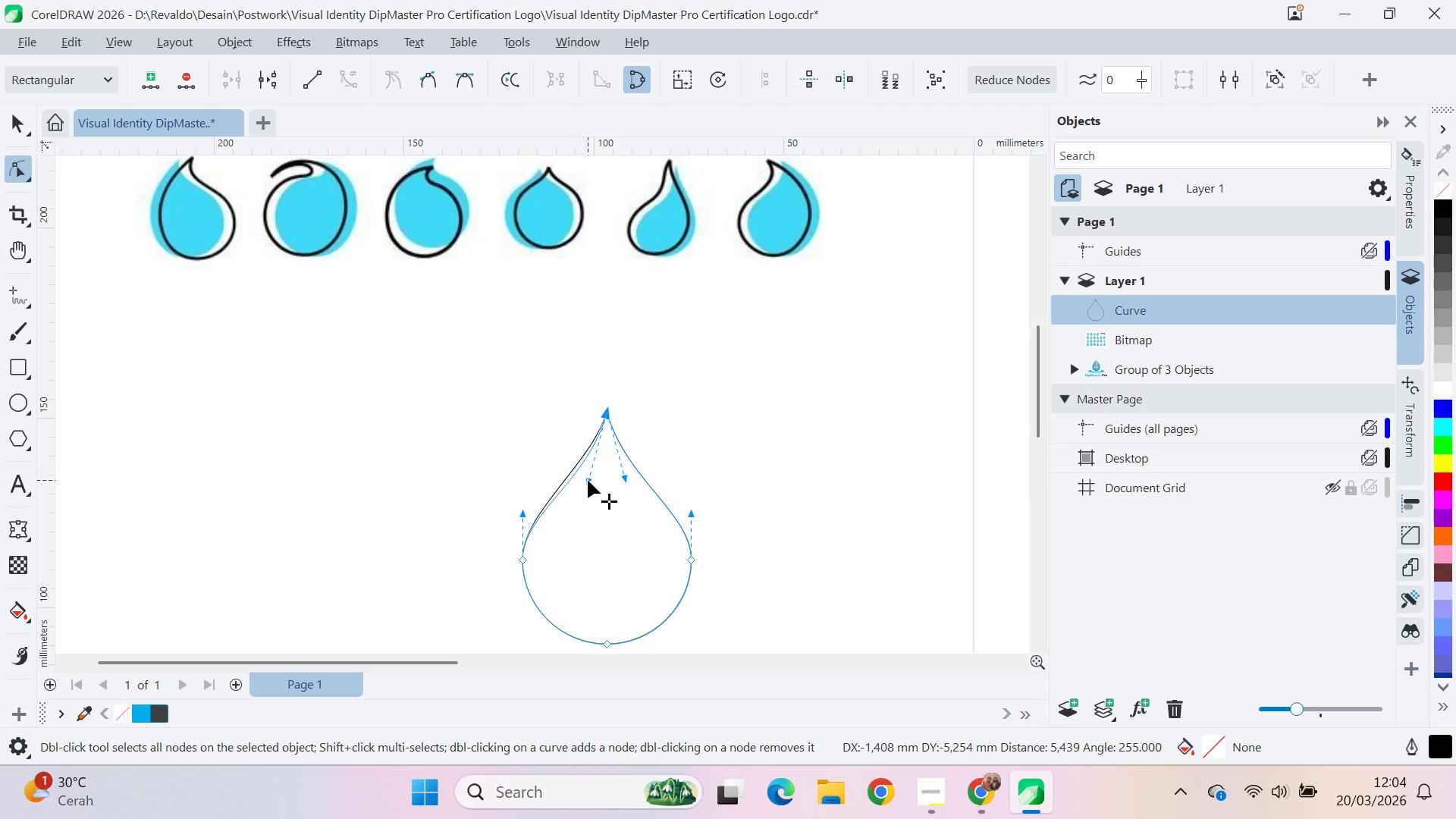 
key(Shift+ShiftLeft)
 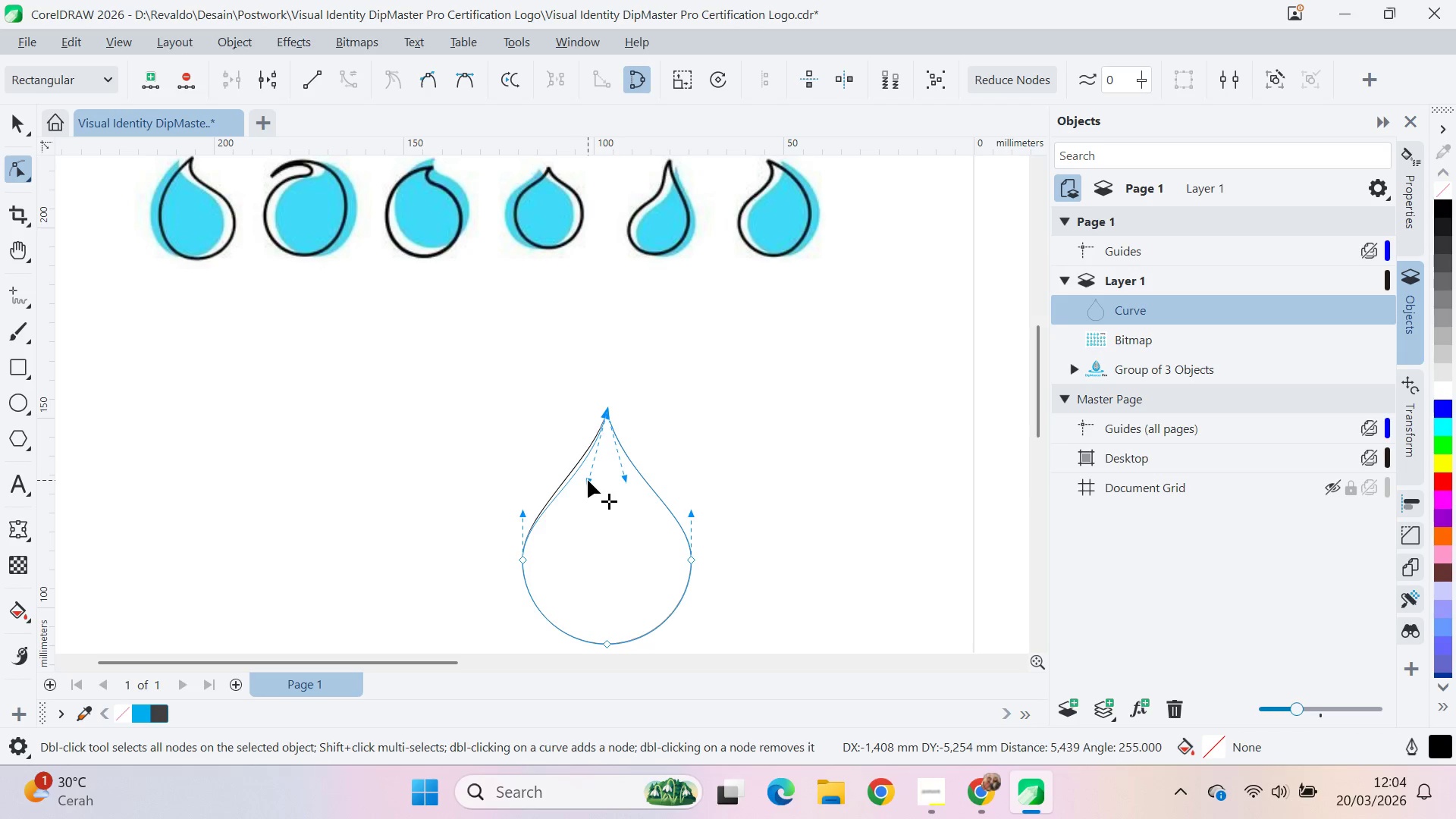 
key(Shift+ShiftLeft)
 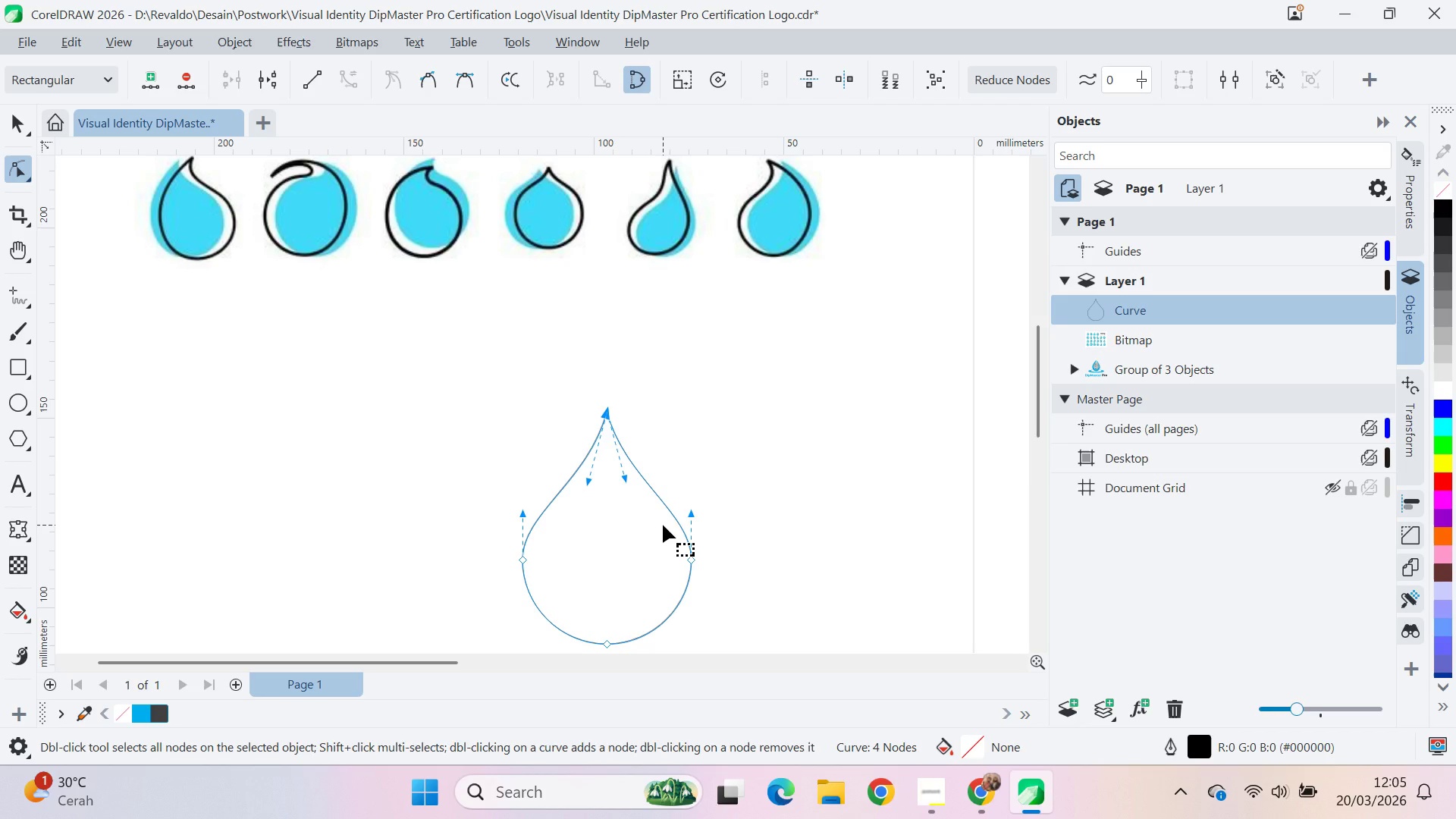 
wait(13.72)
 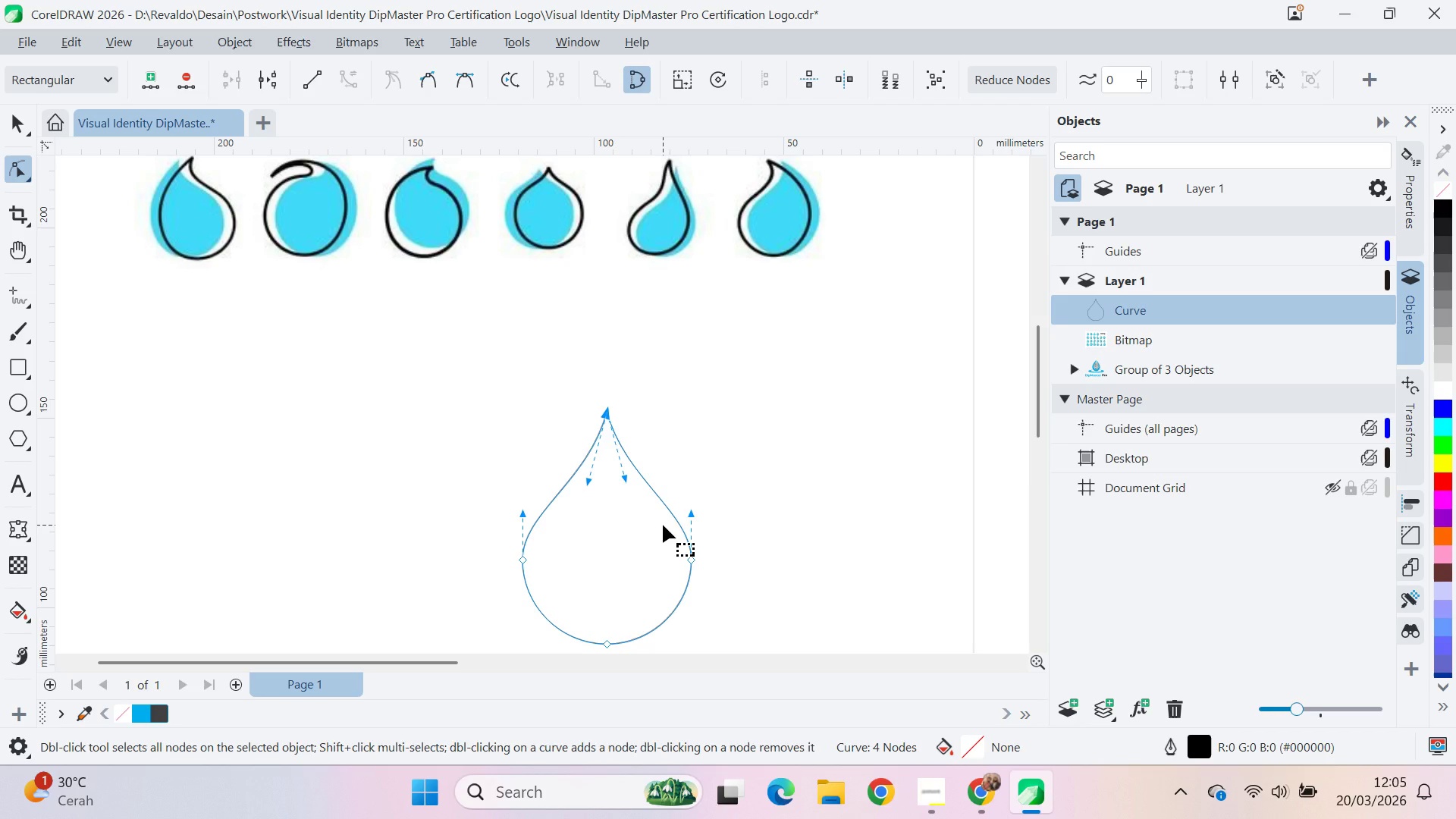 
key(Q)
 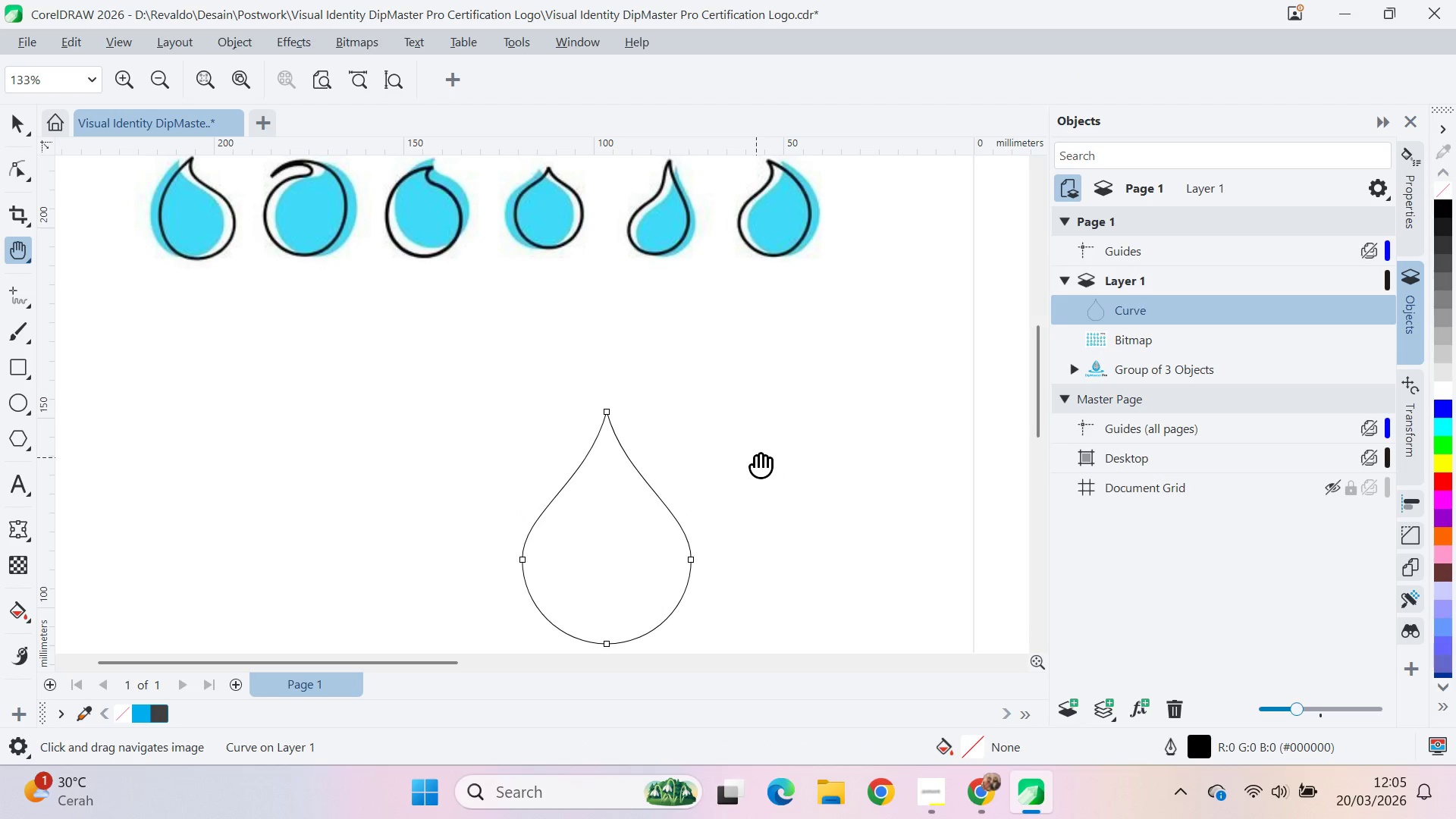 
left_click([756, 457])
 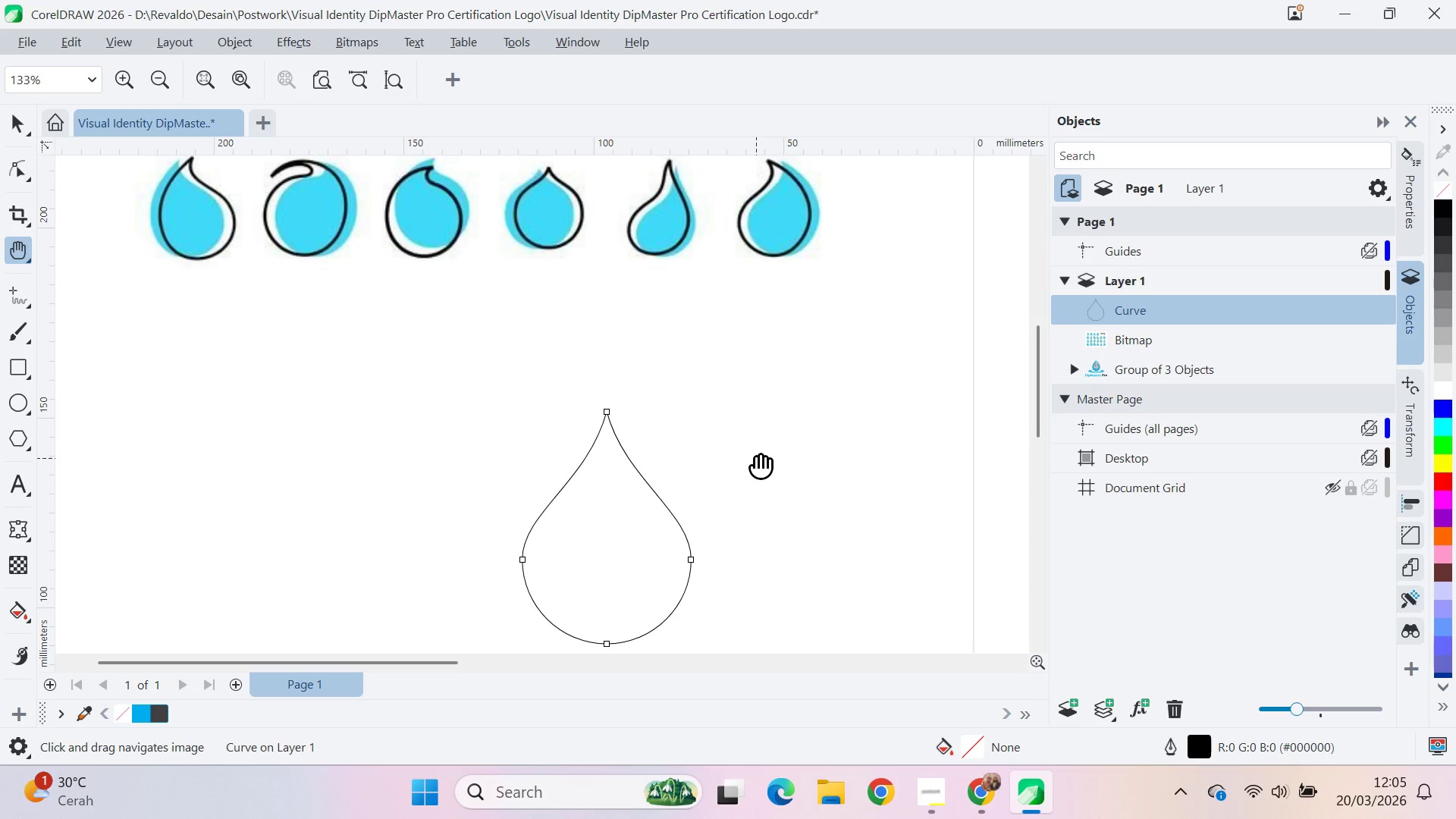 
wait(32.73)
 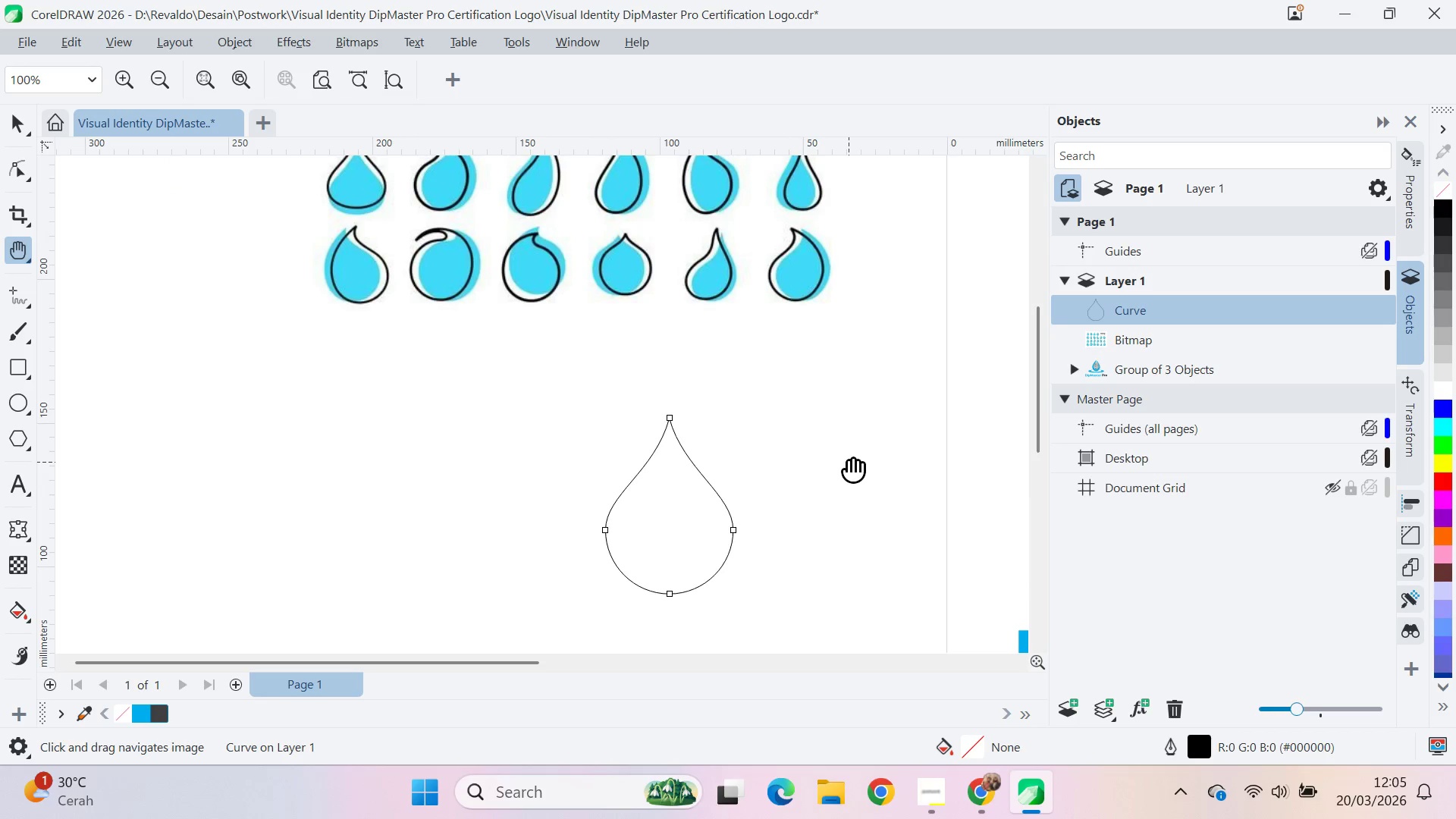 
left_click_drag(start_coordinate=[850, 445], to_coordinate=[769, 347])
 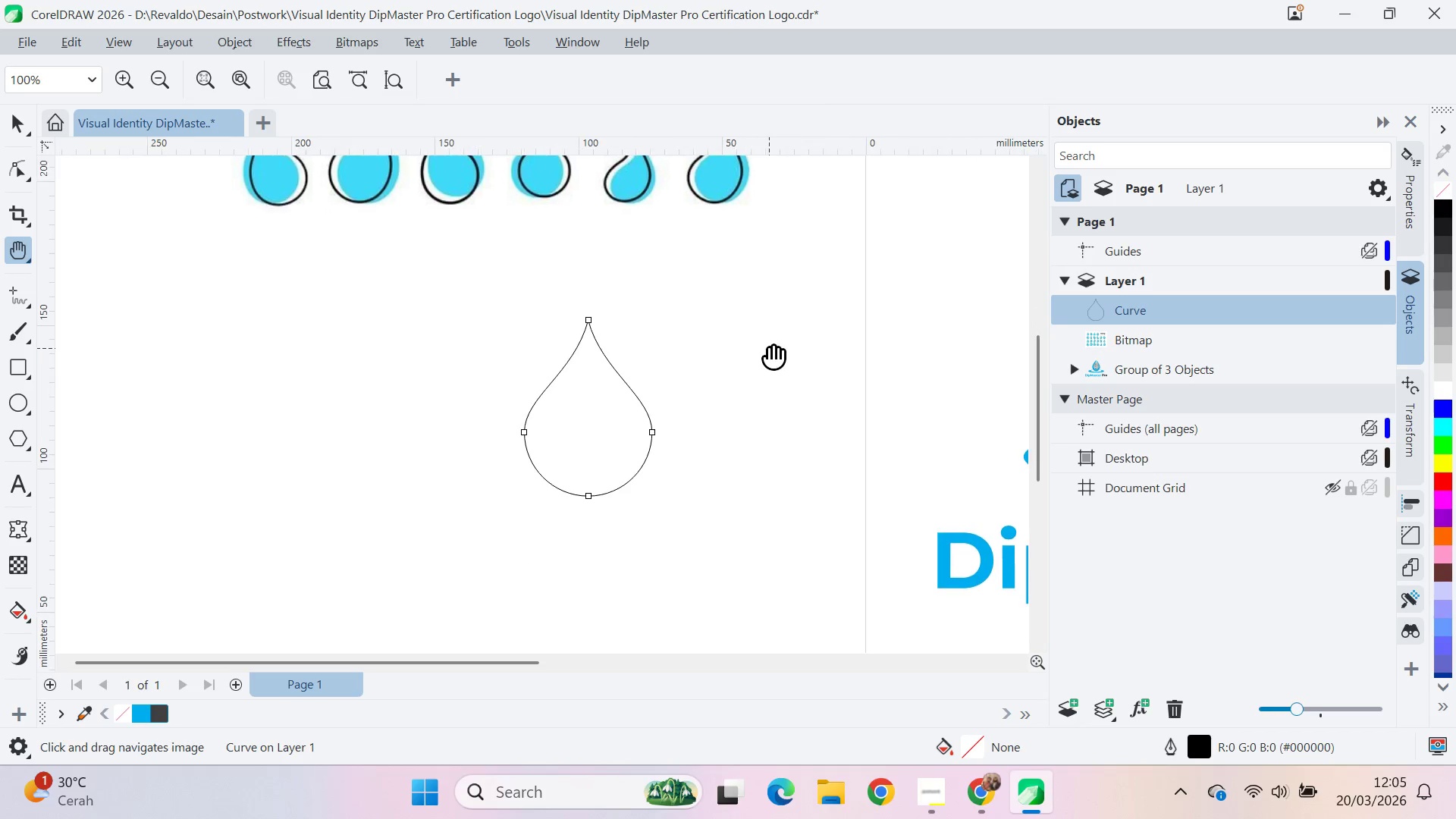 
scroll: coordinate [866, 438], scroll_direction: down, amount: 5.0
 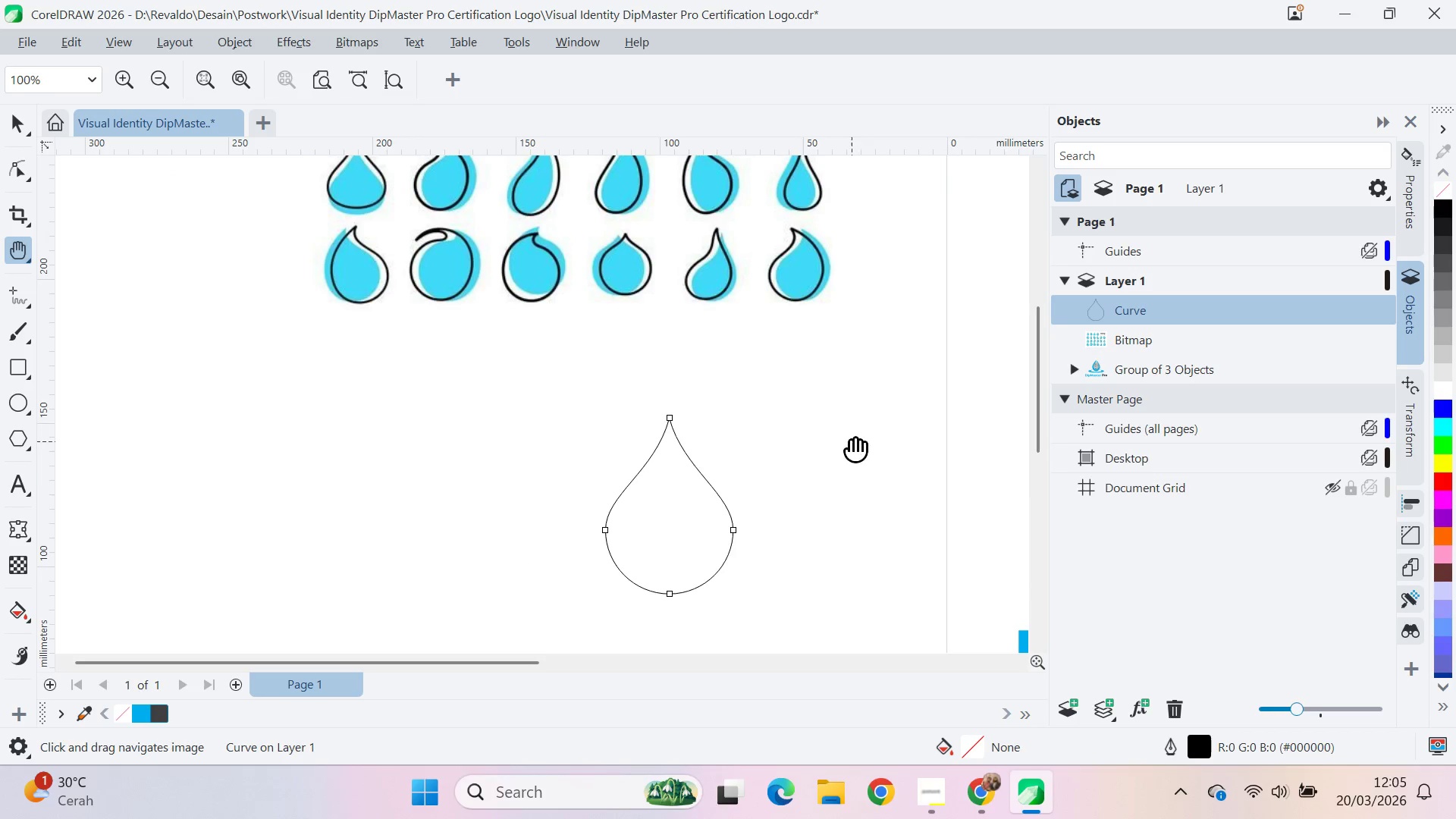 
type(qvq)
 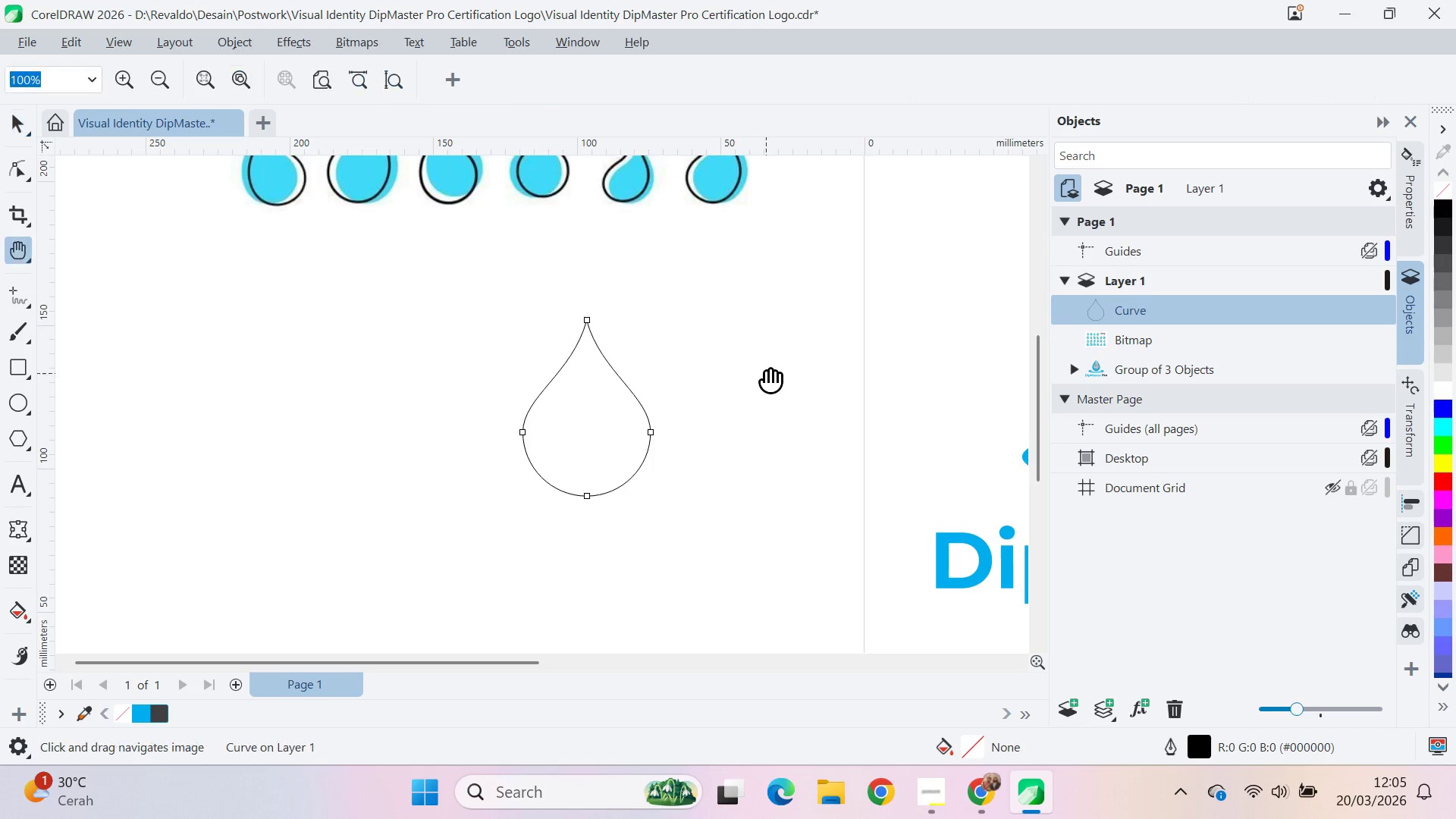 
left_click_drag(start_coordinate=[766, 372], to_coordinate=[674, 432])
 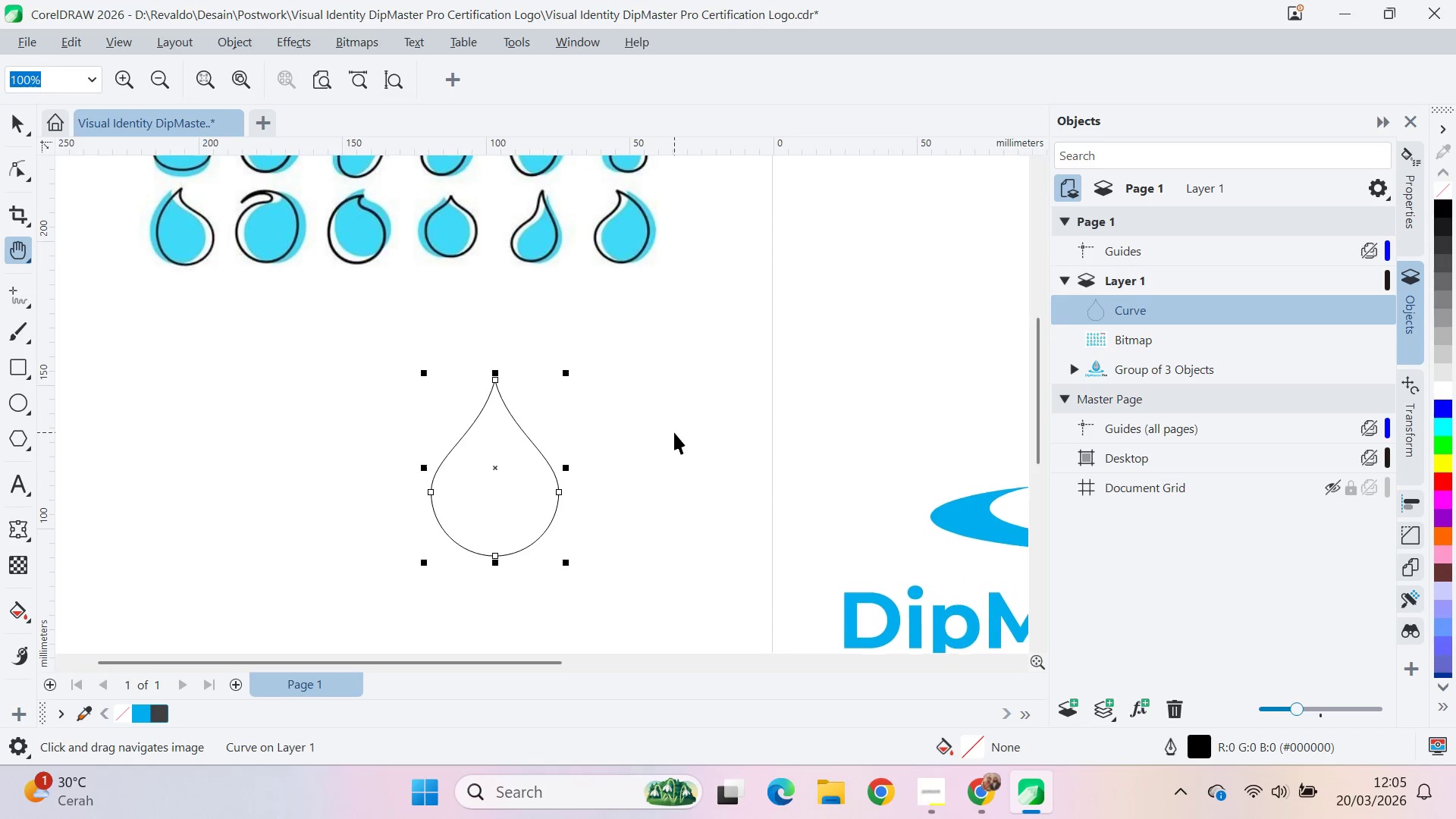 
key(V)
 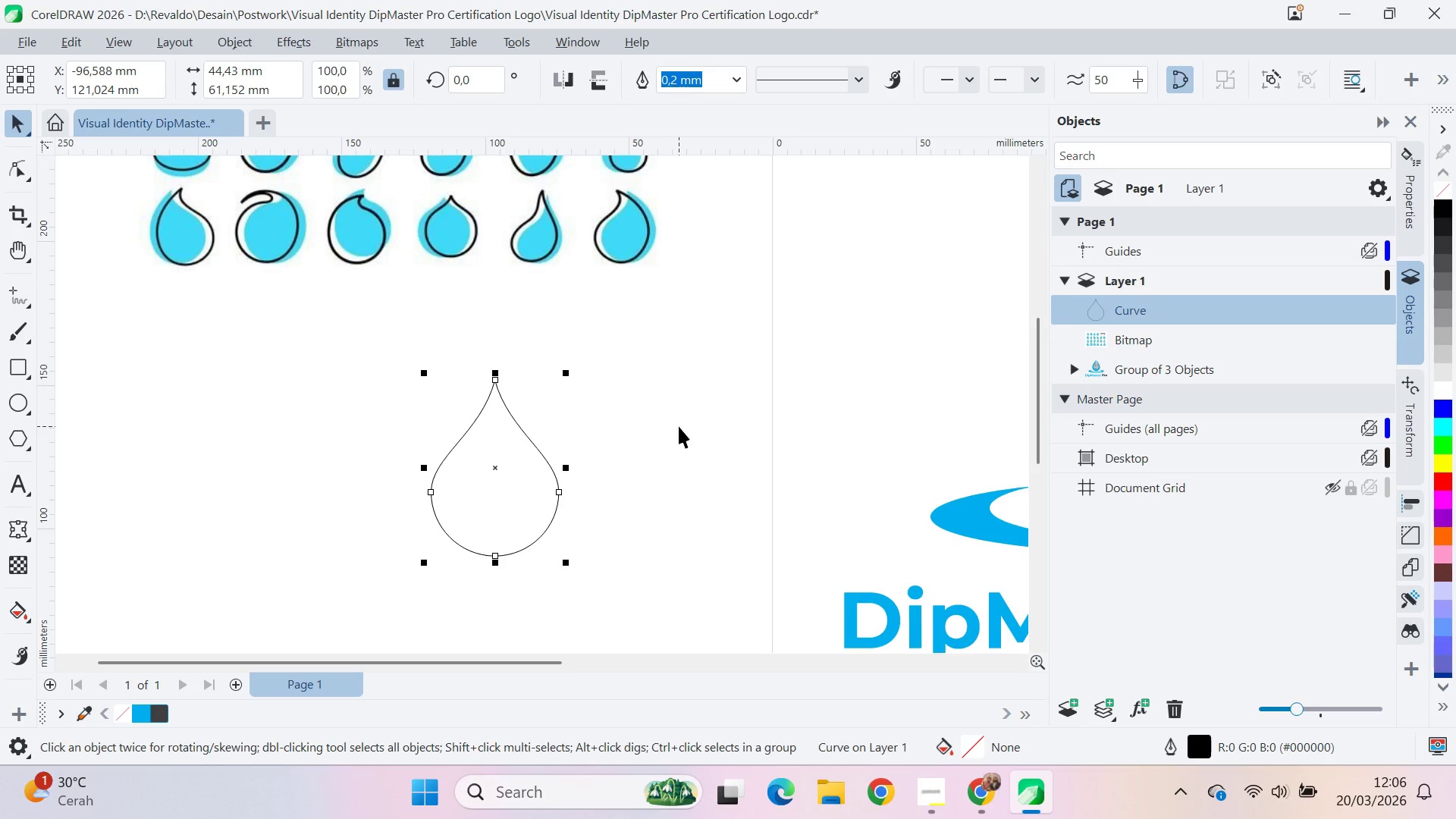 
wait(35.88)
 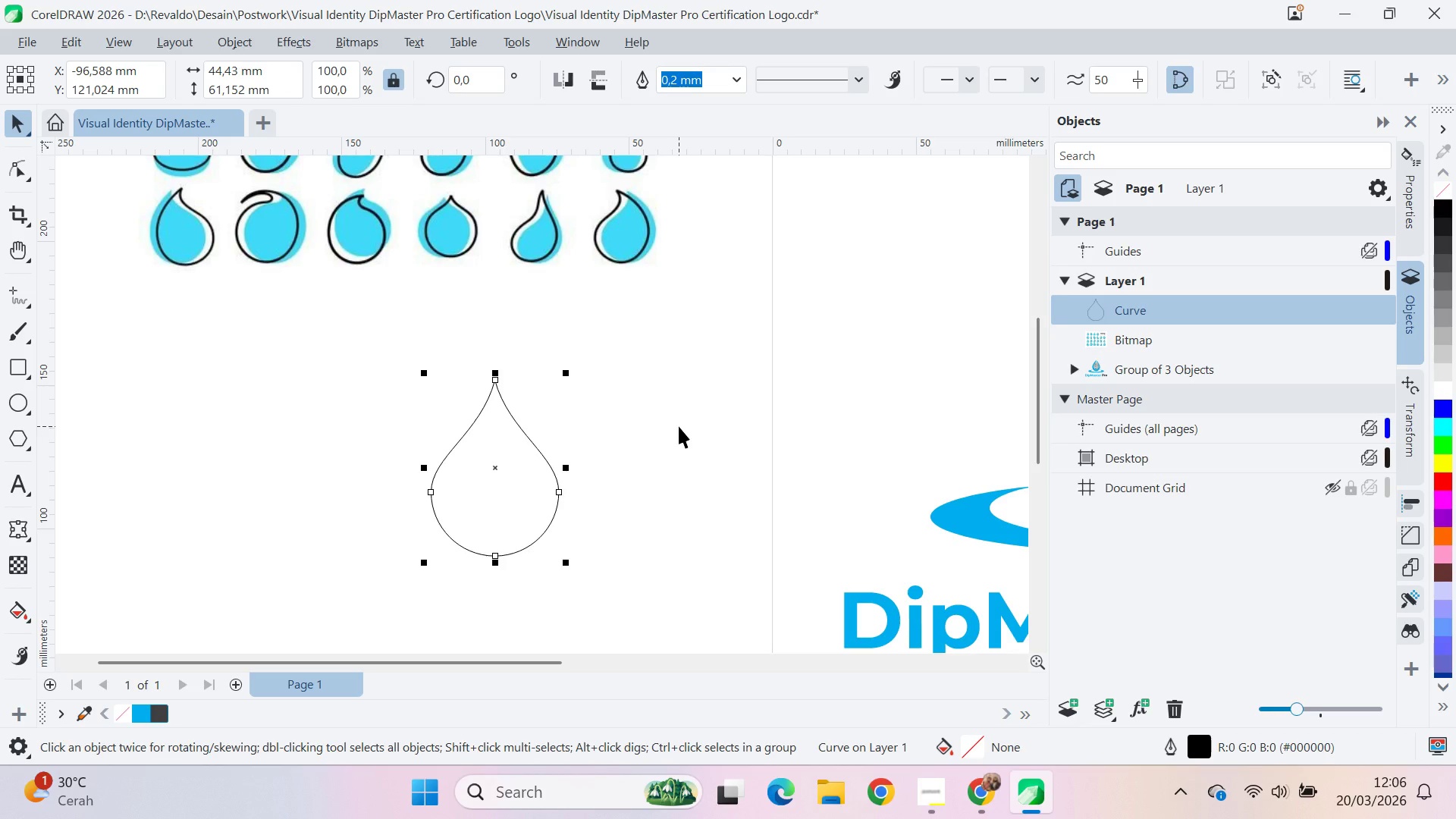 
scroll: coordinate [618, 460], scroll_direction: down, amount: 1.0
 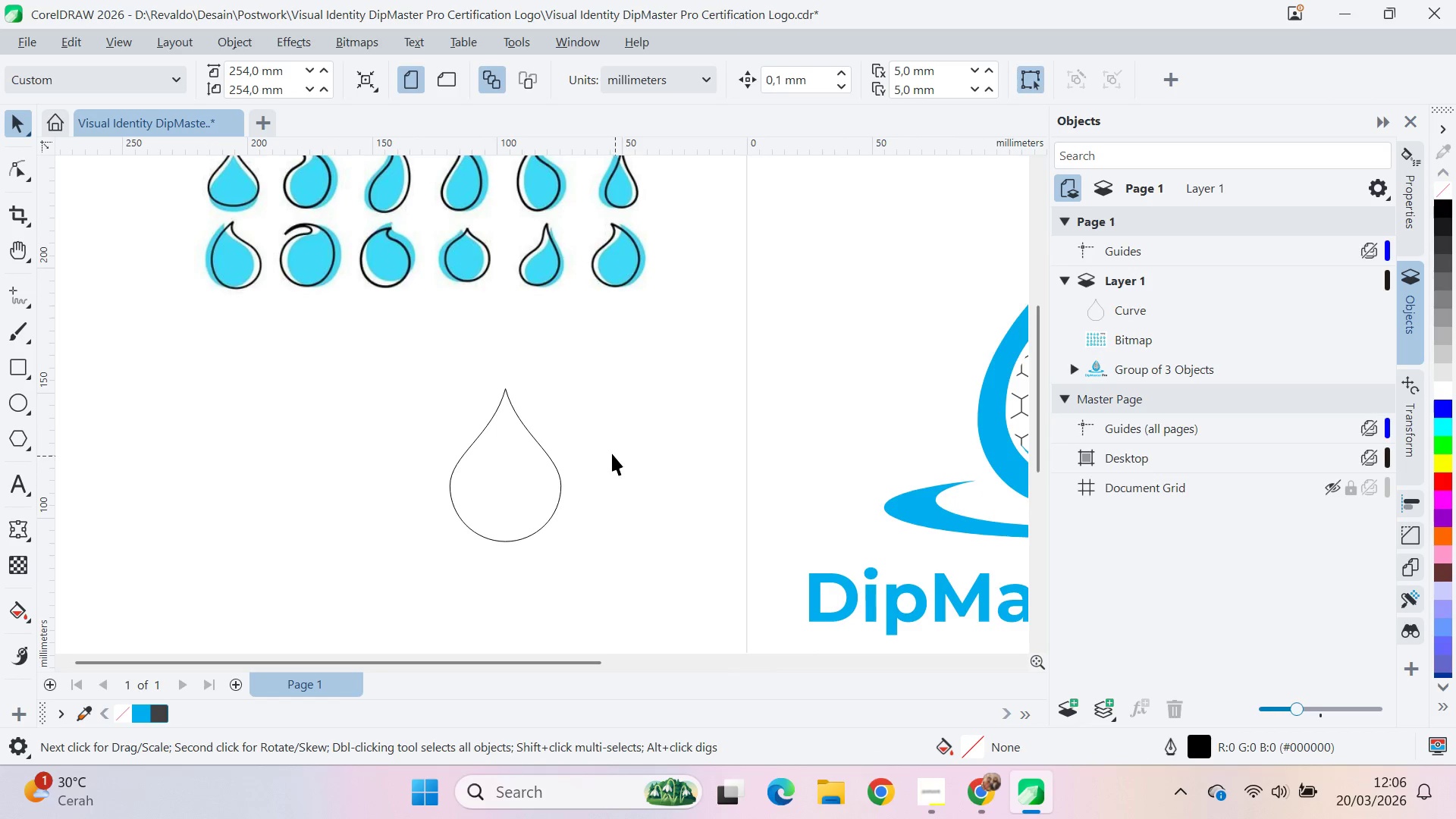 
key(Q)
 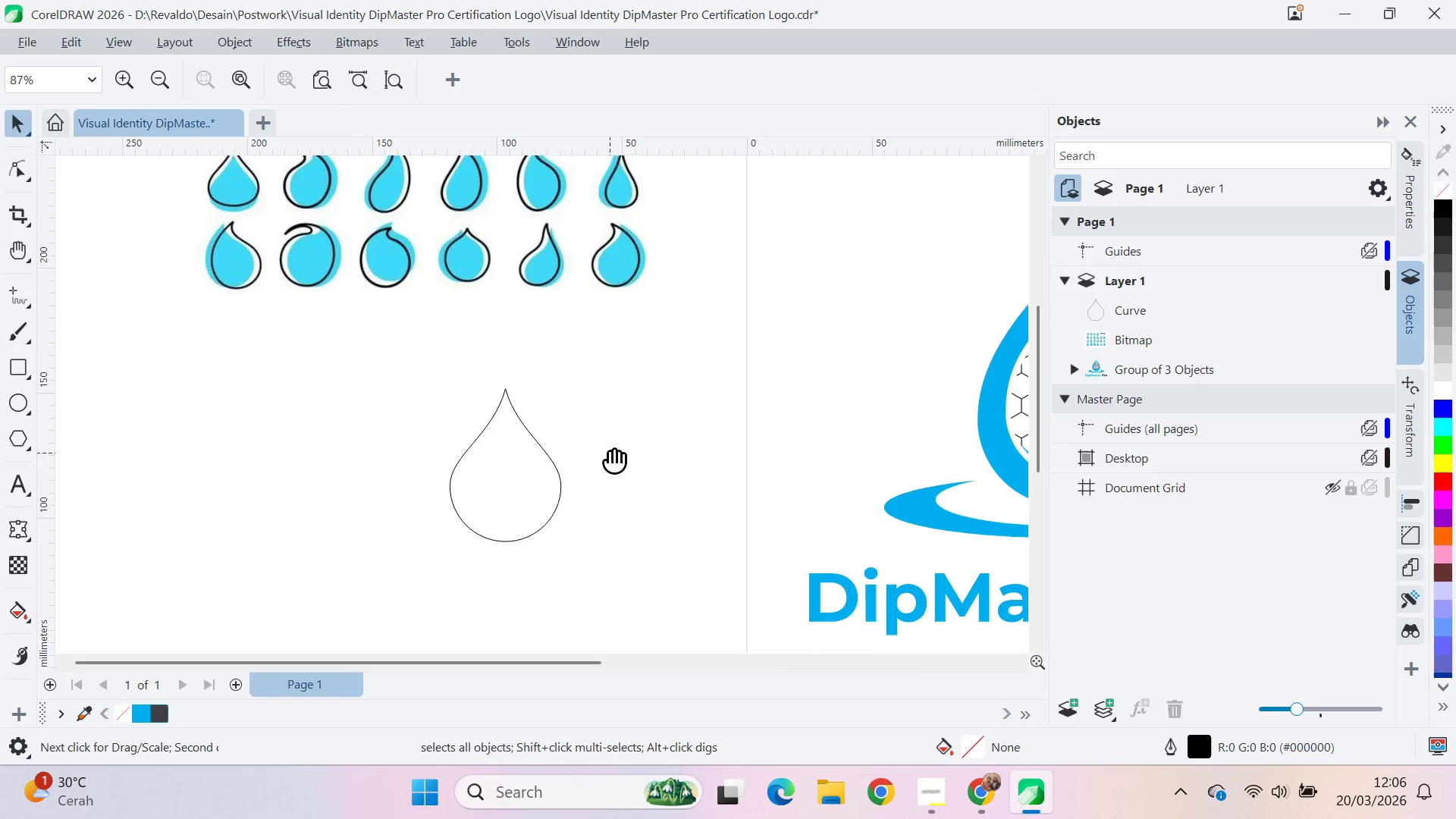 
left_click_drag(start_coordinate=[613, 453], to_coordinate=[843, 423])
 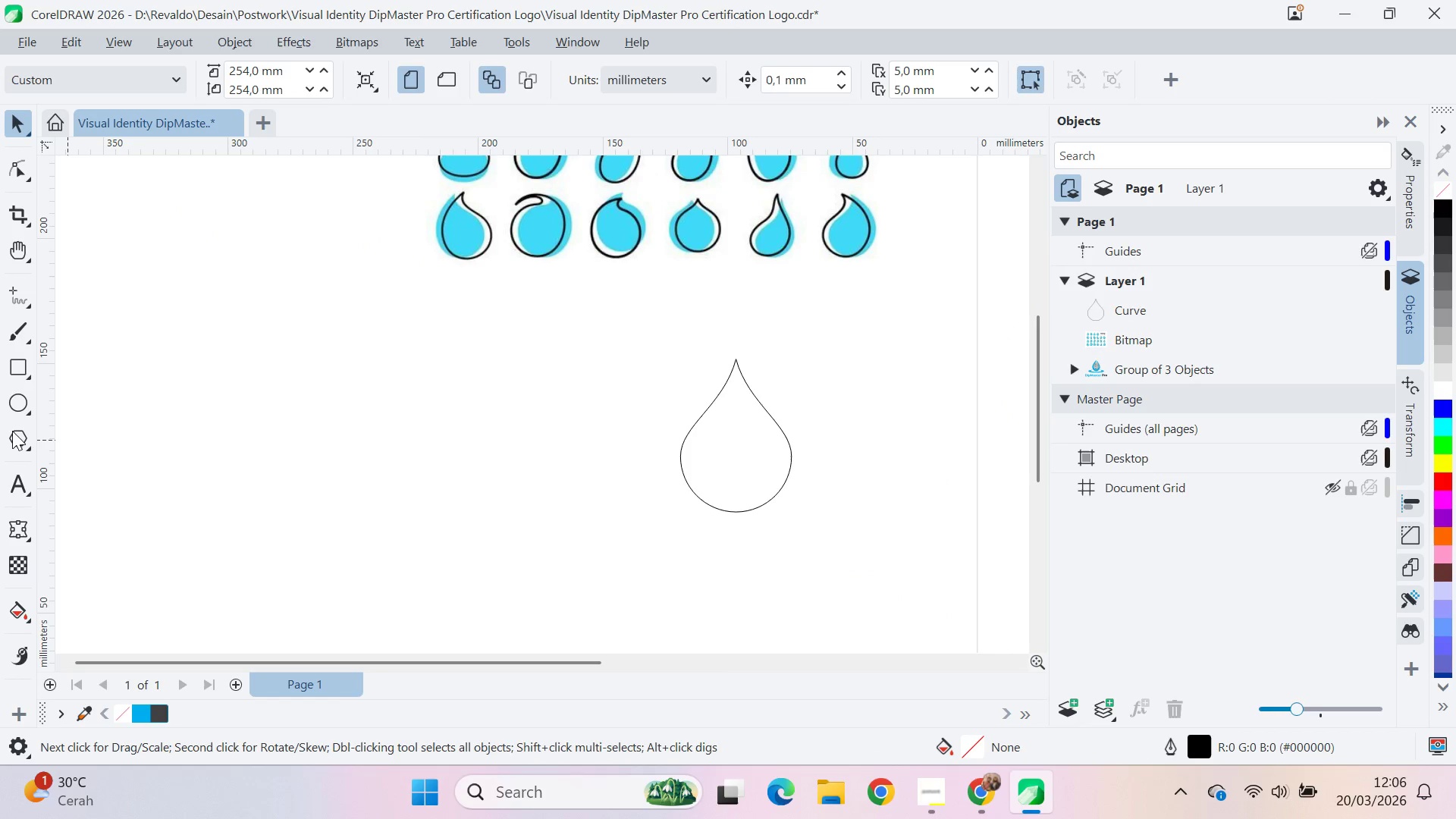 
key(V)
 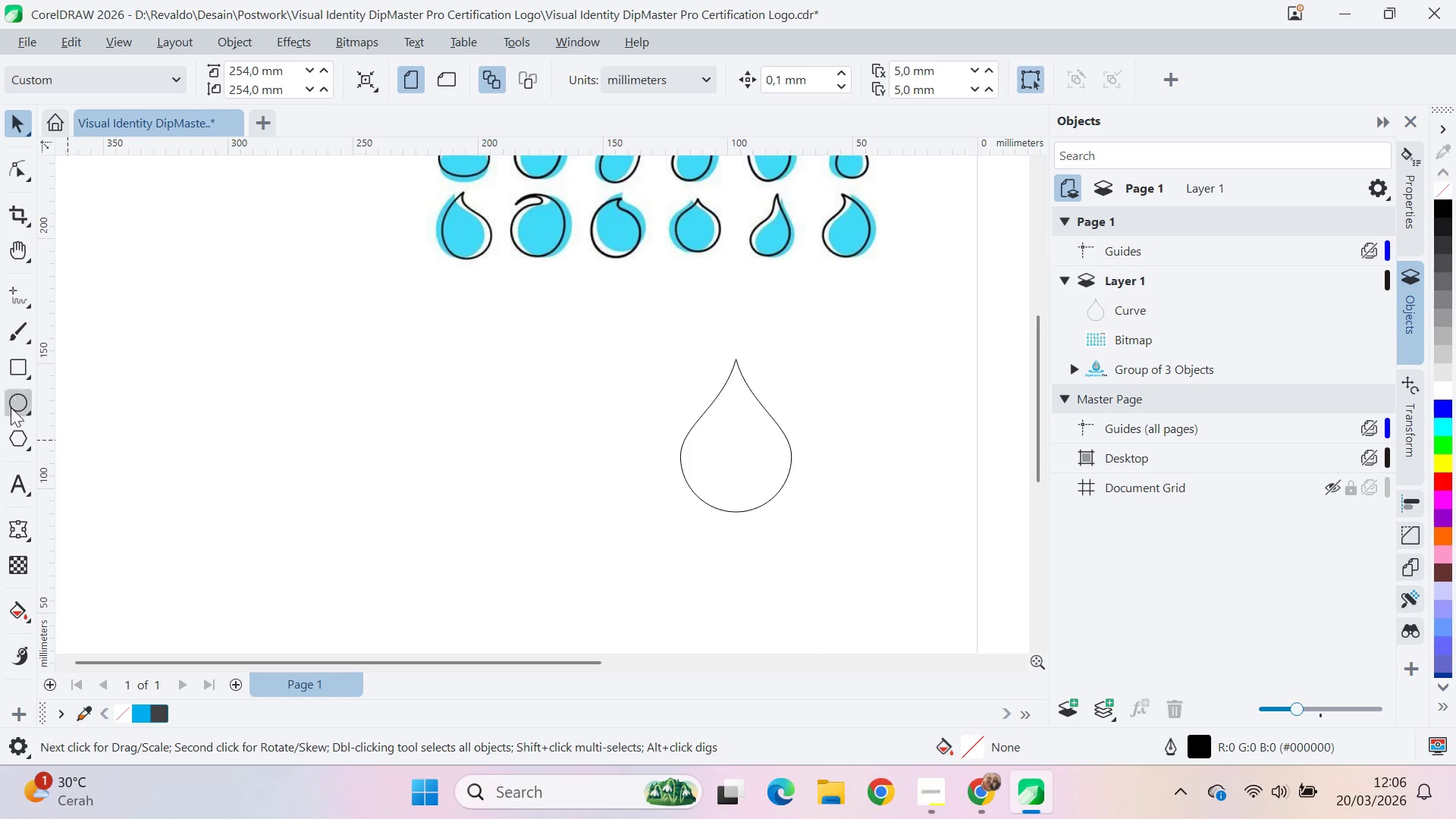 
left_click([12, 431])
 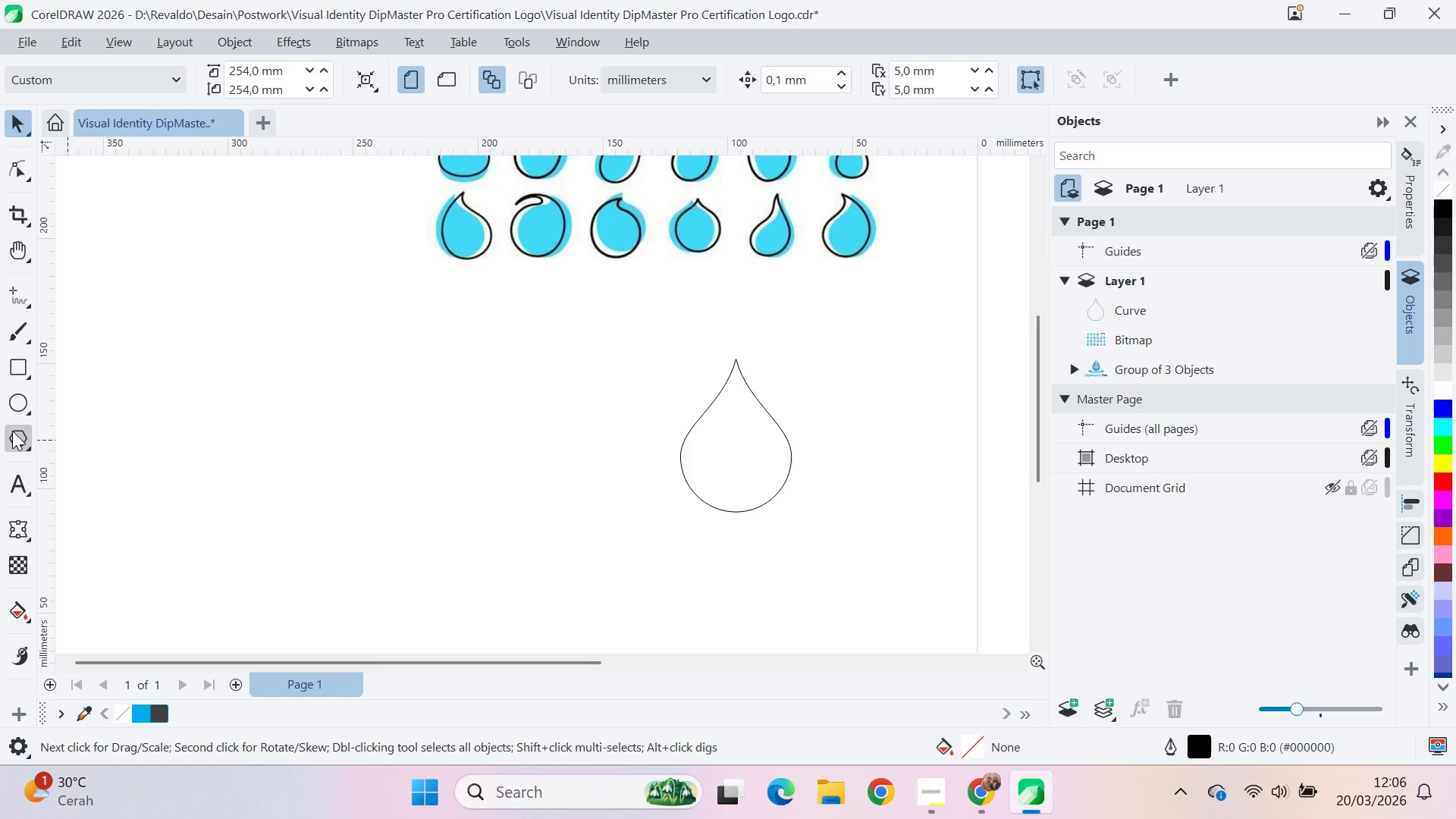 
hold_key(key=ControlLeft, duration=0.52)
left_click_drag(start_coordinate=[227, 413], to_coordinate=[340, 522])
 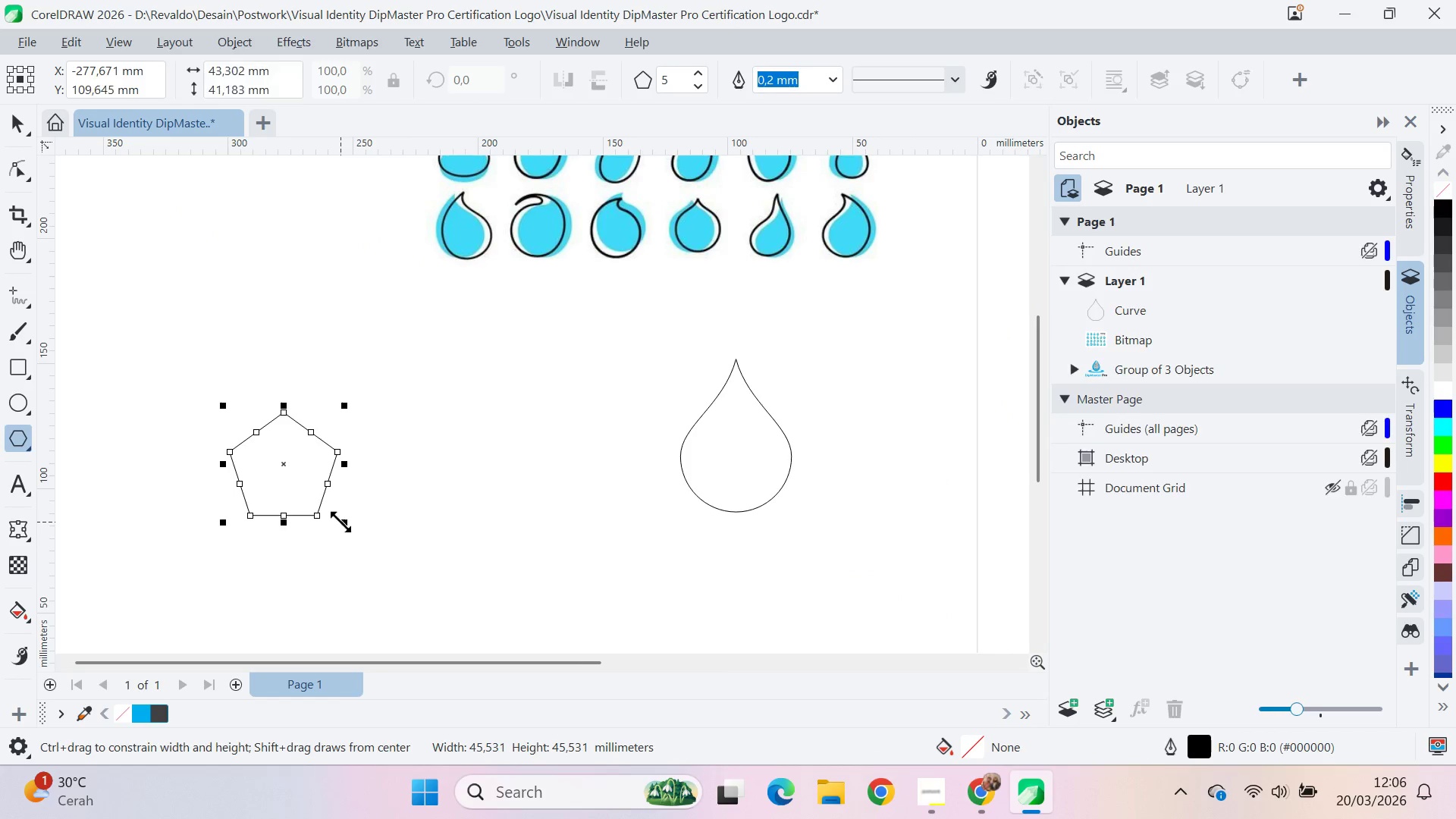 
key(V)
 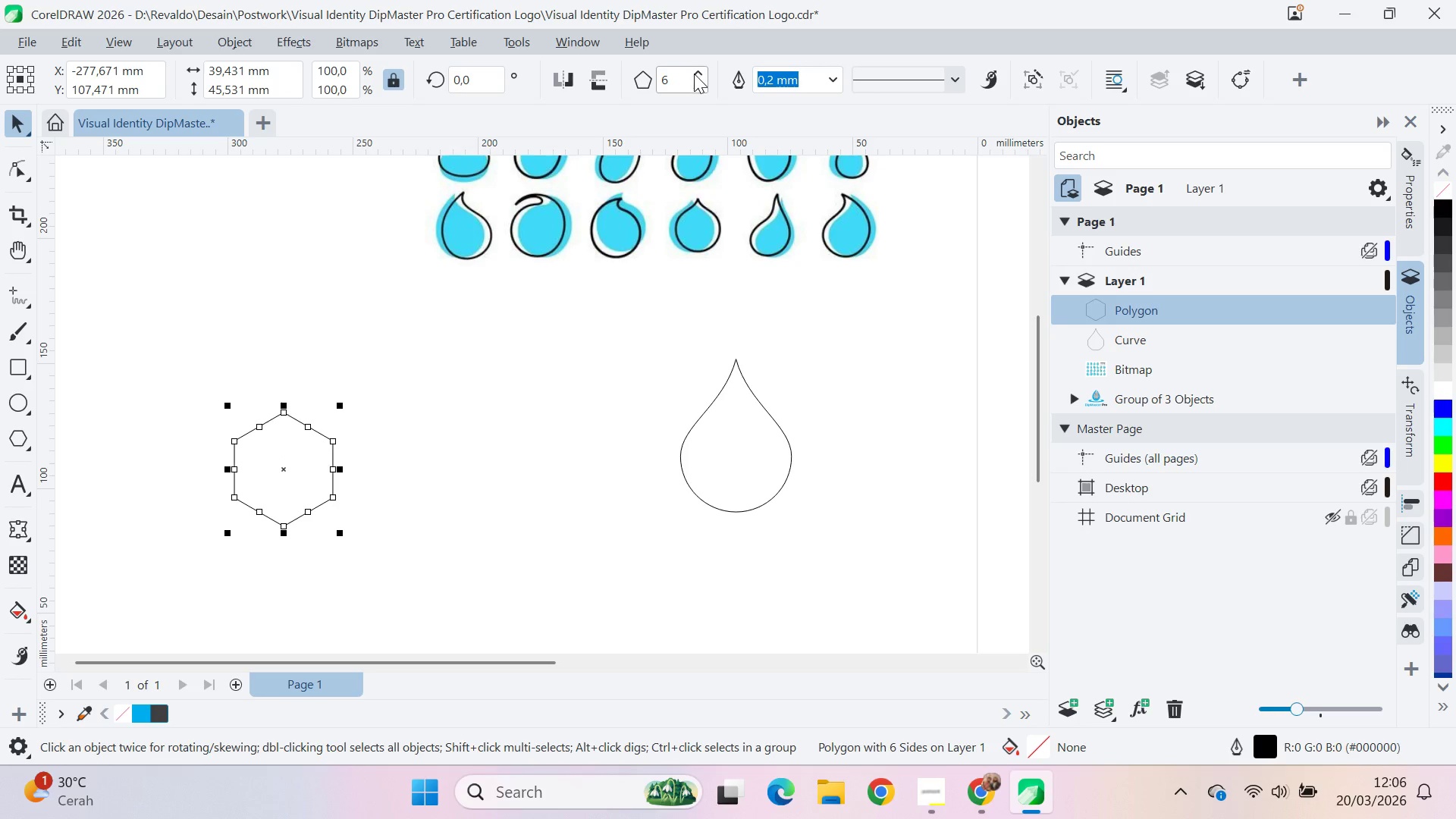 
left_click_drag(start_coordinate=[301, 468], to_coordinate=[416, 475])
 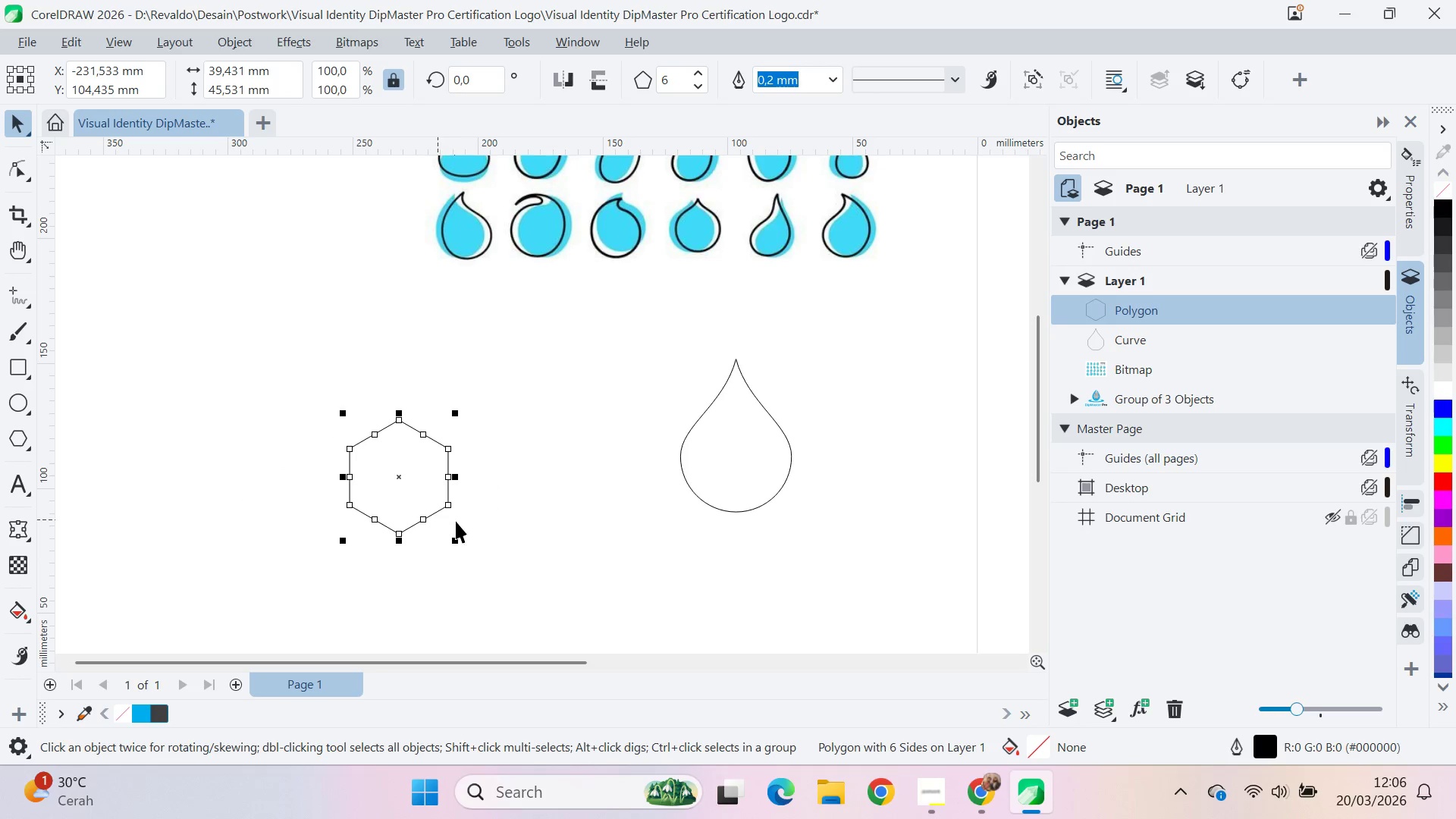 
hold_key(key=ShiftLeft, duration=1.53)
left_click_drag(start_coordinate=[458, 545], to_coordinate=[432, 535])
 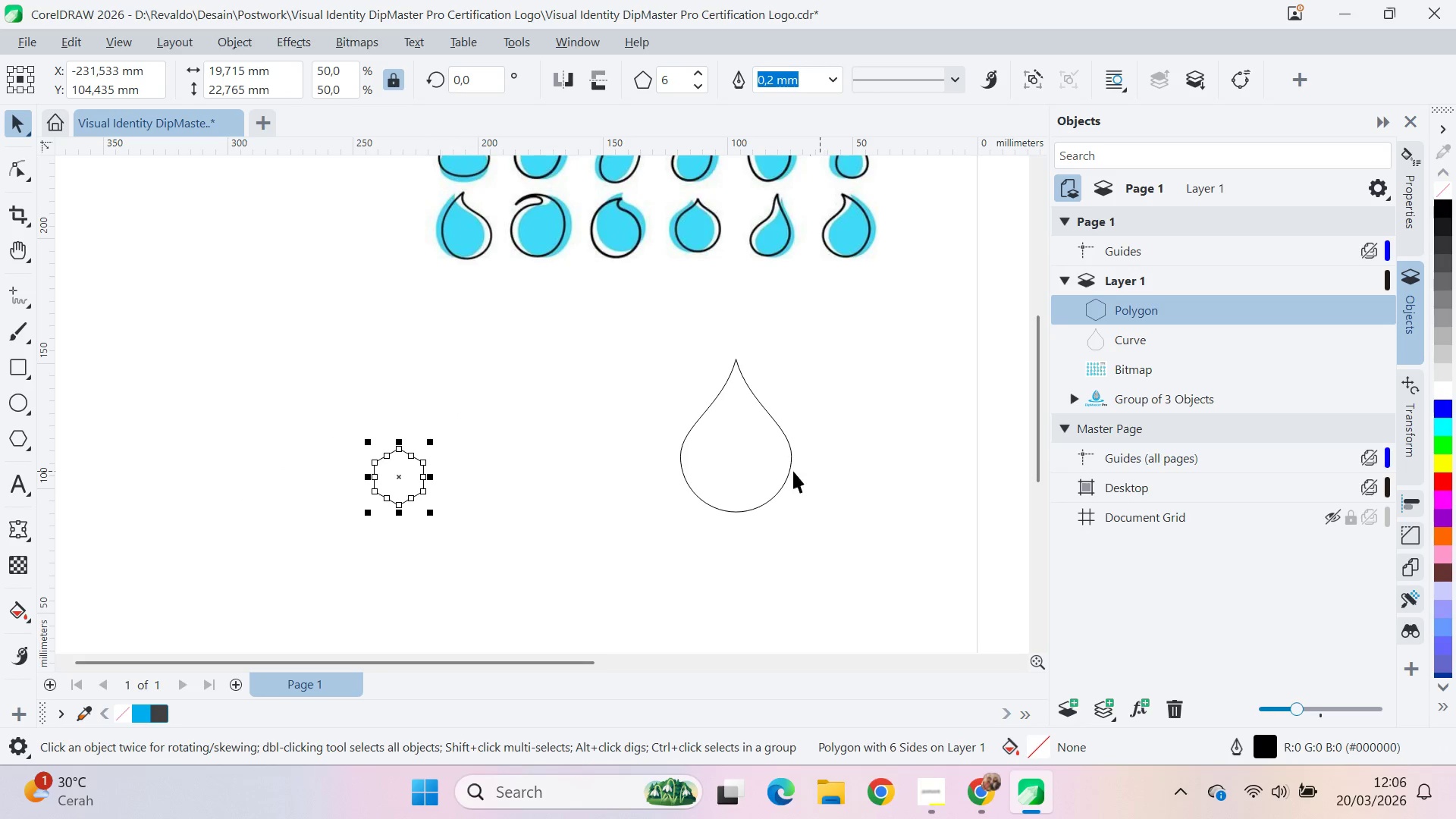 
key(Shift+ShiftLeft)
 